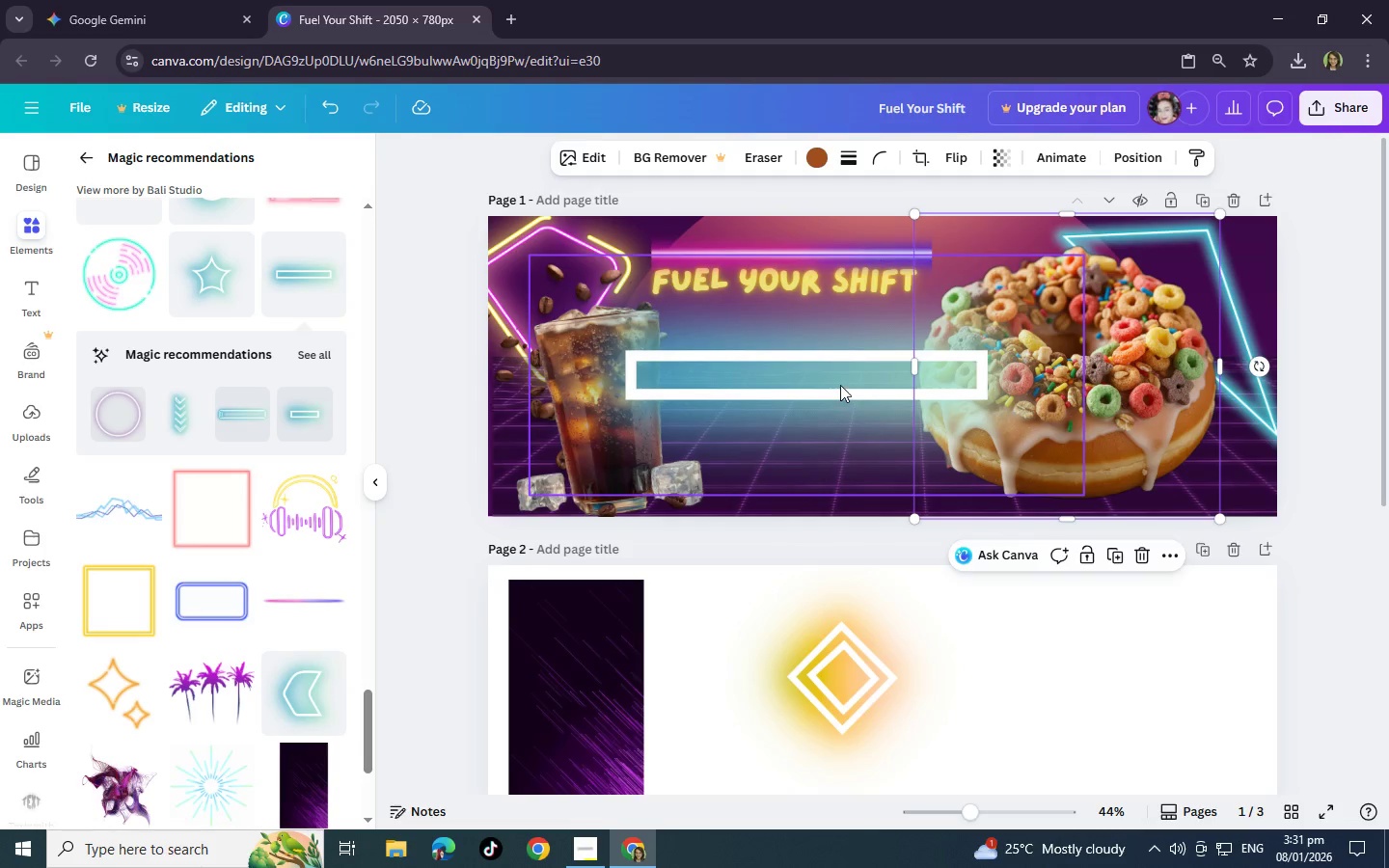 
left_click([840, 383])
 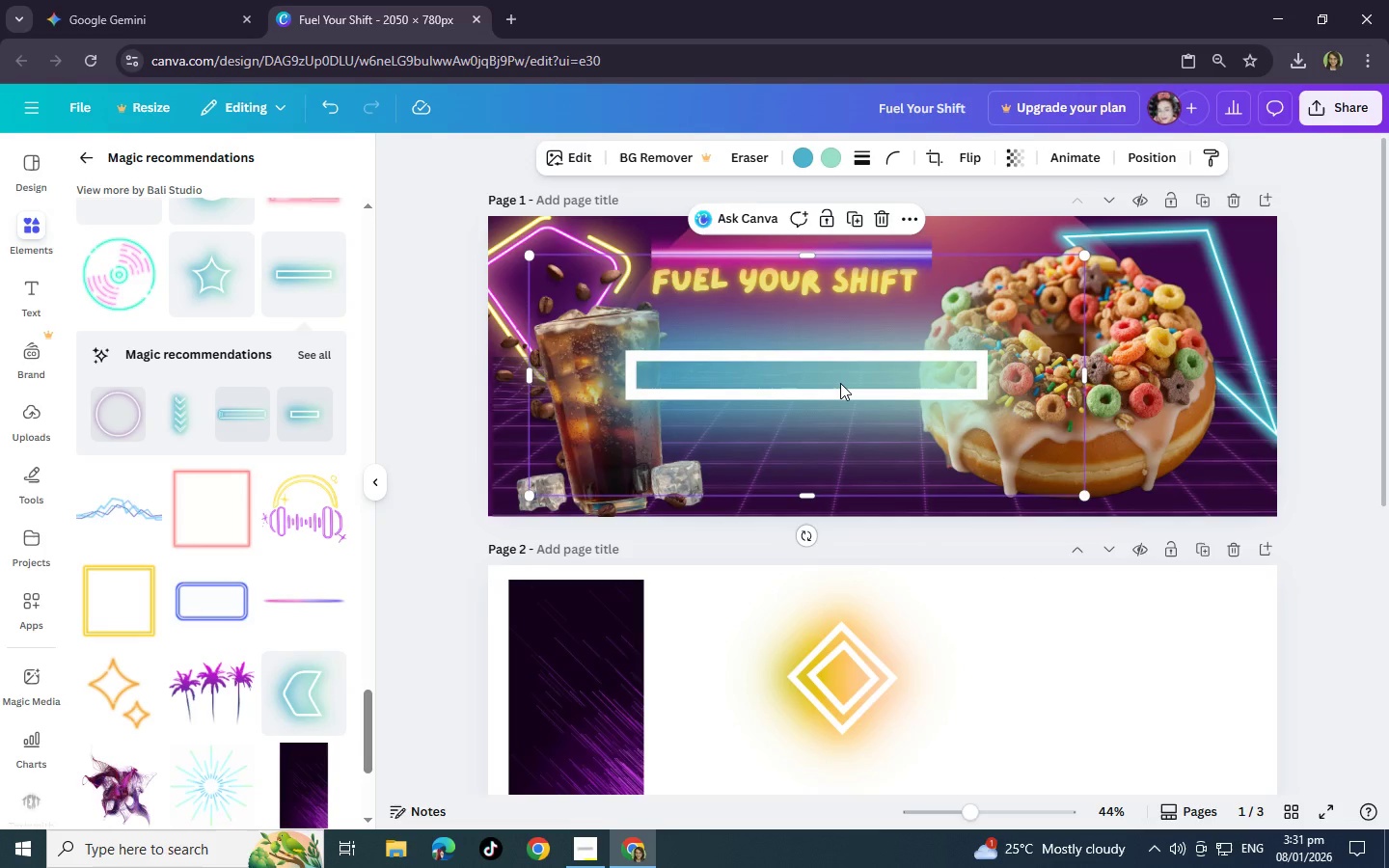 
wait(8.56)
 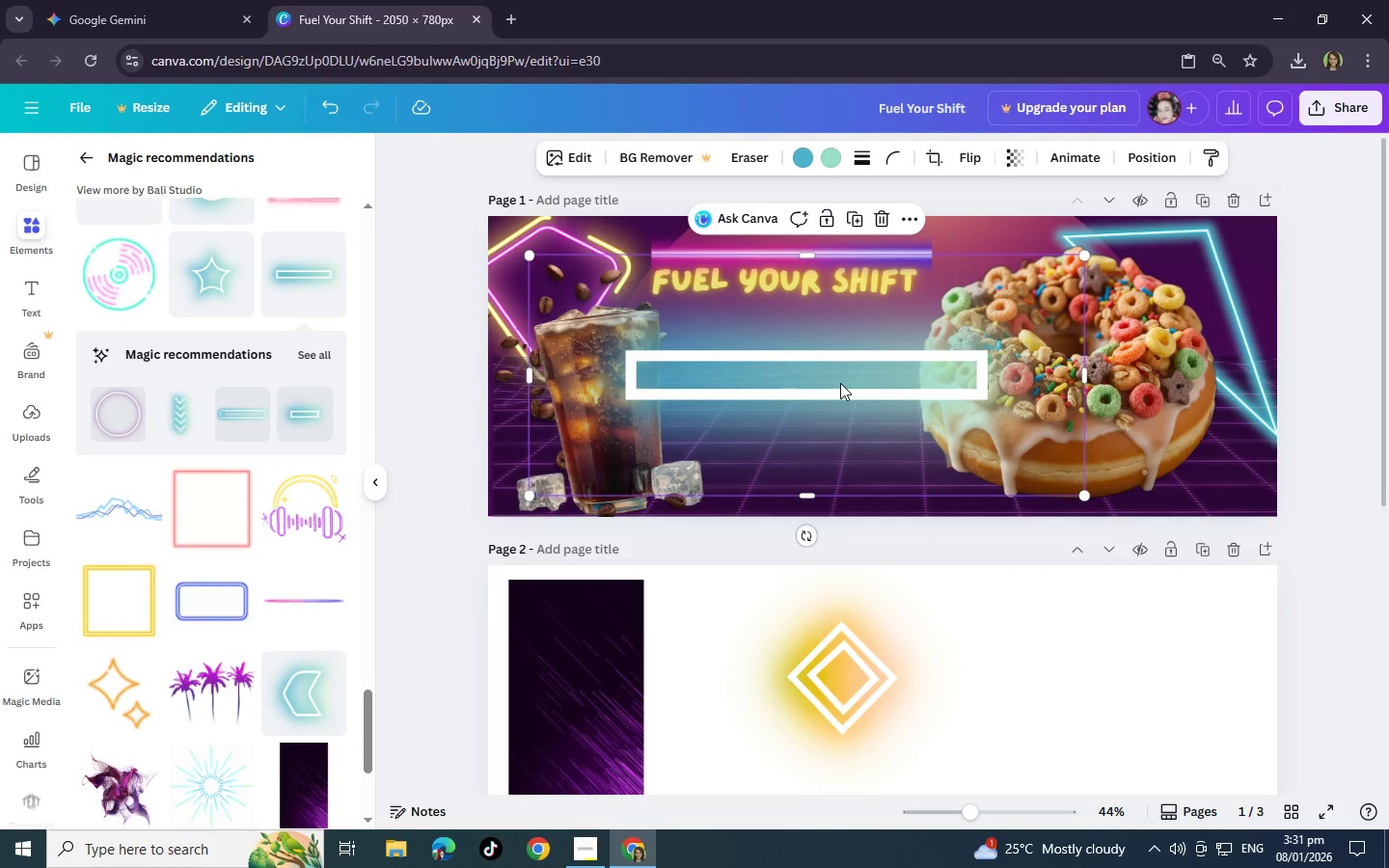 
left_click([874, 226])
 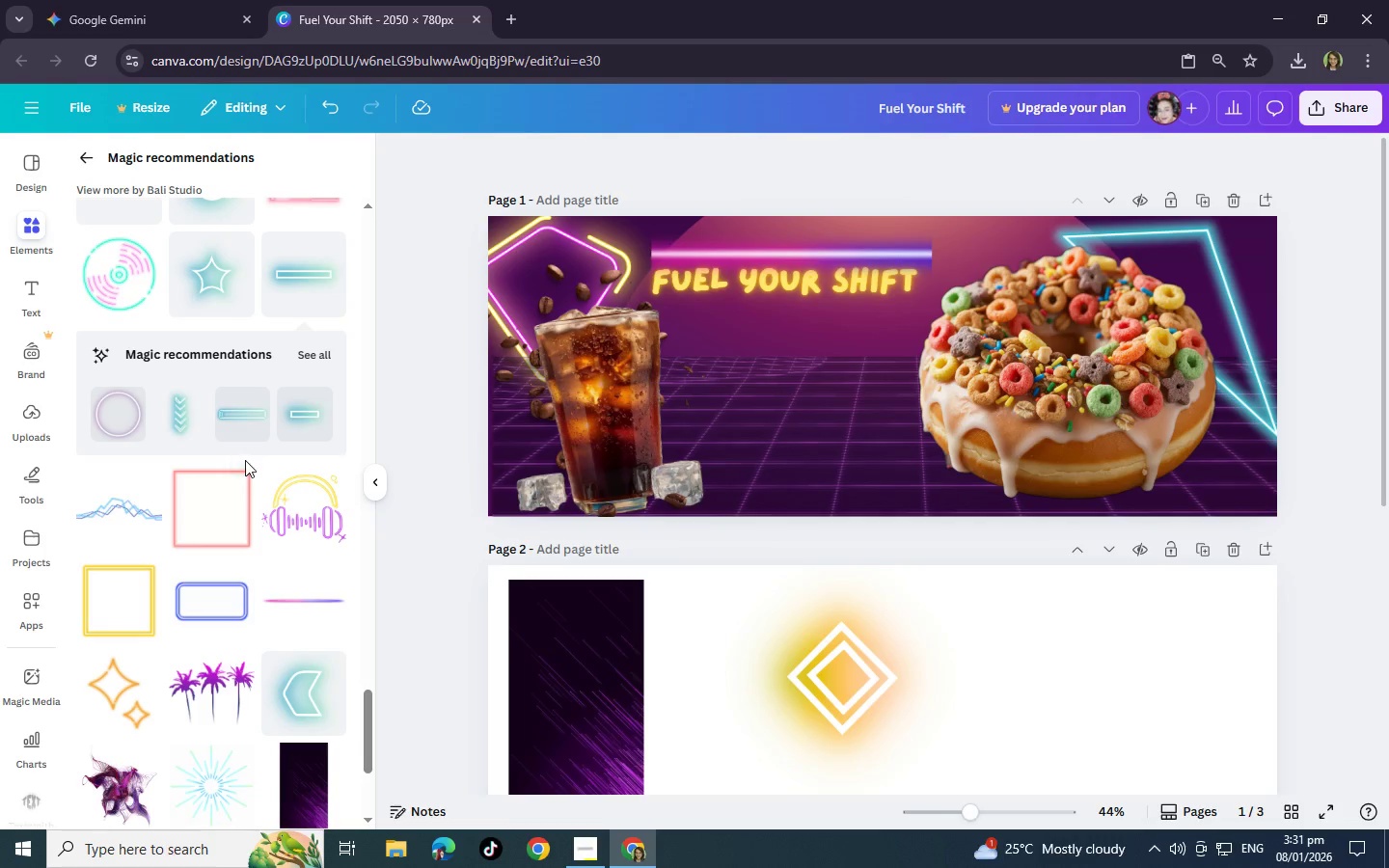 
scroll: coordinate [245, 460], scroll_direction: down, amount: 1.0
 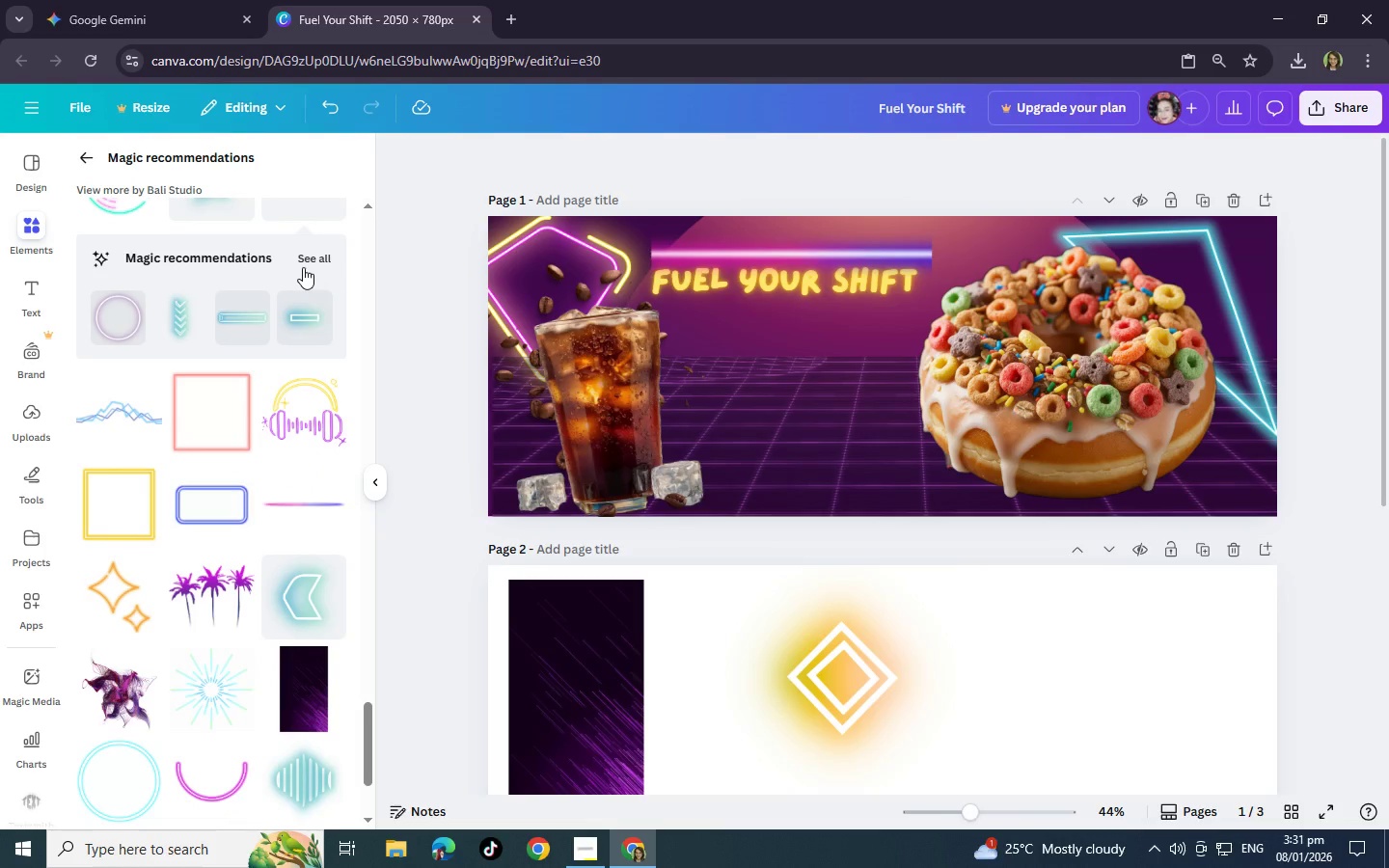 
left_click([304, 265])
 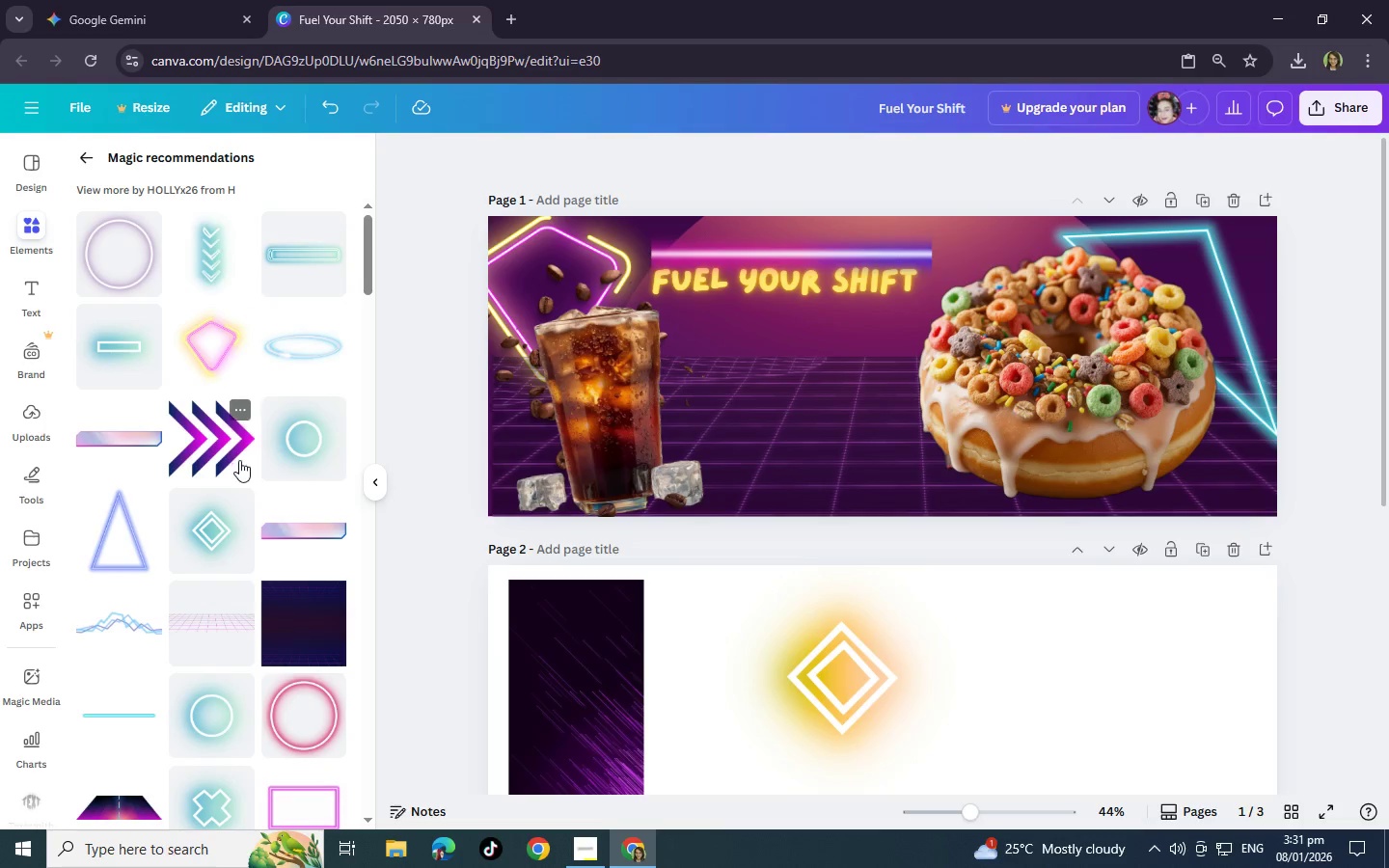 
scroll: coordinate [239, 460], scroll_direction: down, amount: 2.0
 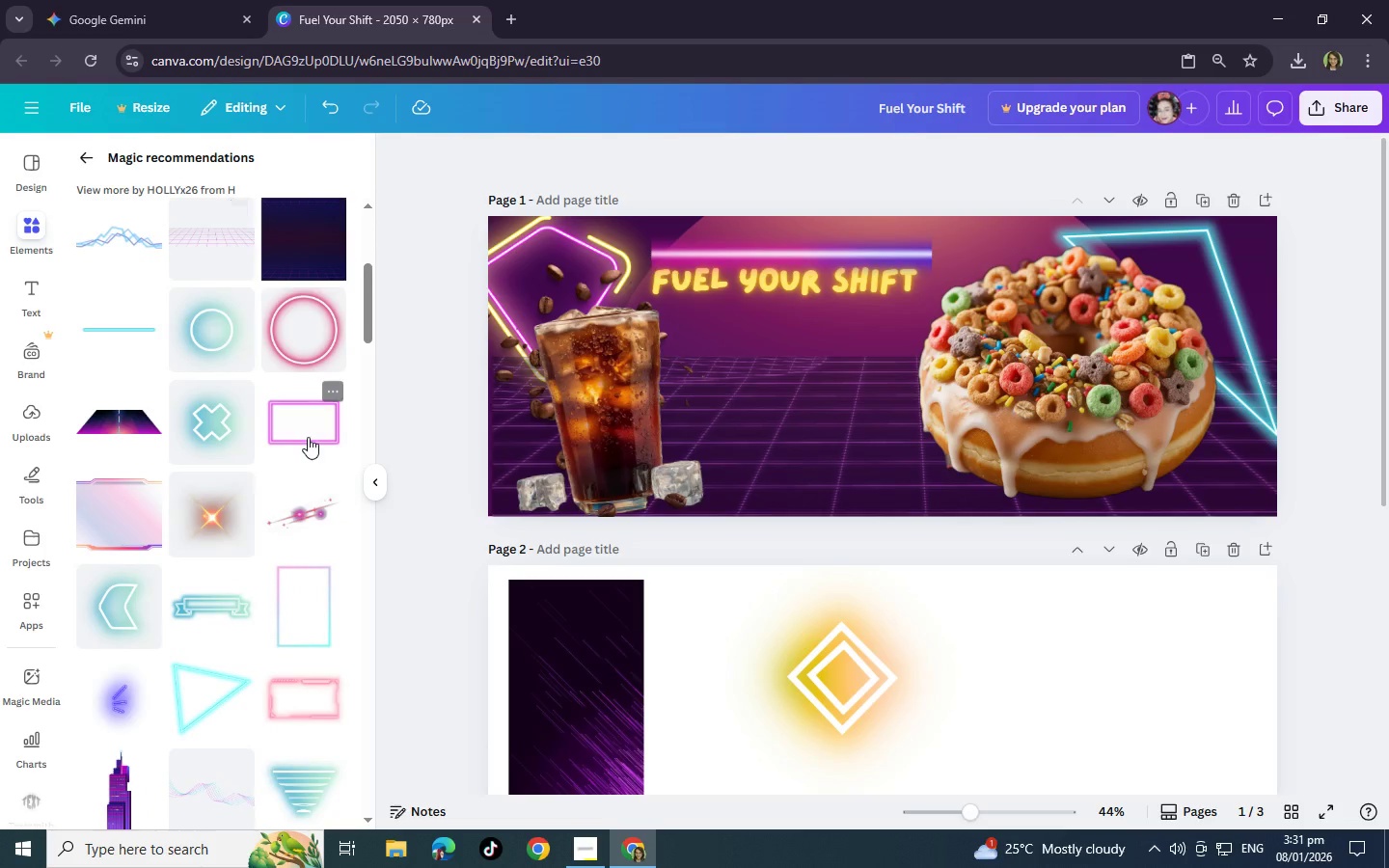 
left_click([308, 437])
 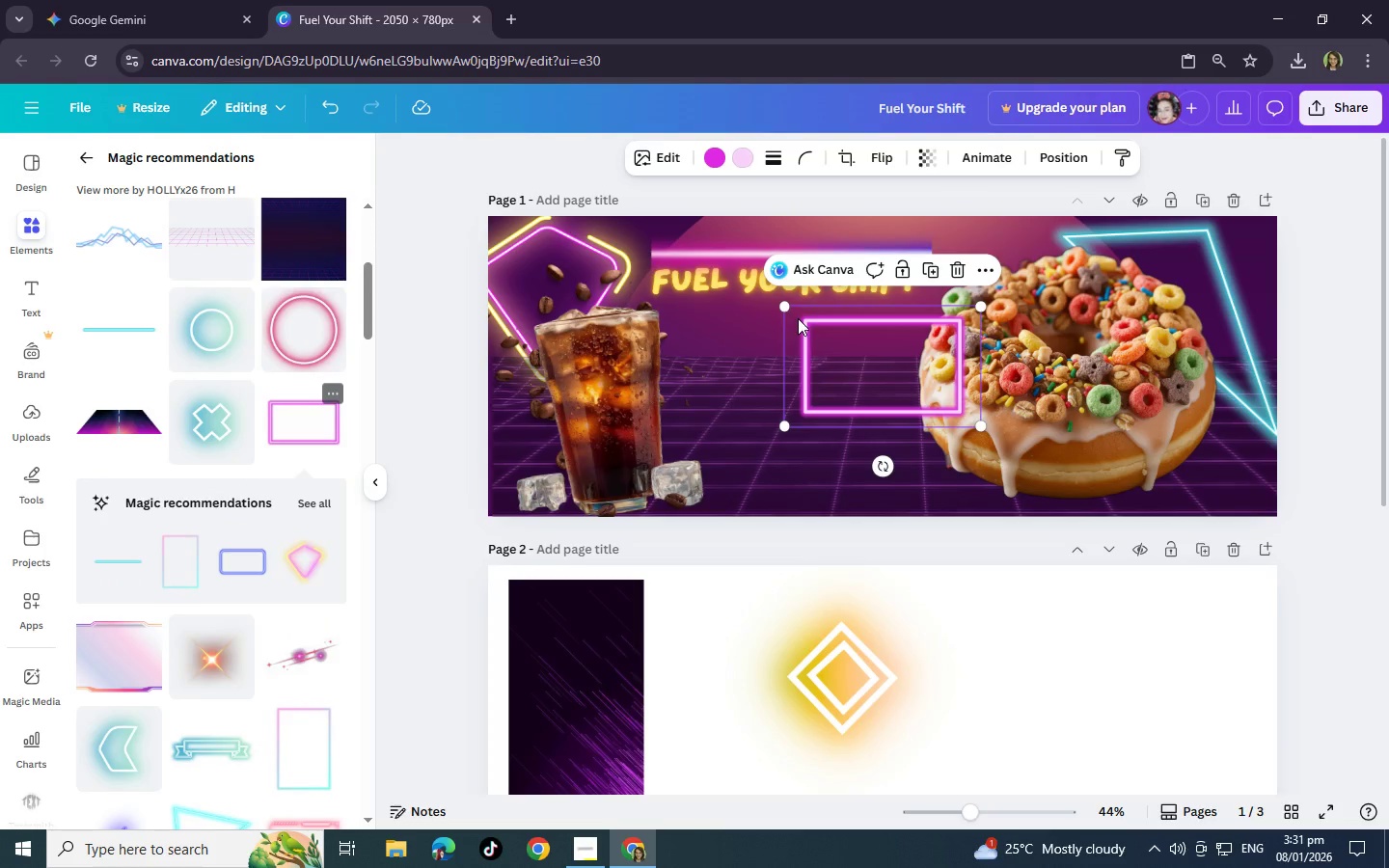 
left_click_drag(start_coordinate=[782, 306], to_coordinate=[630, 252])
 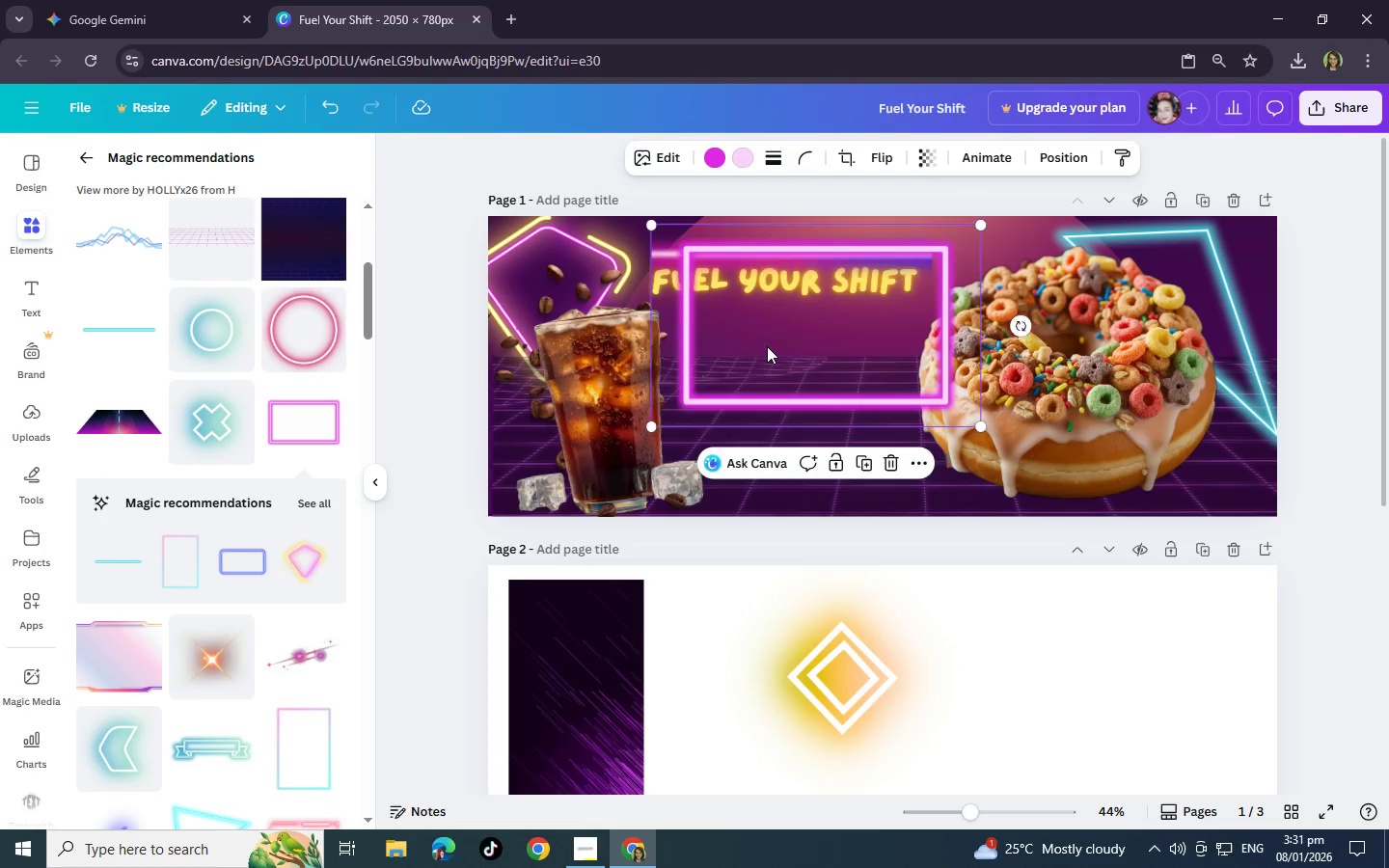 
left_click_drag(start_coordinate=[770, 347], to_coordinate=[743, 304])
 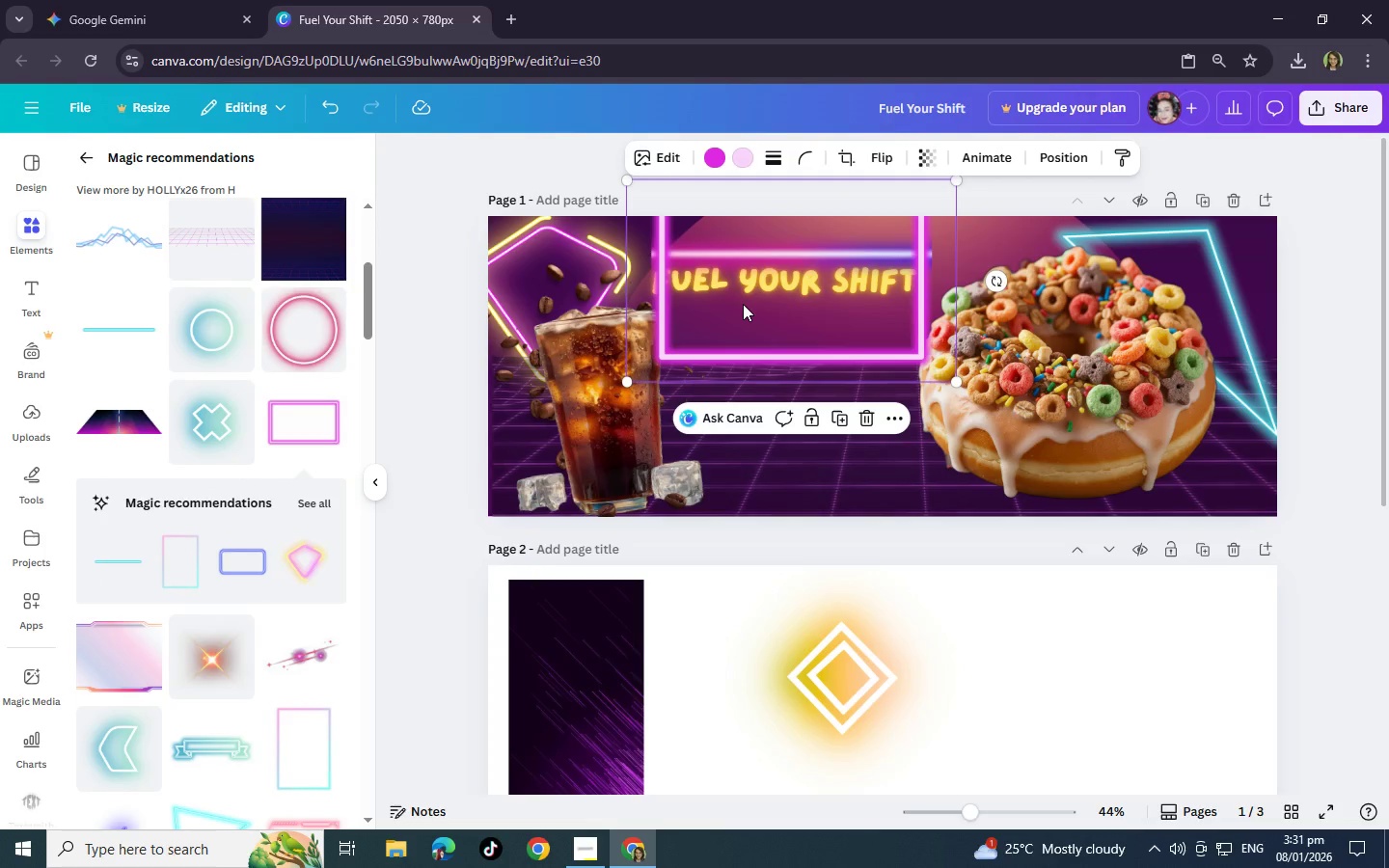 
left_click_drag(start_coordinate=[743, 304], to_coordinate=[732, 302])
 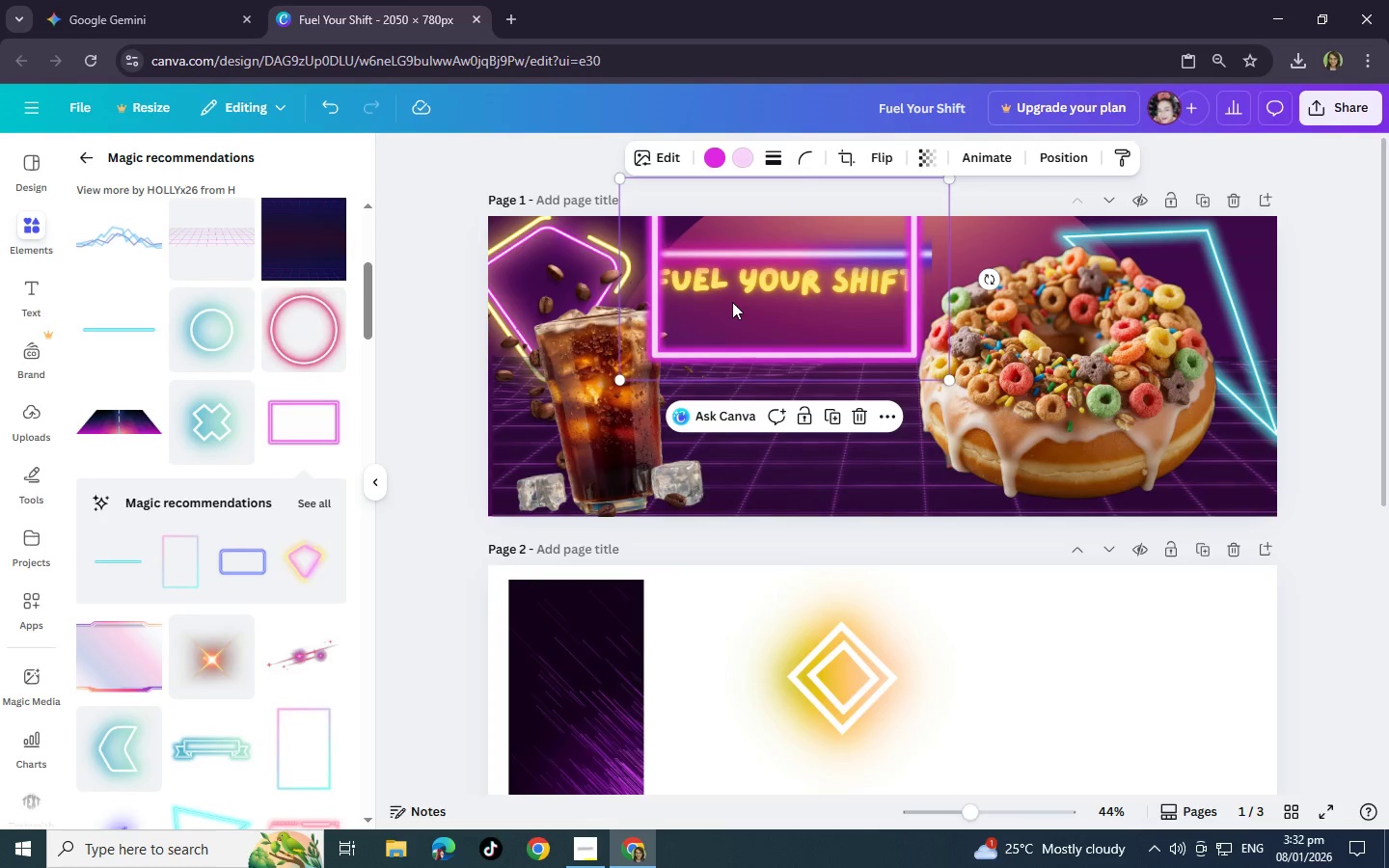 
scroll: coordinate [858, 550], scroll_direction: up, amount: 9.0
 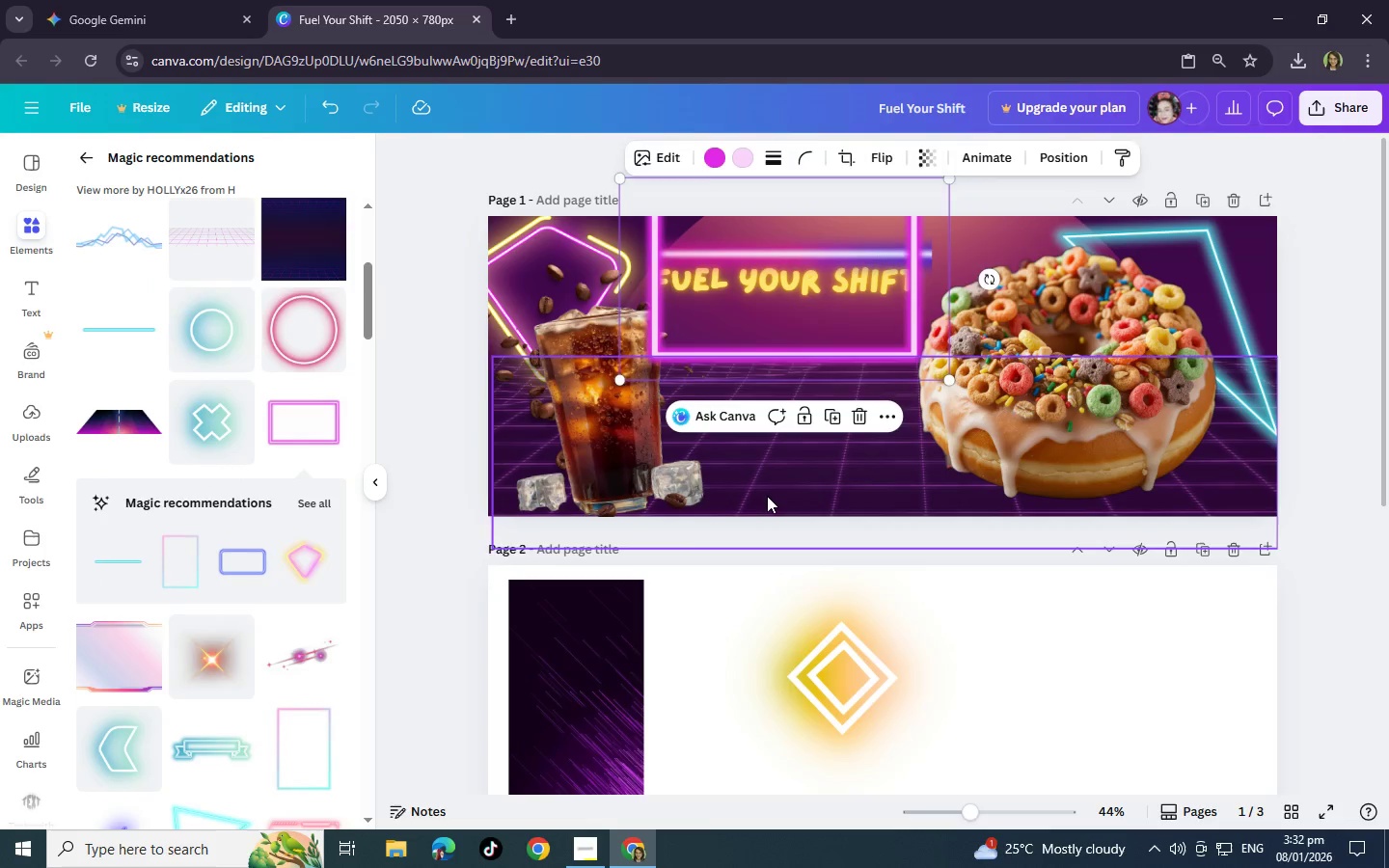 
left_click([767, 496])
 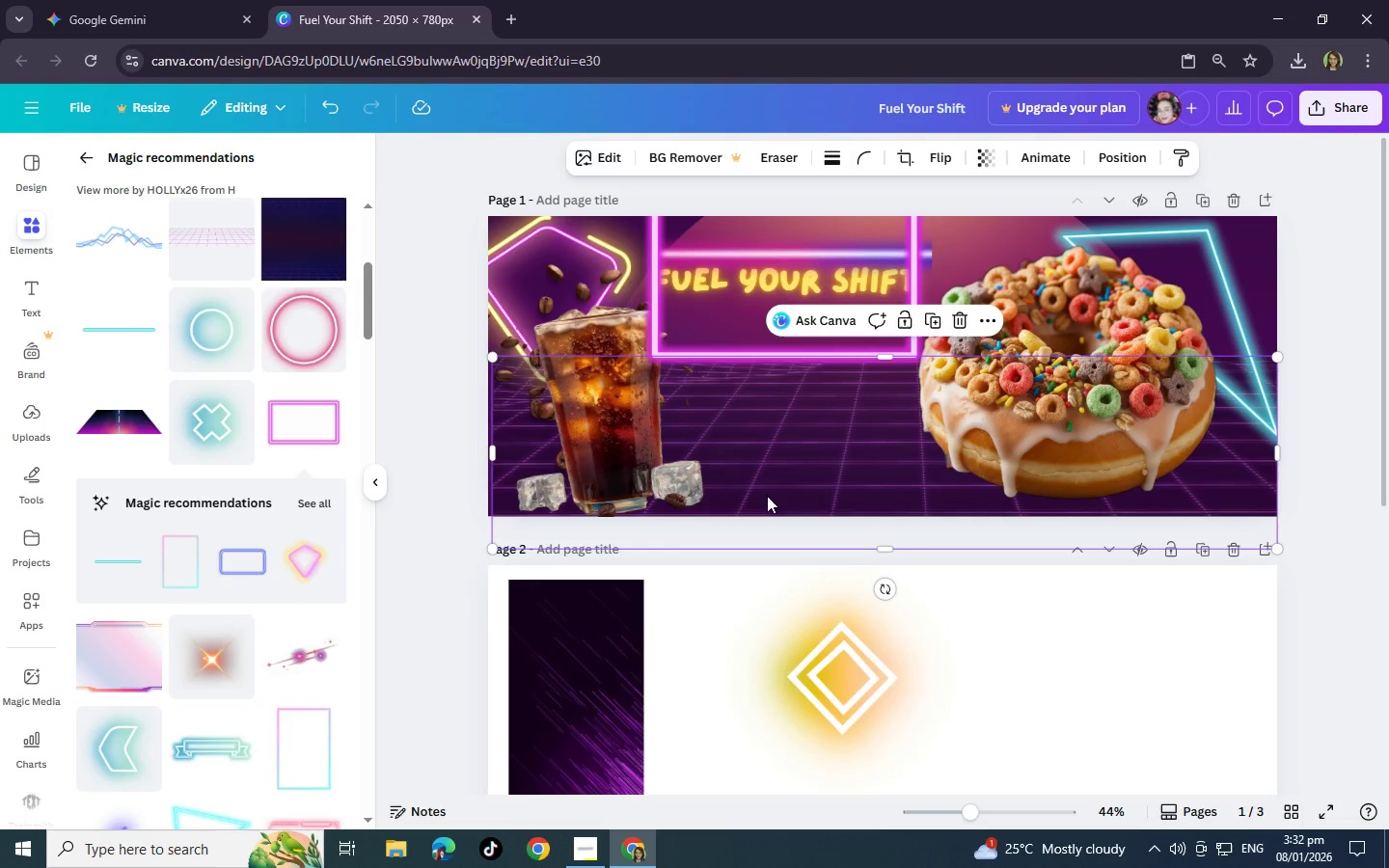 
scroll: coordinate [693, 403], scroll_direction: up, amount: 7.0
 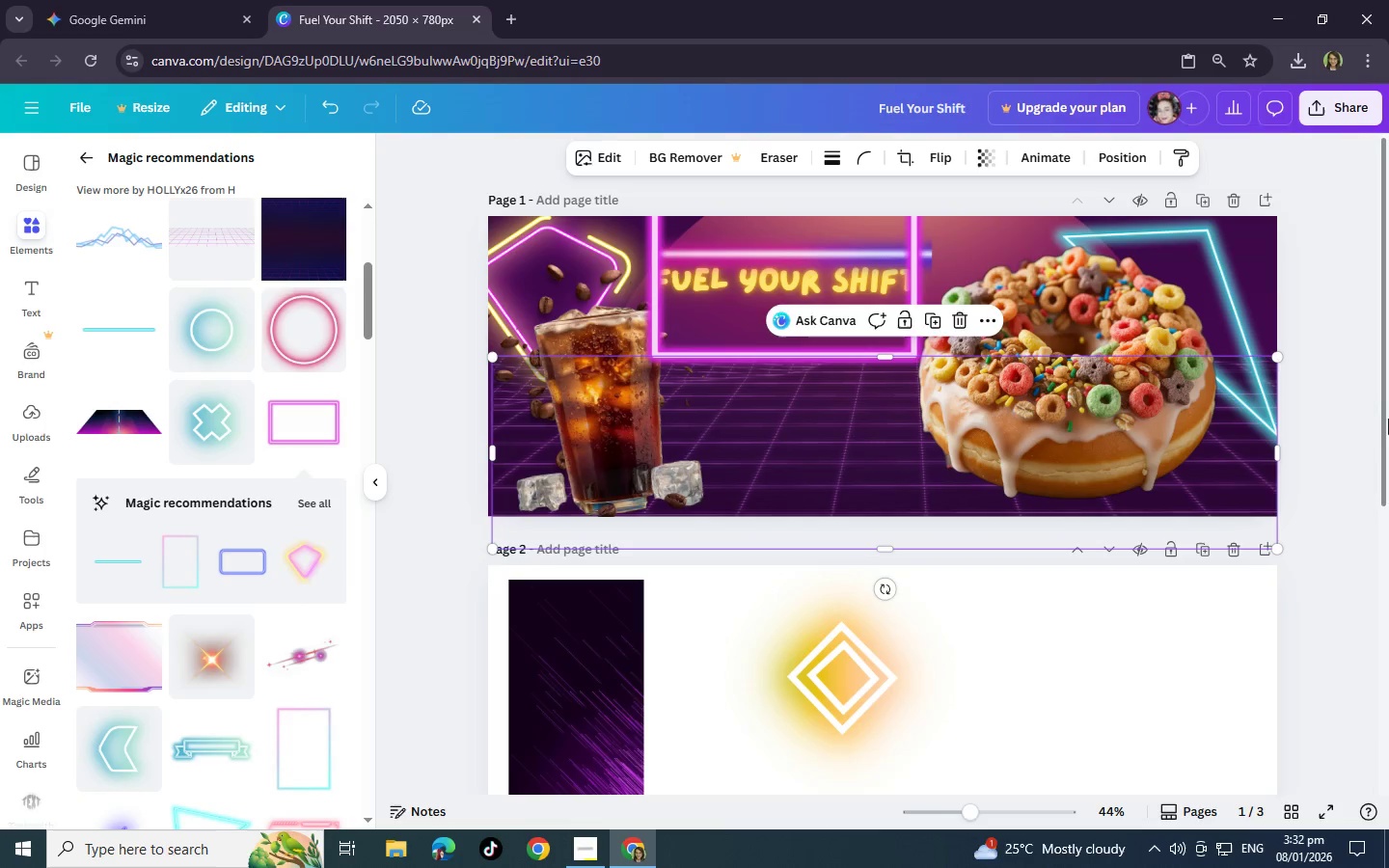 
left_click_drag(start_coordinate=[1388, 418], to_coordinate=[1367, 347])
 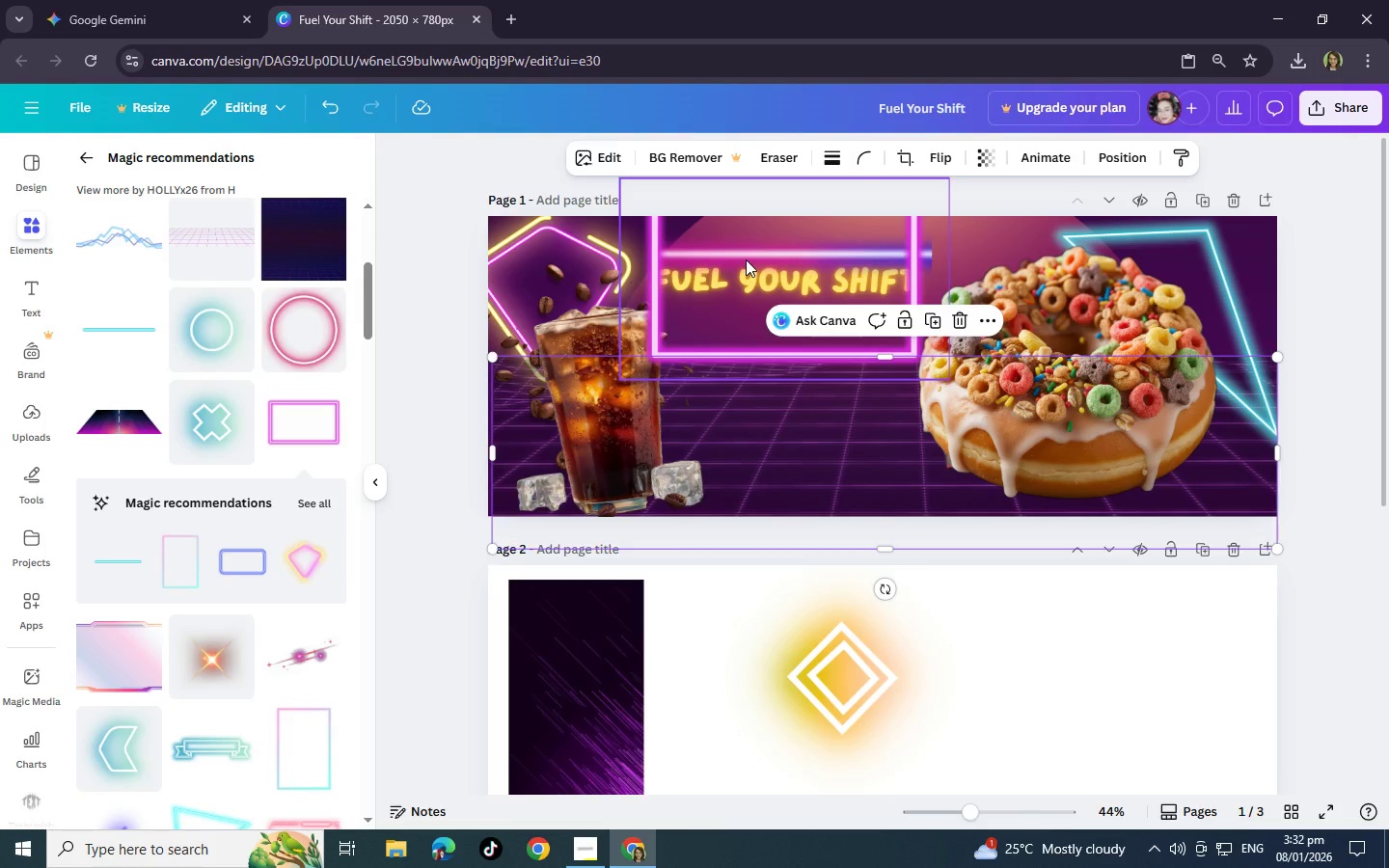 
left_click_drag(start_coordinate=[746, 259], to_coordinate=[723, 385])
 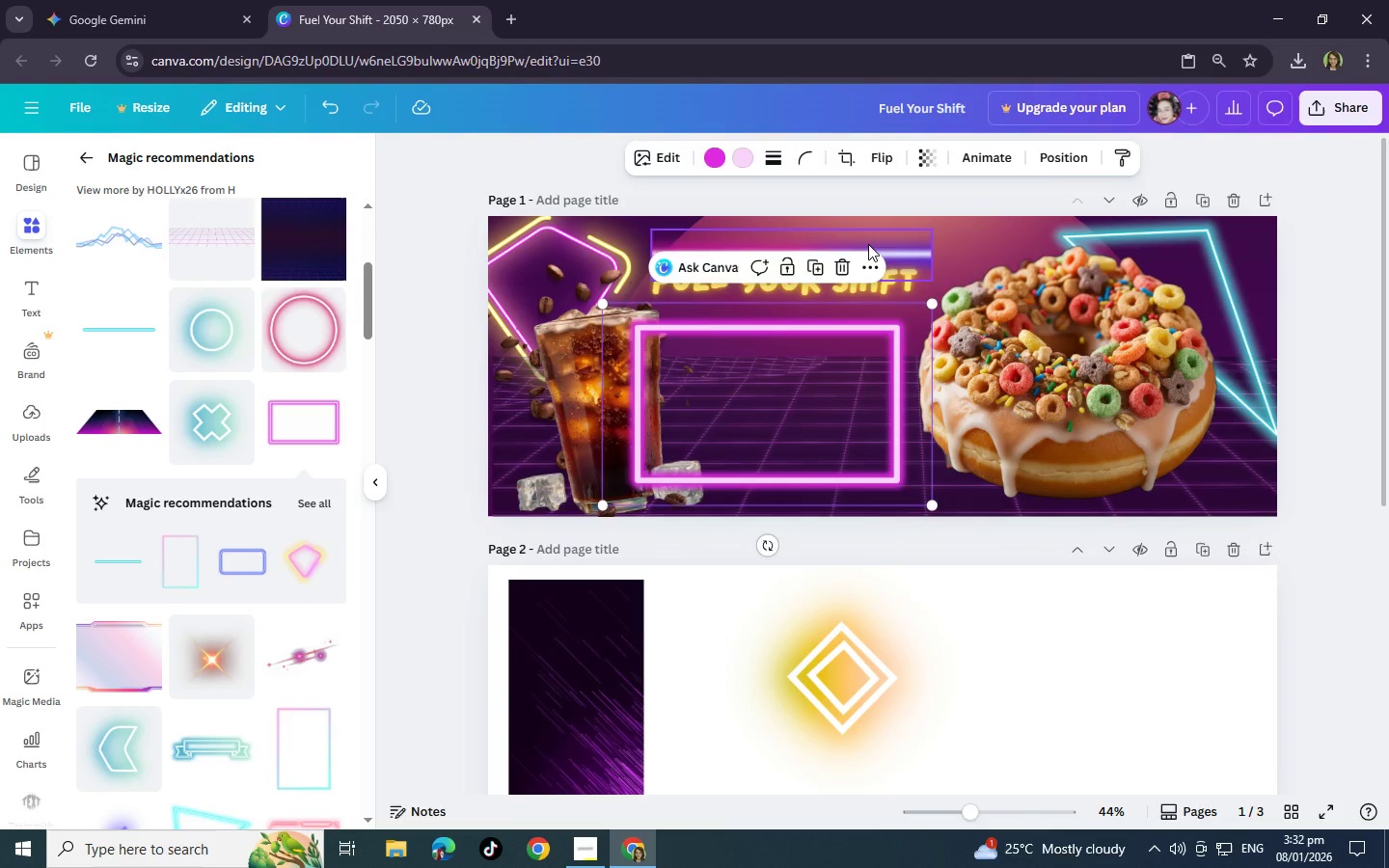 
left_click_drag(start_coordinate=[868, 244], to_coordinate=[1111, 617])
 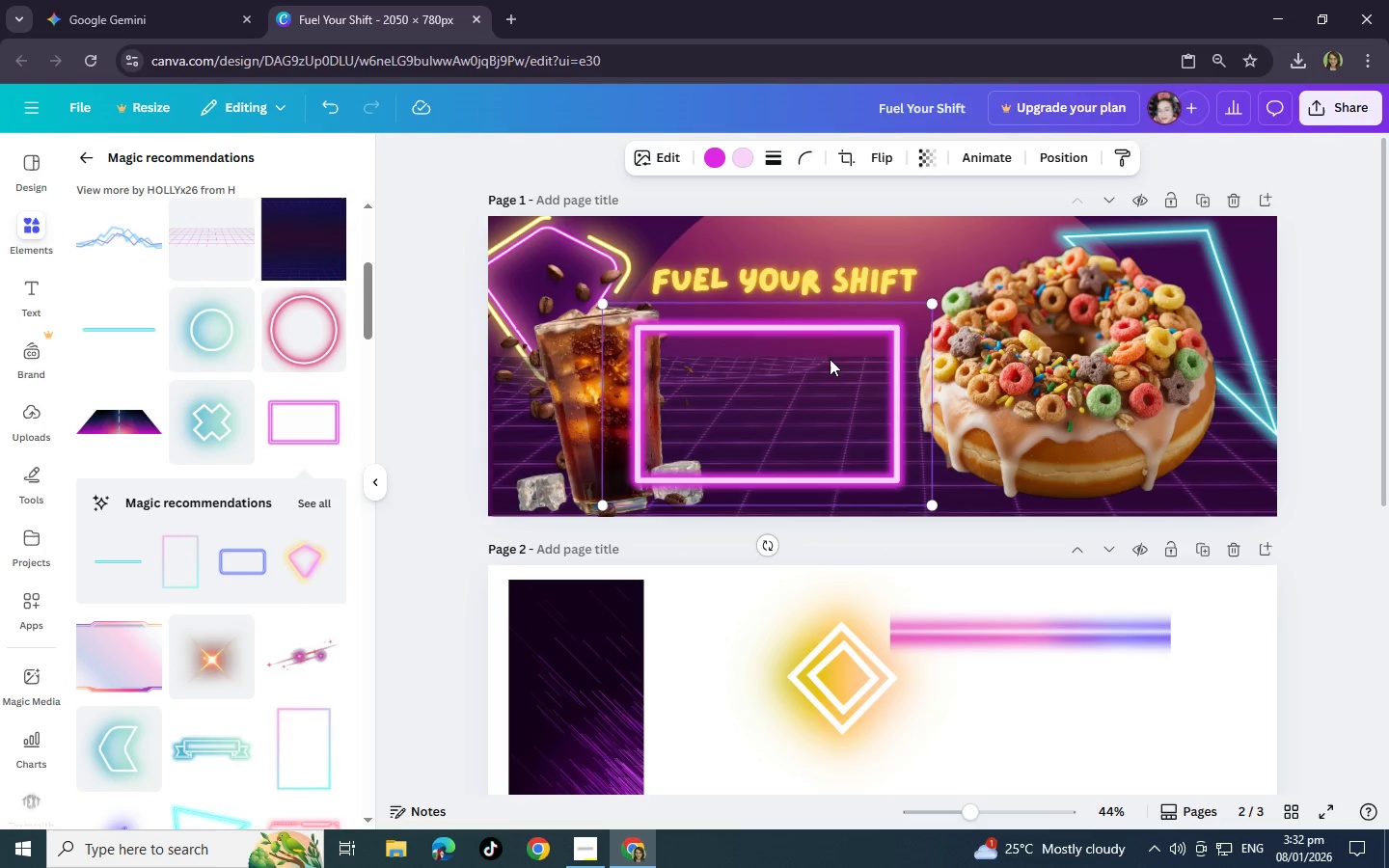 
left_click_drag(start_coordinate=[830, 359], to_coordinate=[846, 246])
 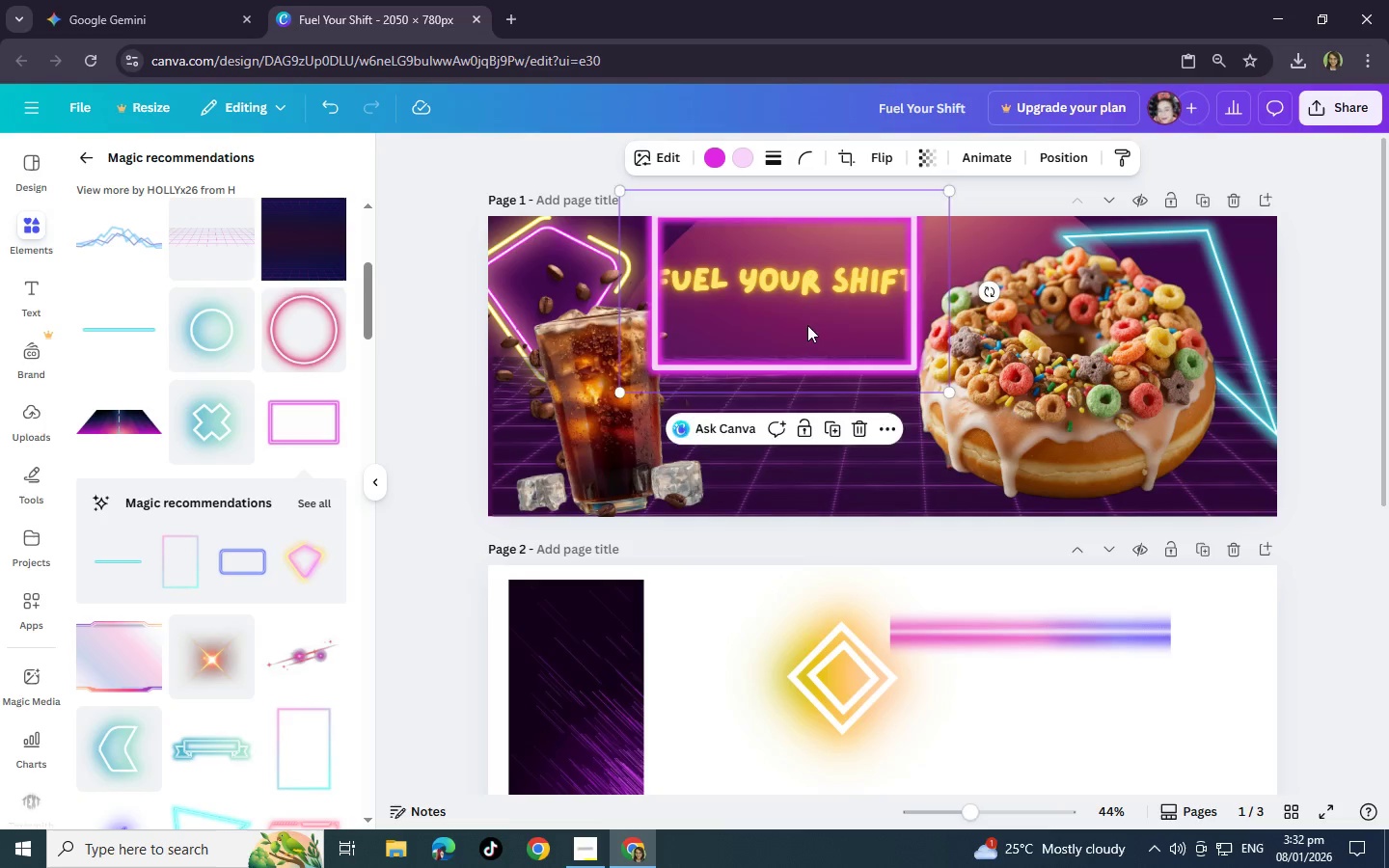 
left_click_drag(start_coordinate=[814, 289], to_coordinate=[801, 412])
 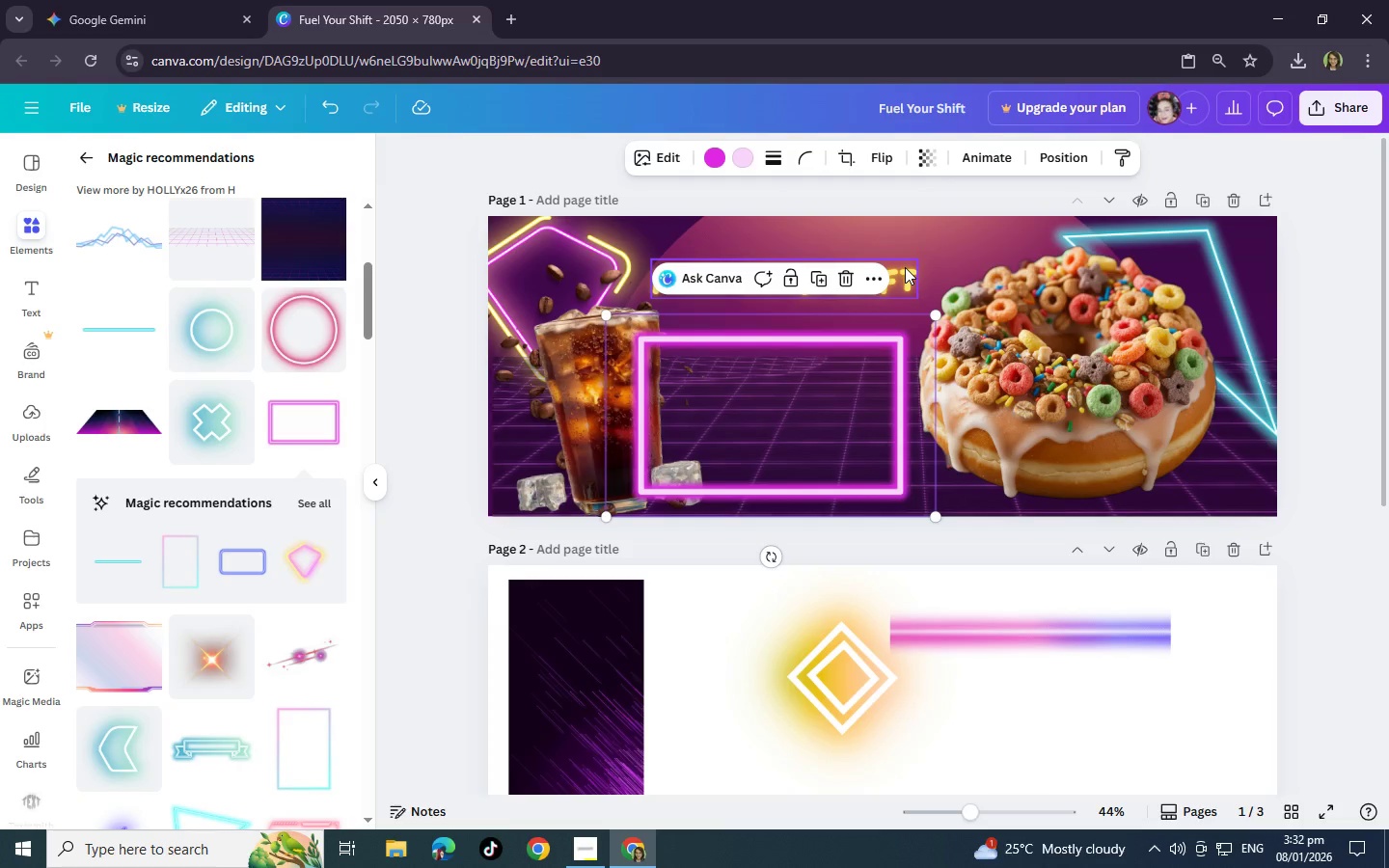 
left_click([911, 272])
 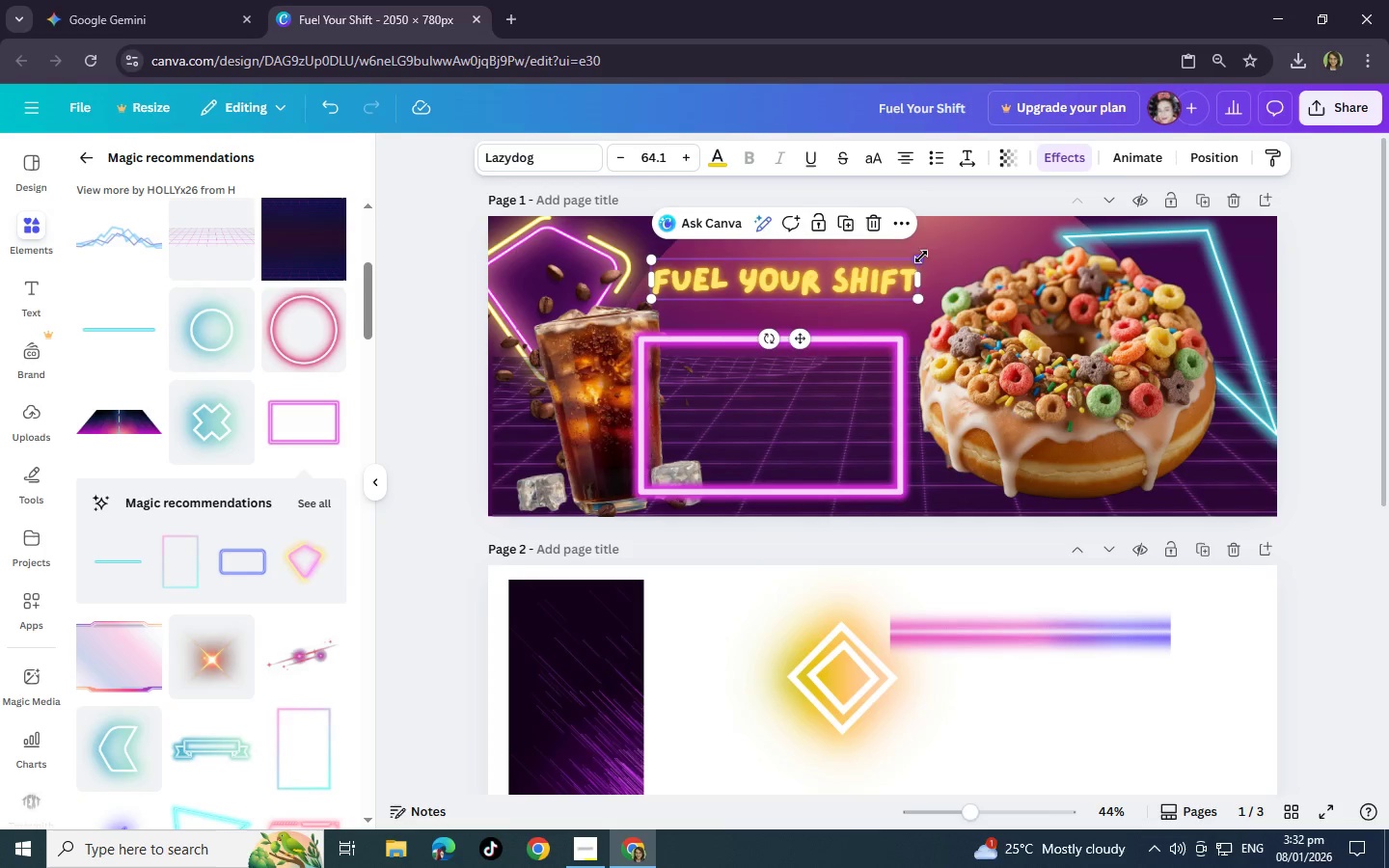 
left_click_drag(start_coordinate=[921, 257], to_coordinate=[885, 267])
 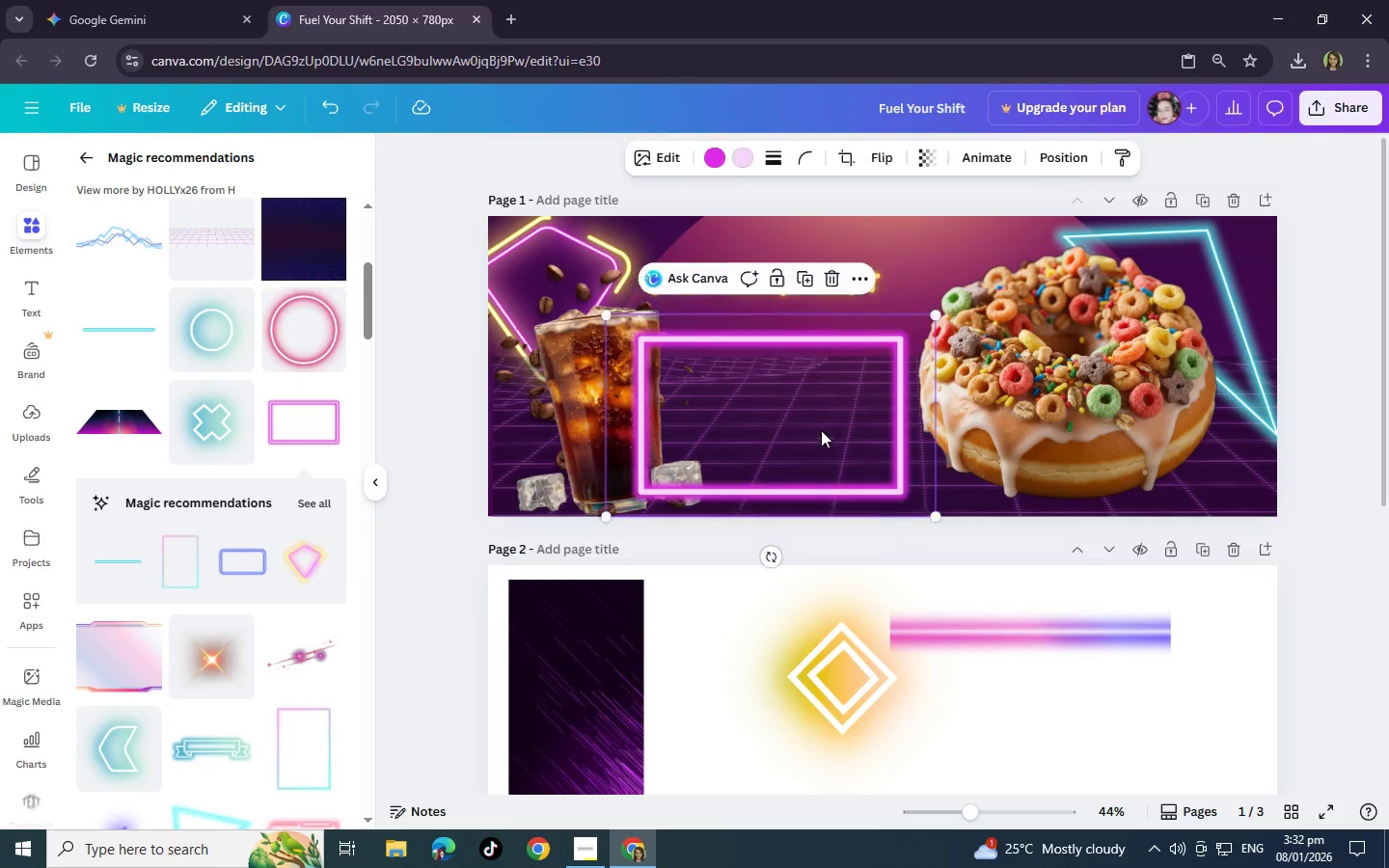 
left_click_drag(start_coordinate=[821, 434], to_coordinate=[815, 309])
 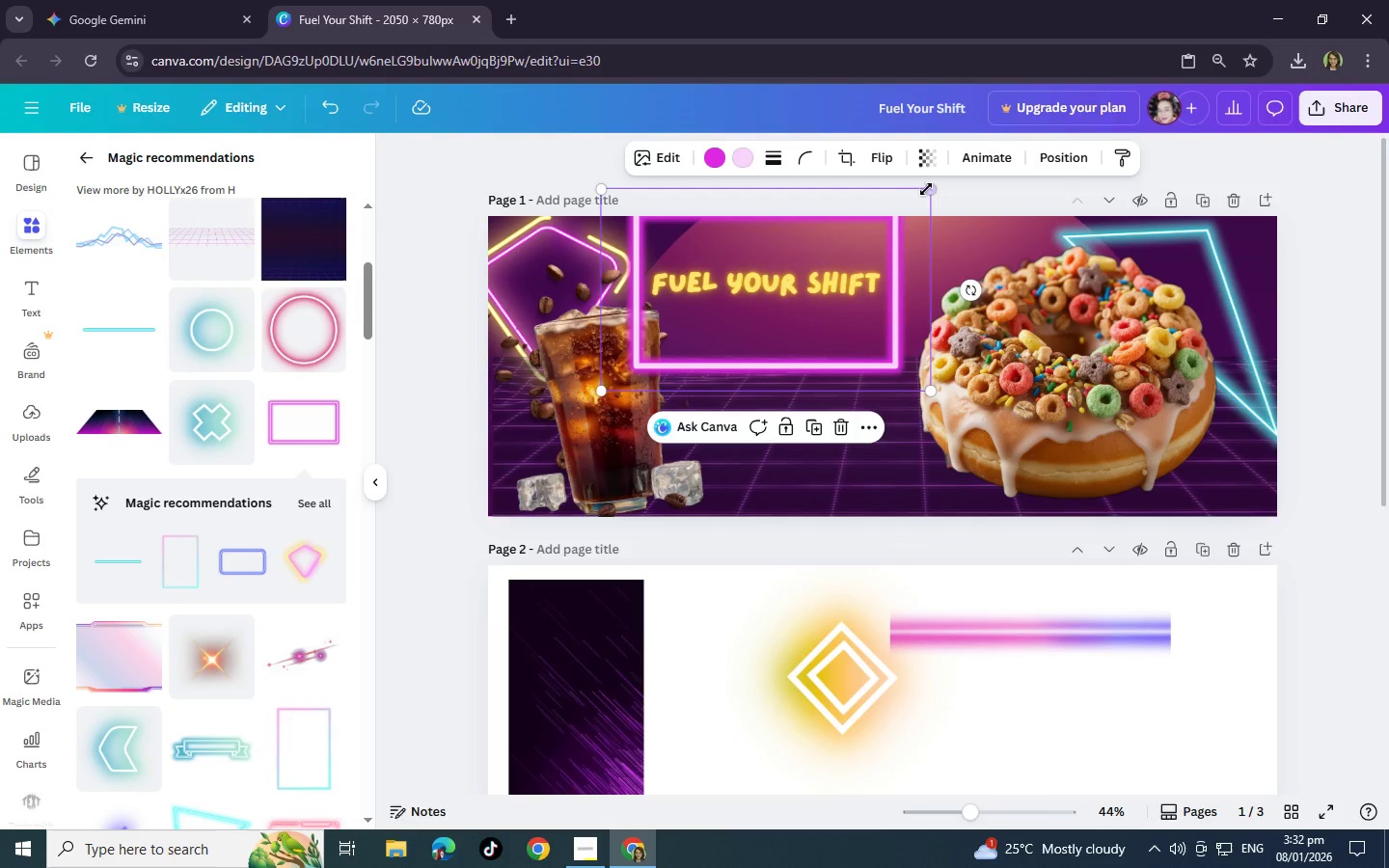 
left_click_drag(start_coordinate=[929, 190], to_coordinate=[918, 218])
 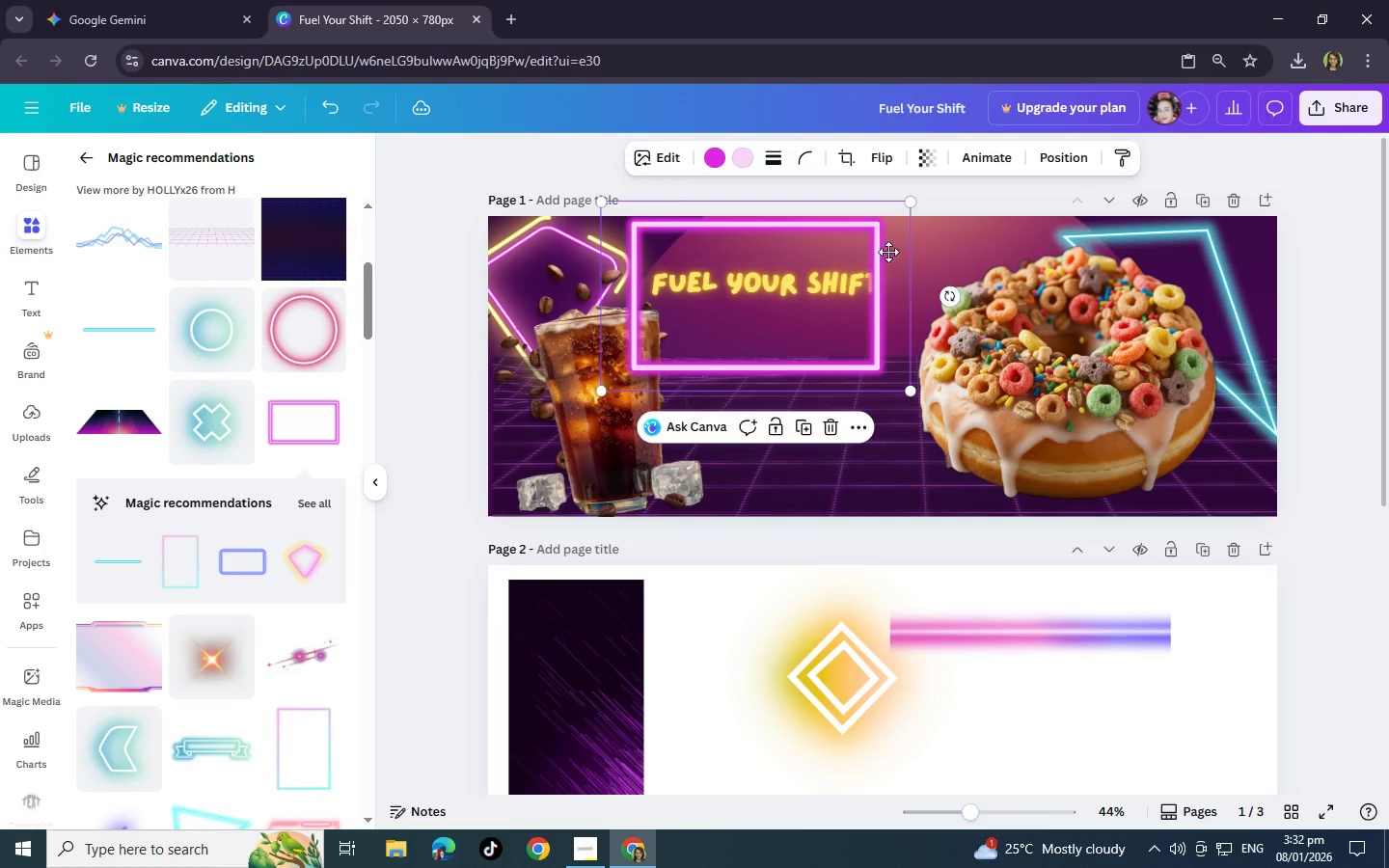 
left_click_drag(start_coordinate=[876, 252], to_coordinate=[886, 250])
 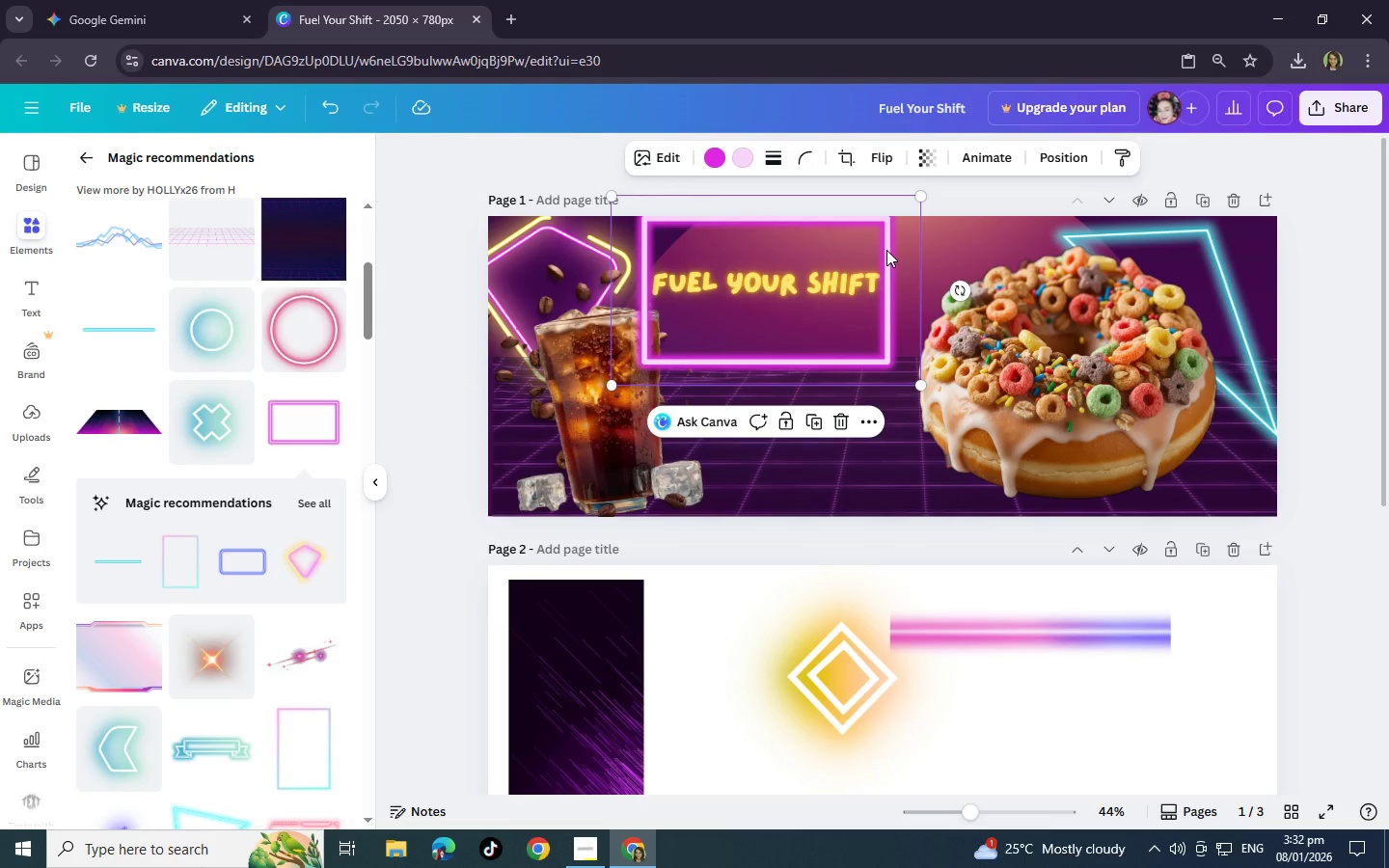 
key(ArrowUp)
 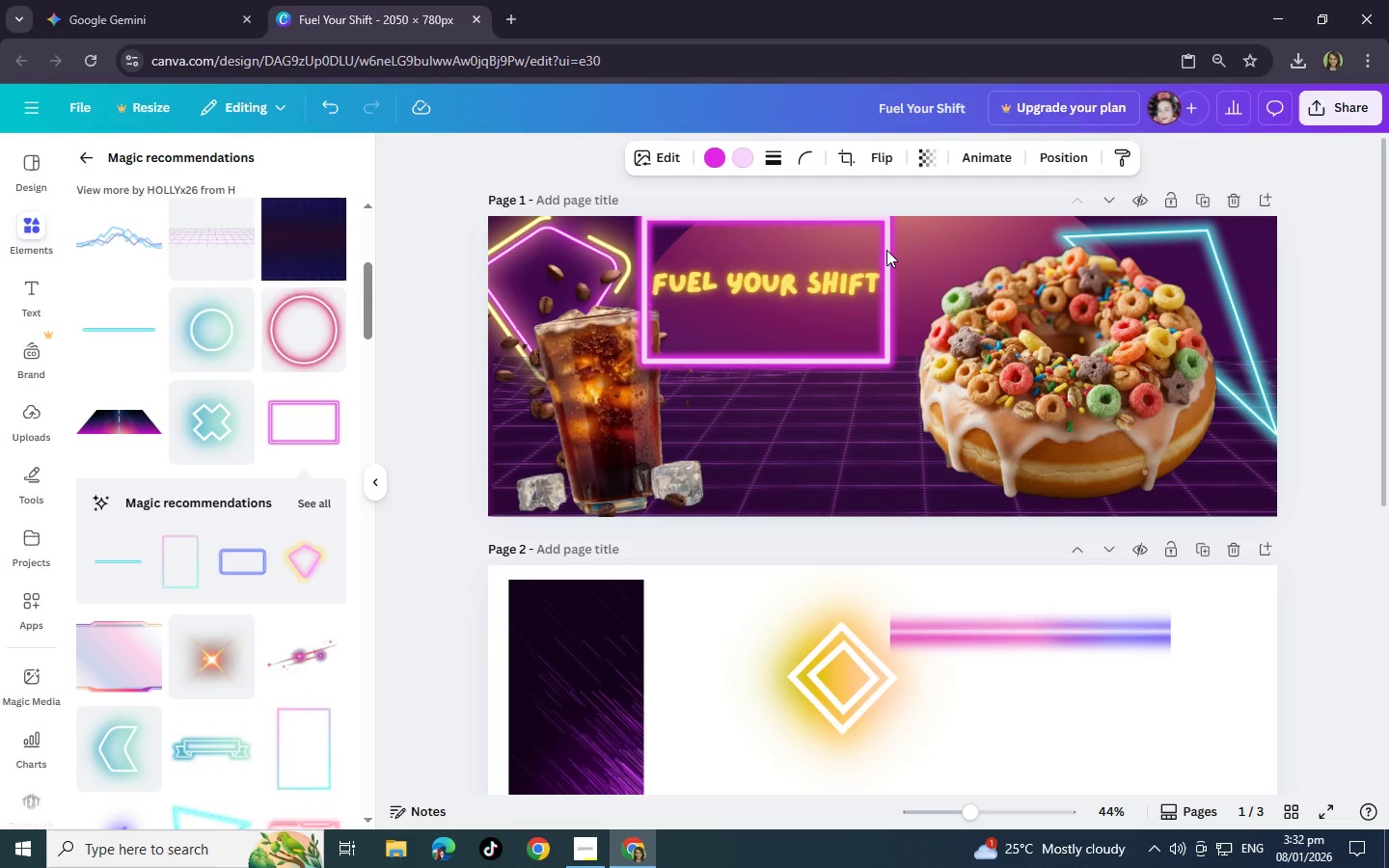 
key(ArrowUp)
 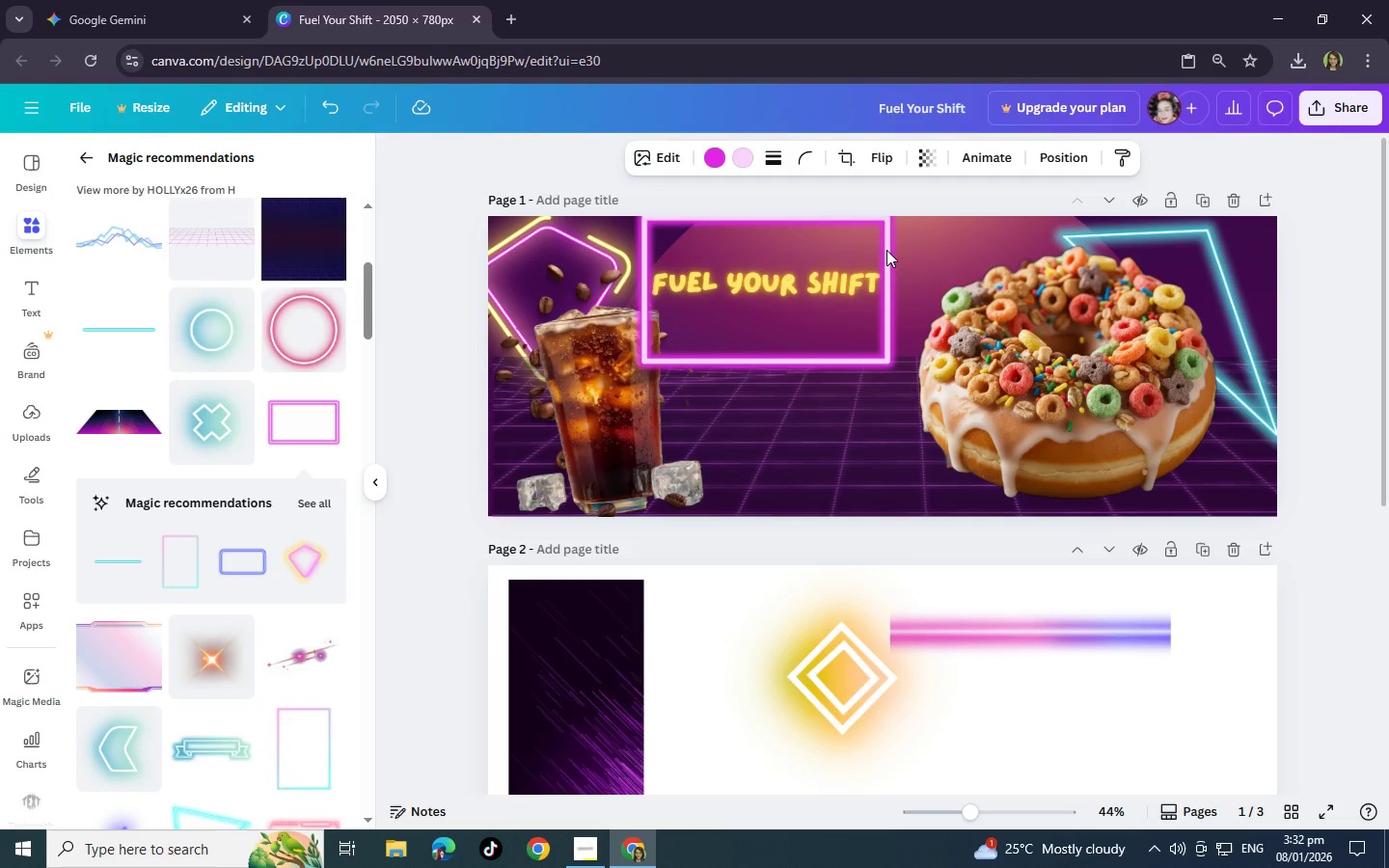 
key(Control+BracketLeft)
 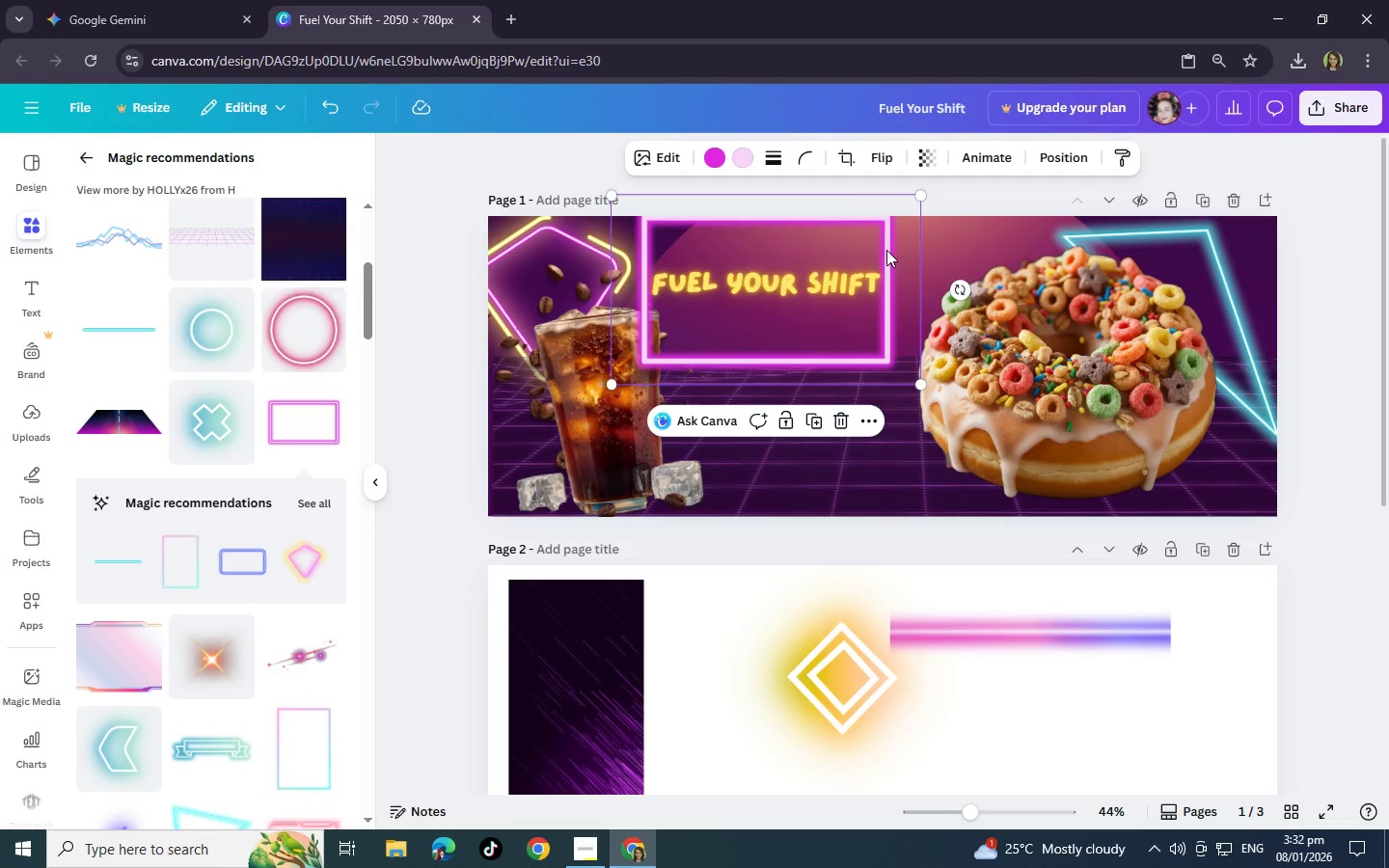 
key(Control+BracketLeft)
 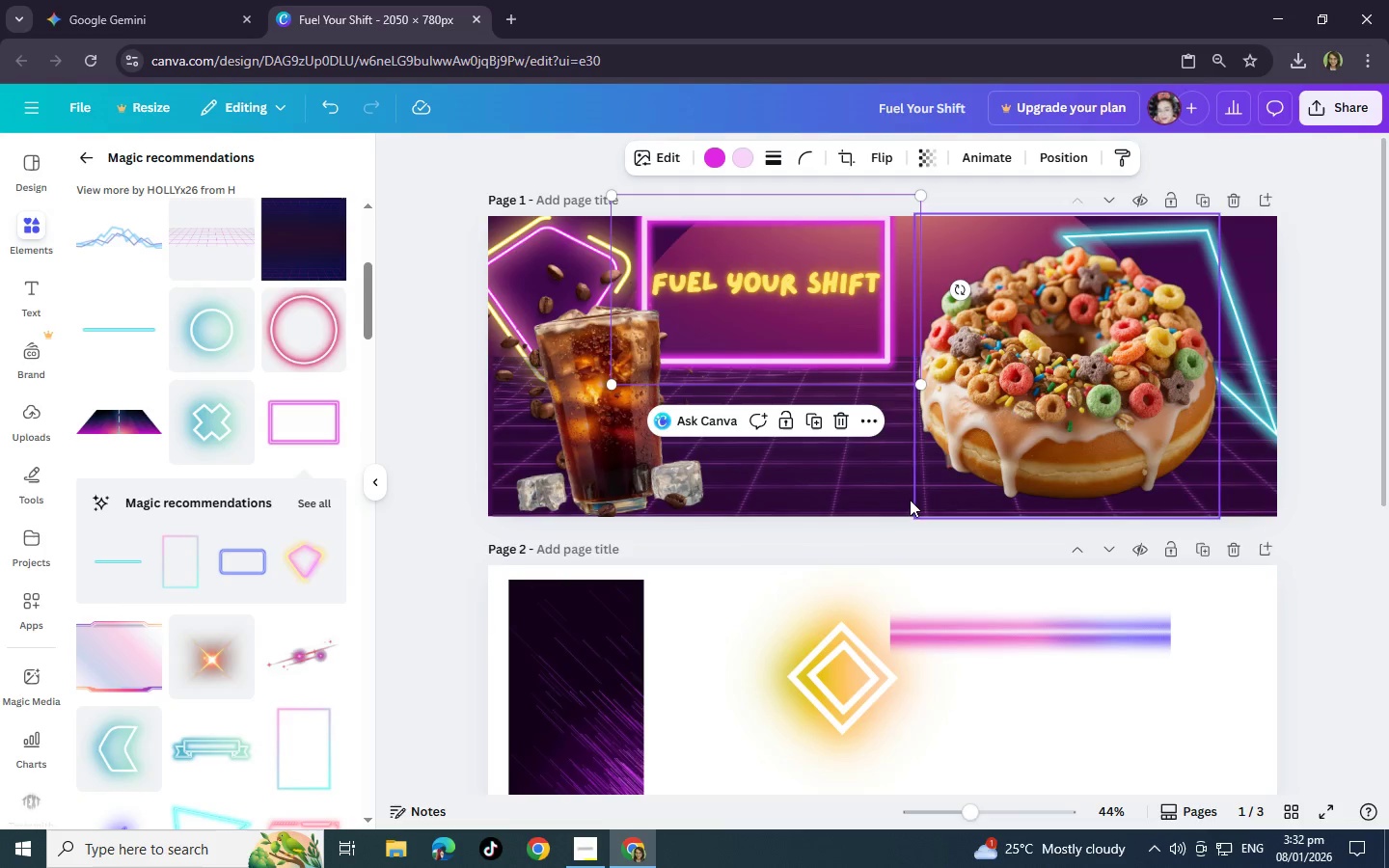 
left_click([869, 470])
 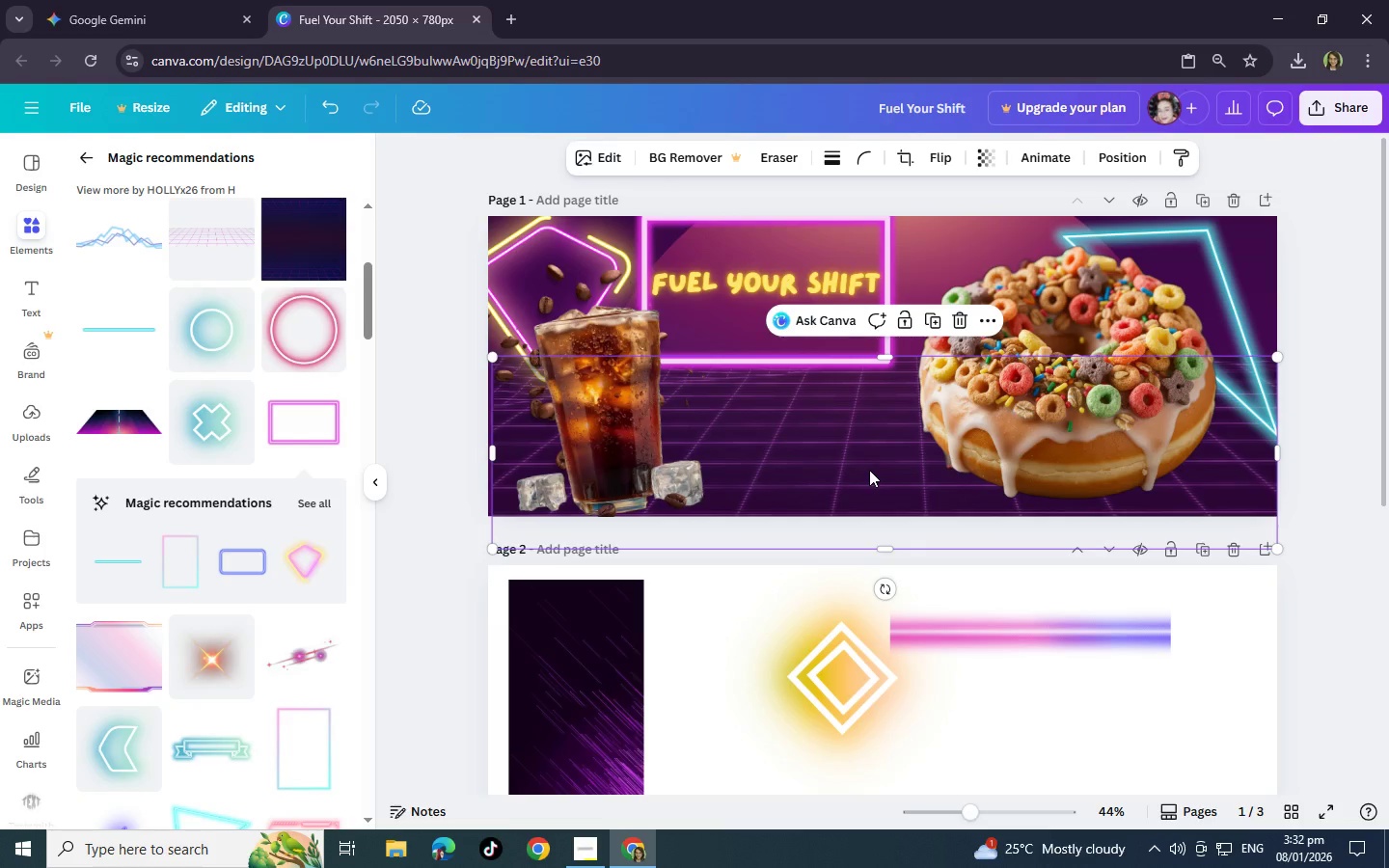 
scroll: coordinate [869, 470], scroll_direction: up, amount: 3.0
 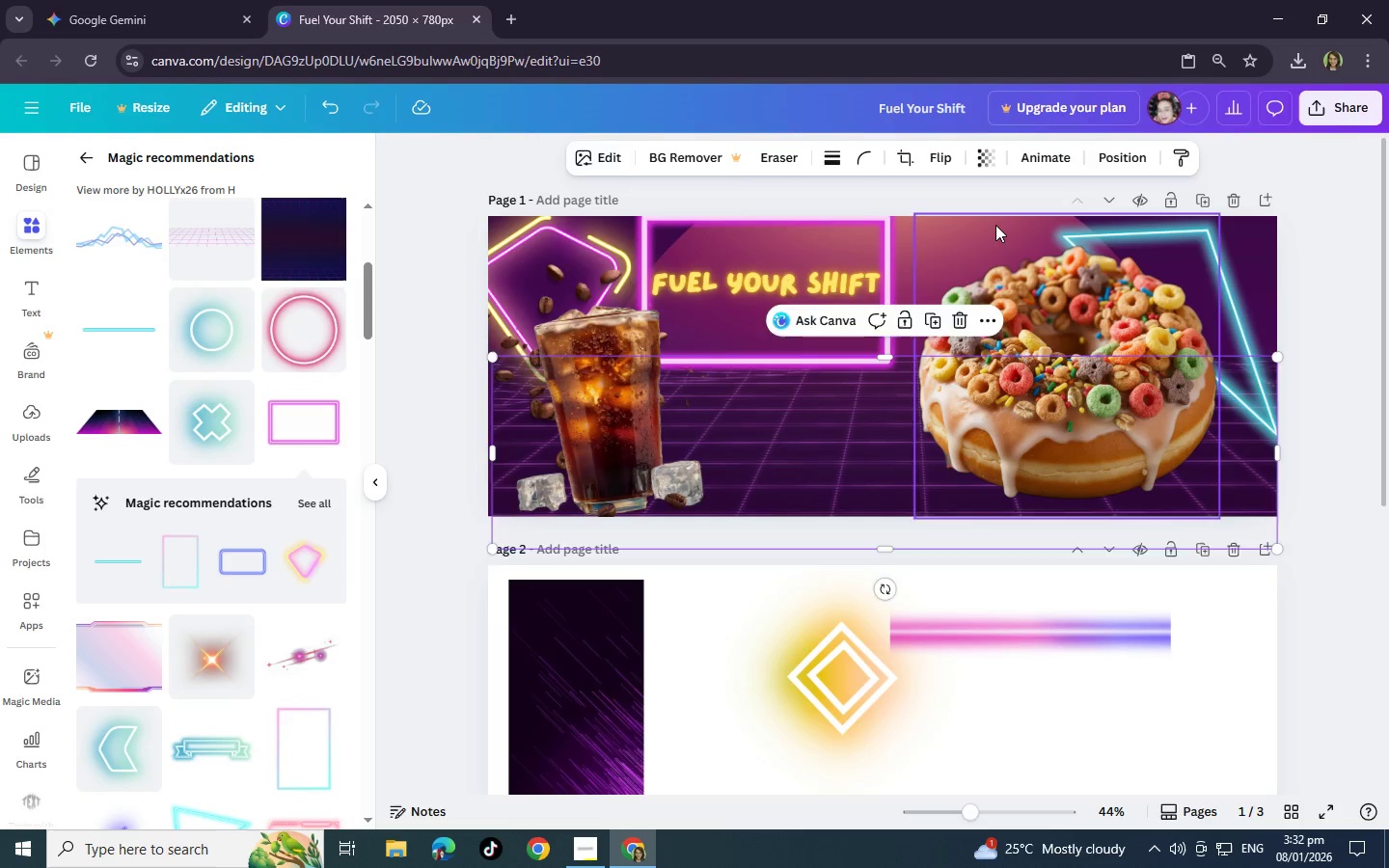 
left_click([995, 225])
 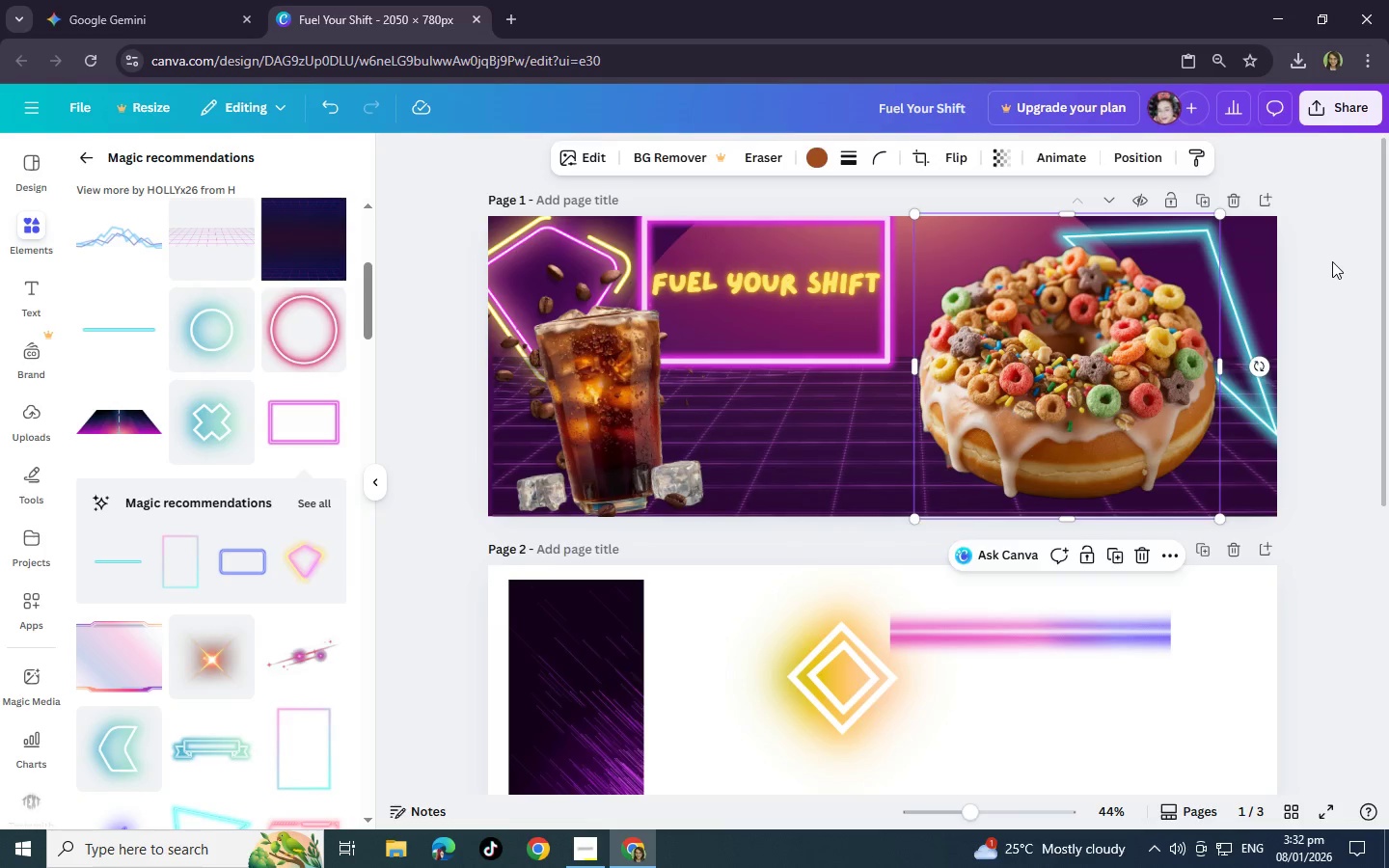 
left_click([1332, 261])
 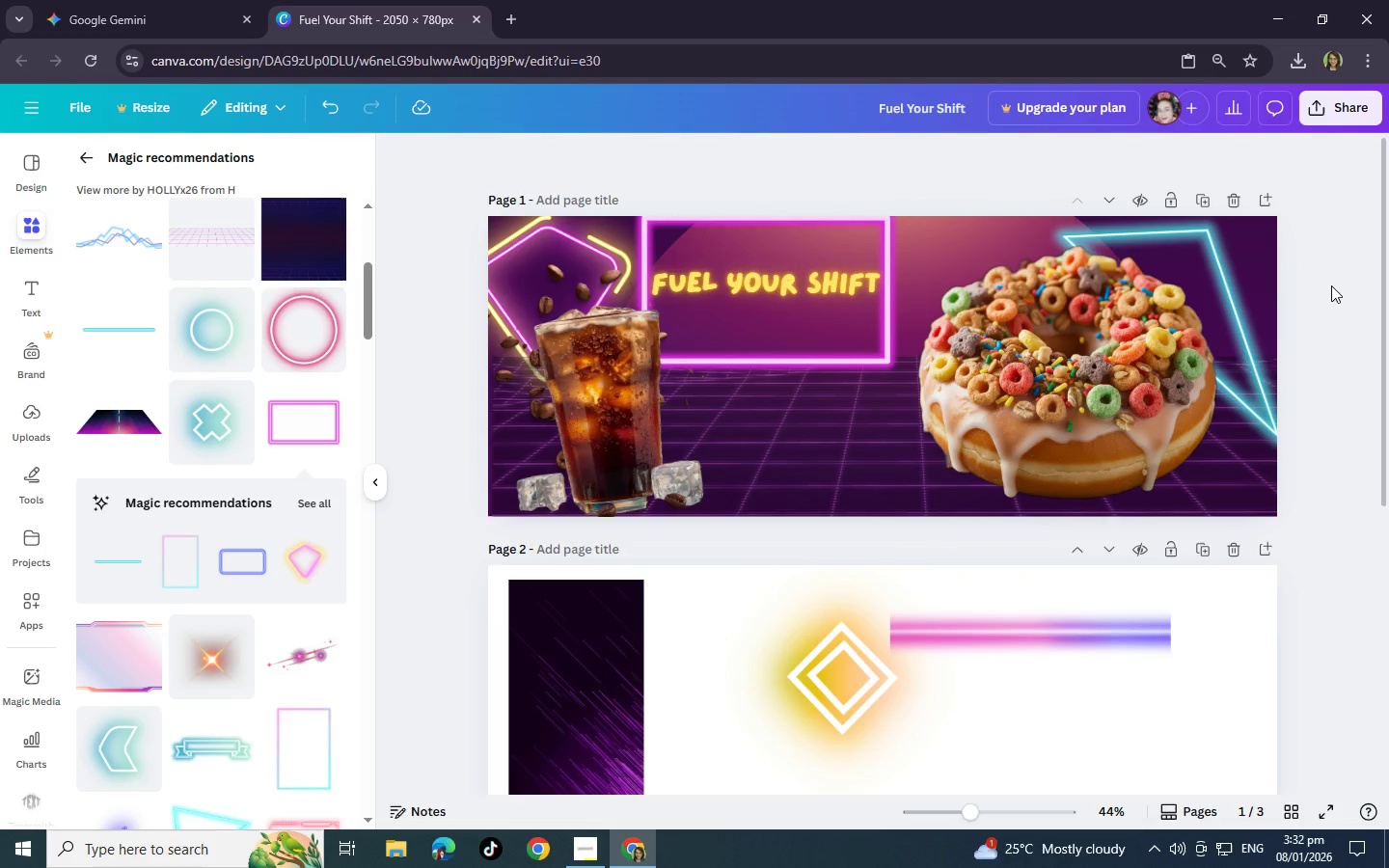 
scroll: coordinate [1332, 282], scroll_direction: up, amount: 3.0
 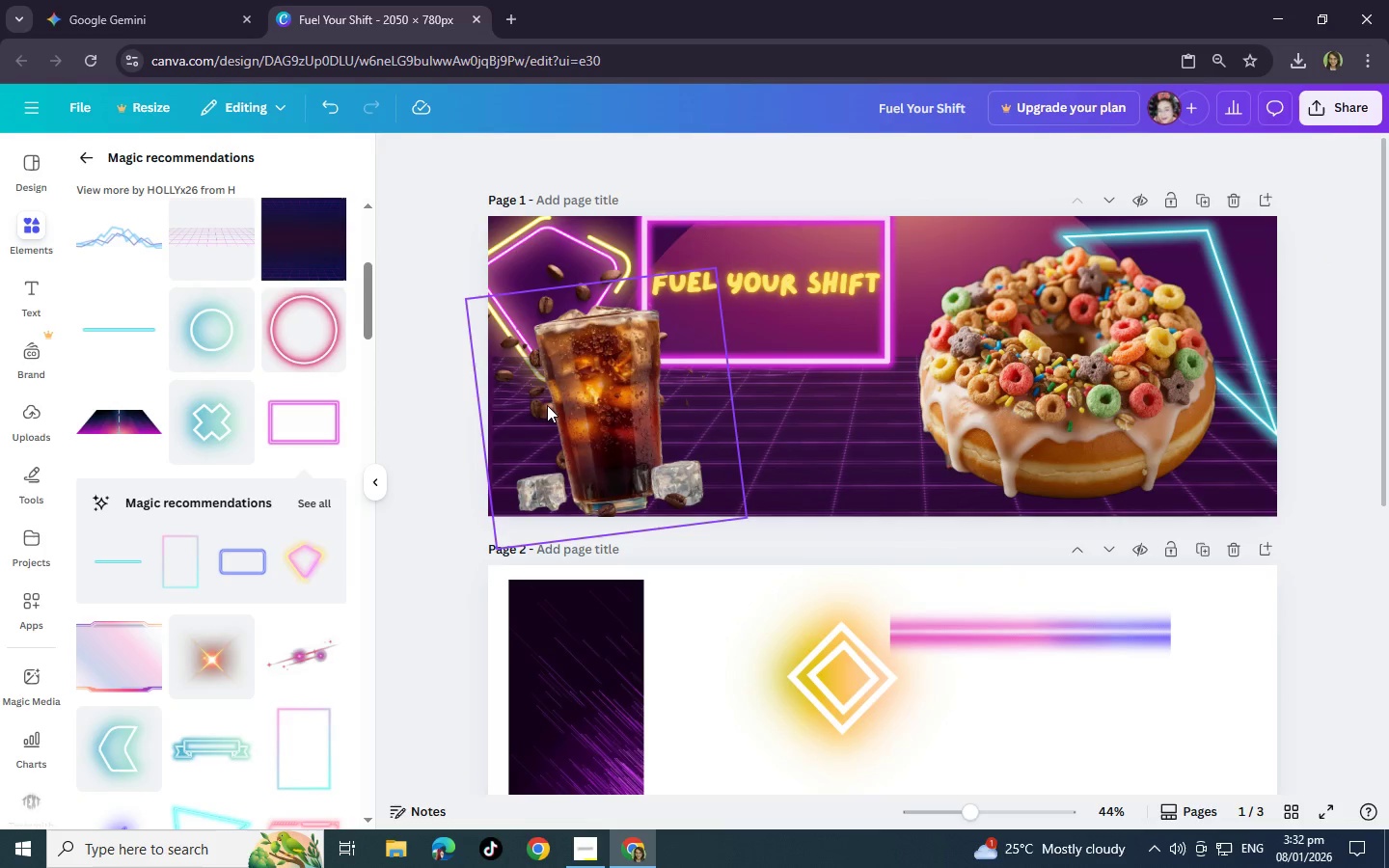 
left_click_drag(start_coordinate=[556, 403], to_coordinate=[544, 403])
 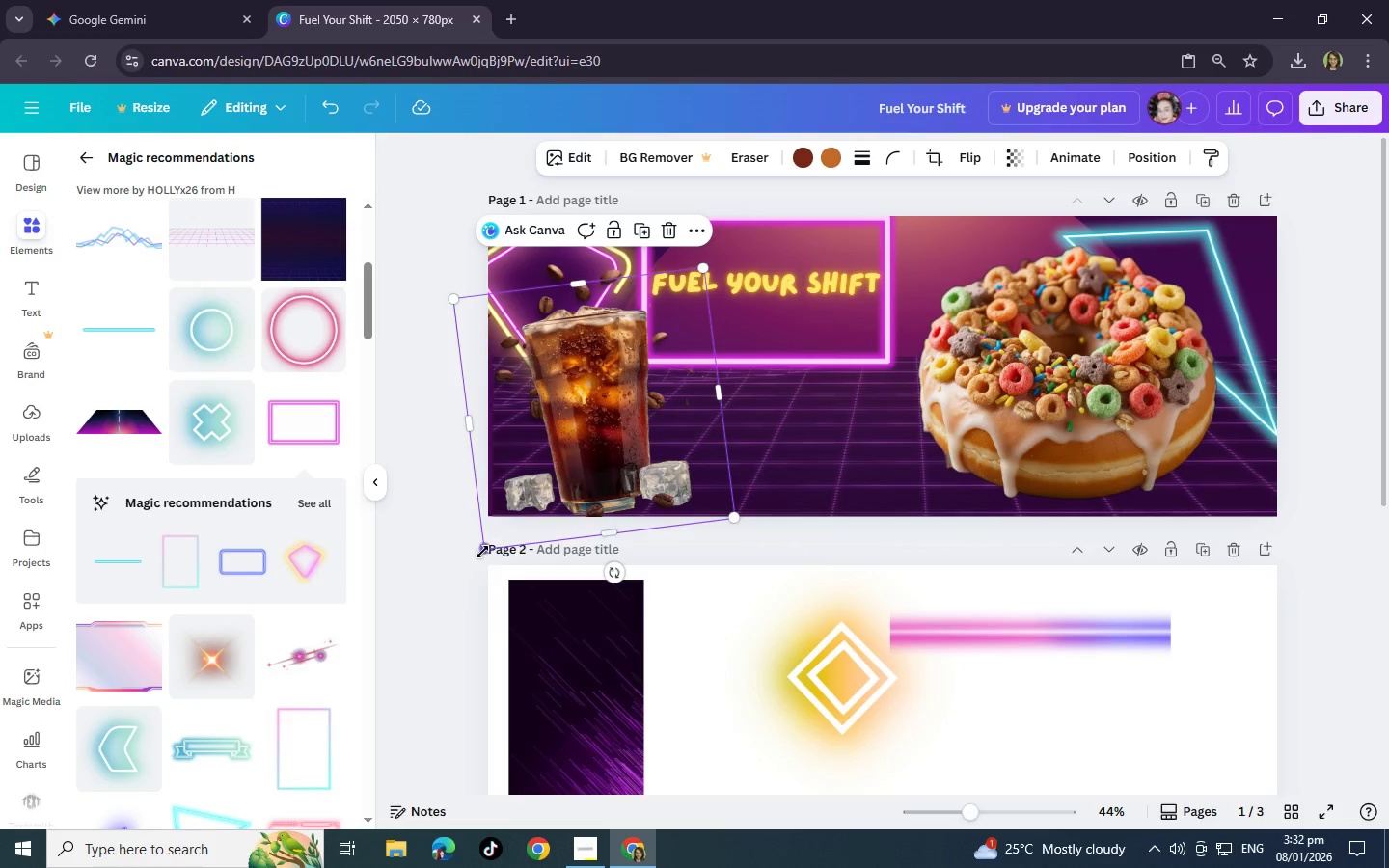 
left_click_drag(start_coordinate=[482, 552], to_coordinate=[440, 577])
 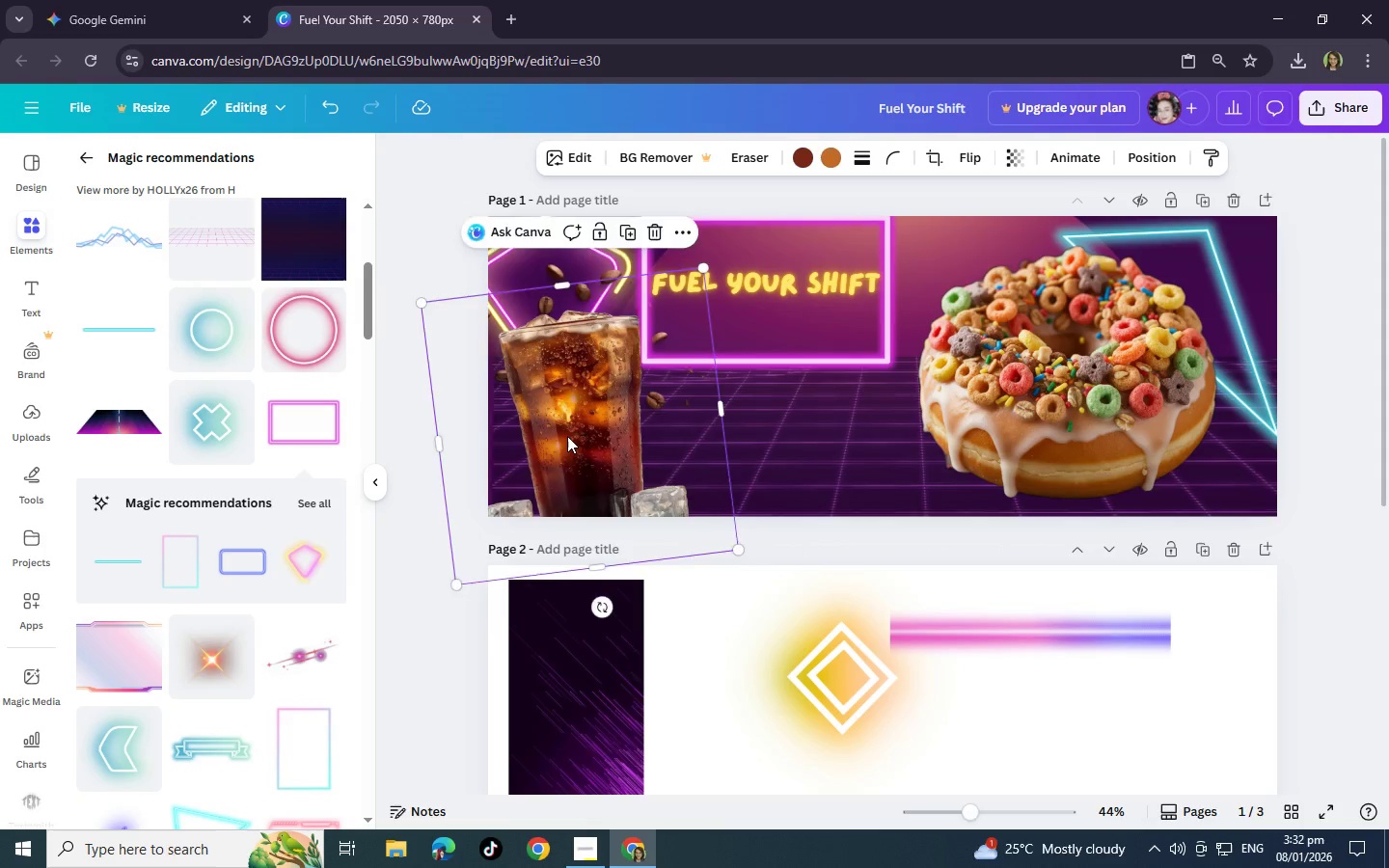 
left_click_drag(start_coordinate=[567, 438], to_coordinate=[577, 409])
 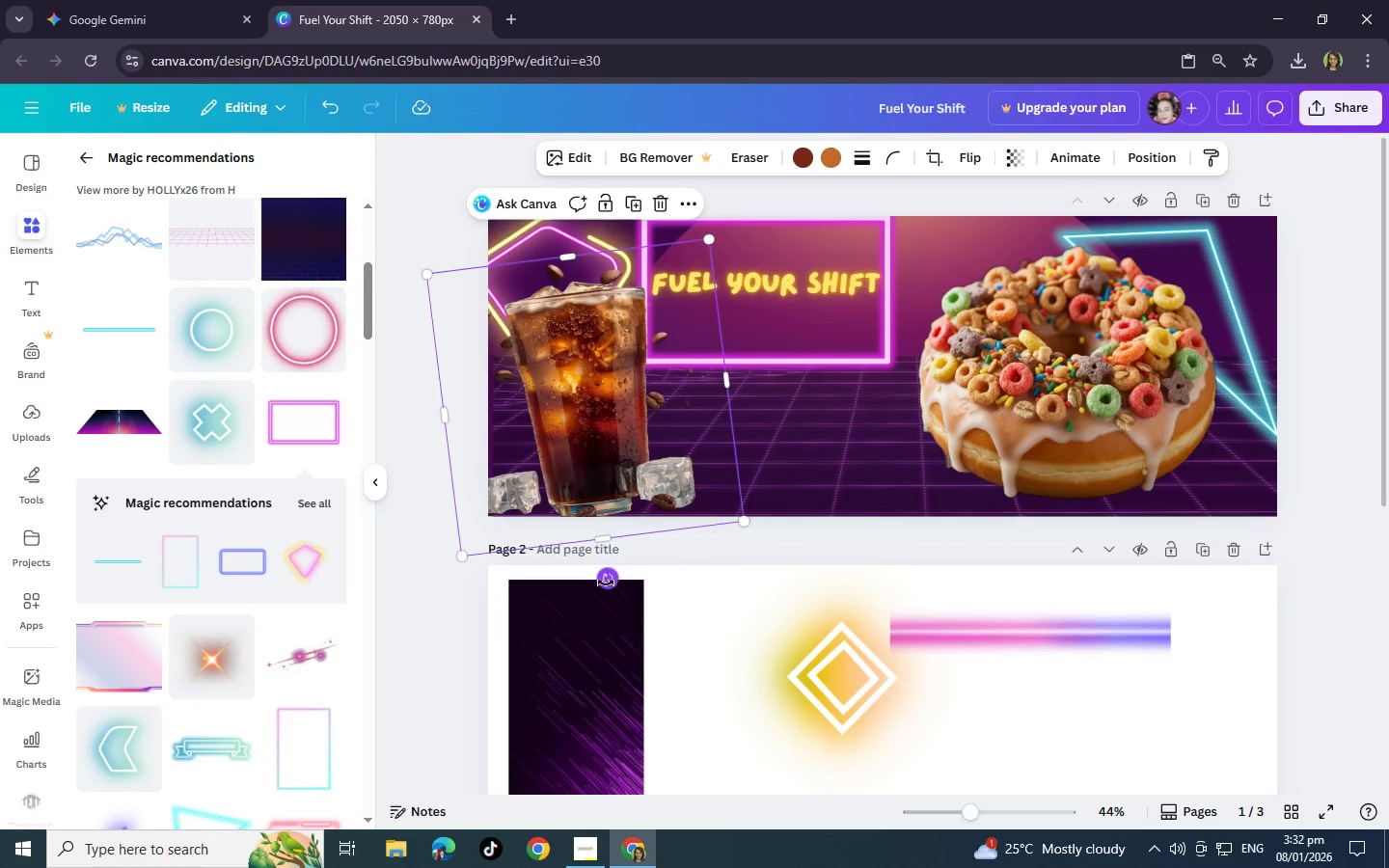 
left_click_drag(start_coordinate=[605, 583], to_coordinate=[578, 584])
 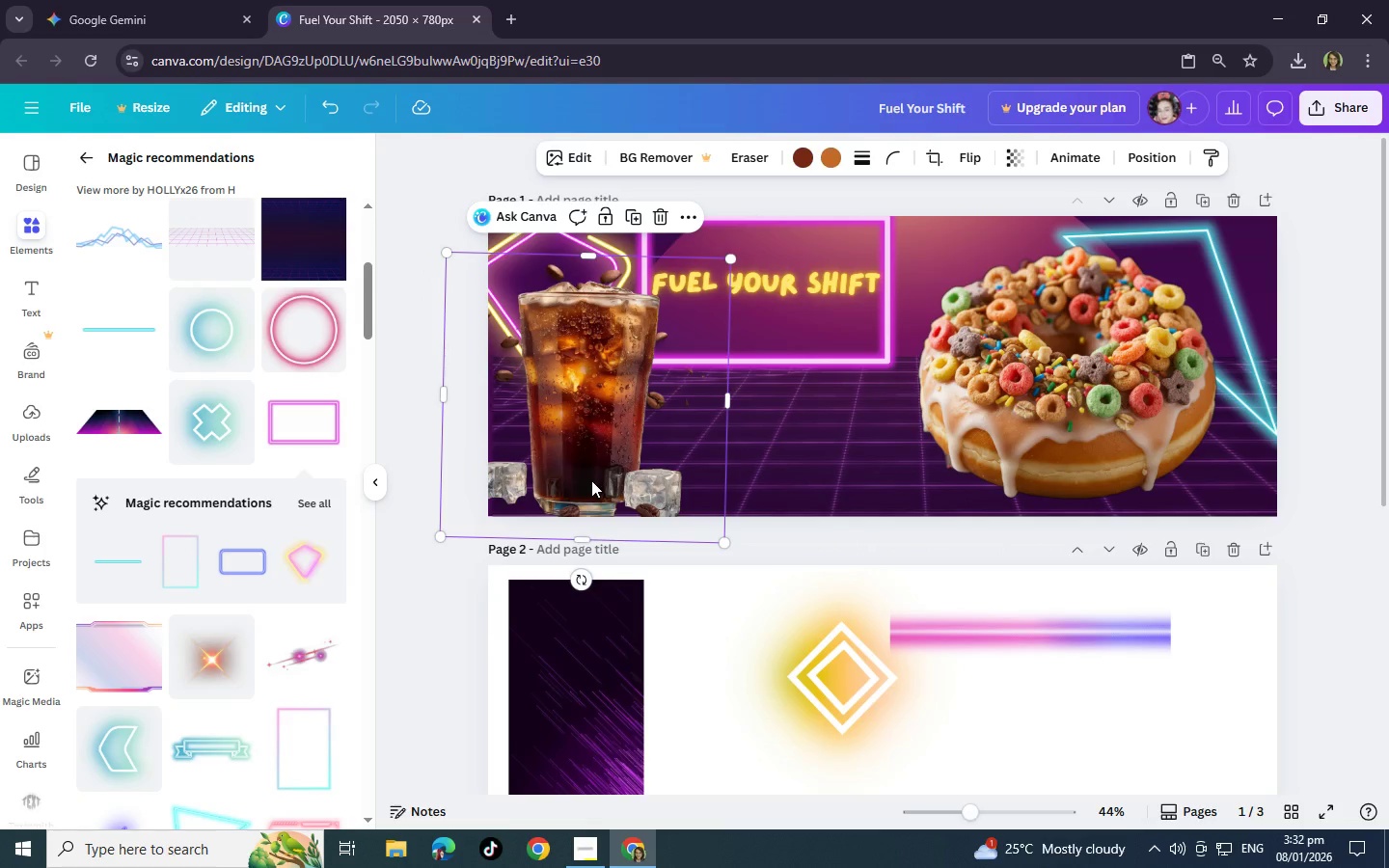 
left_click_drag(start_coordinate=[573, 458], to_coordinate=[746, 453])
 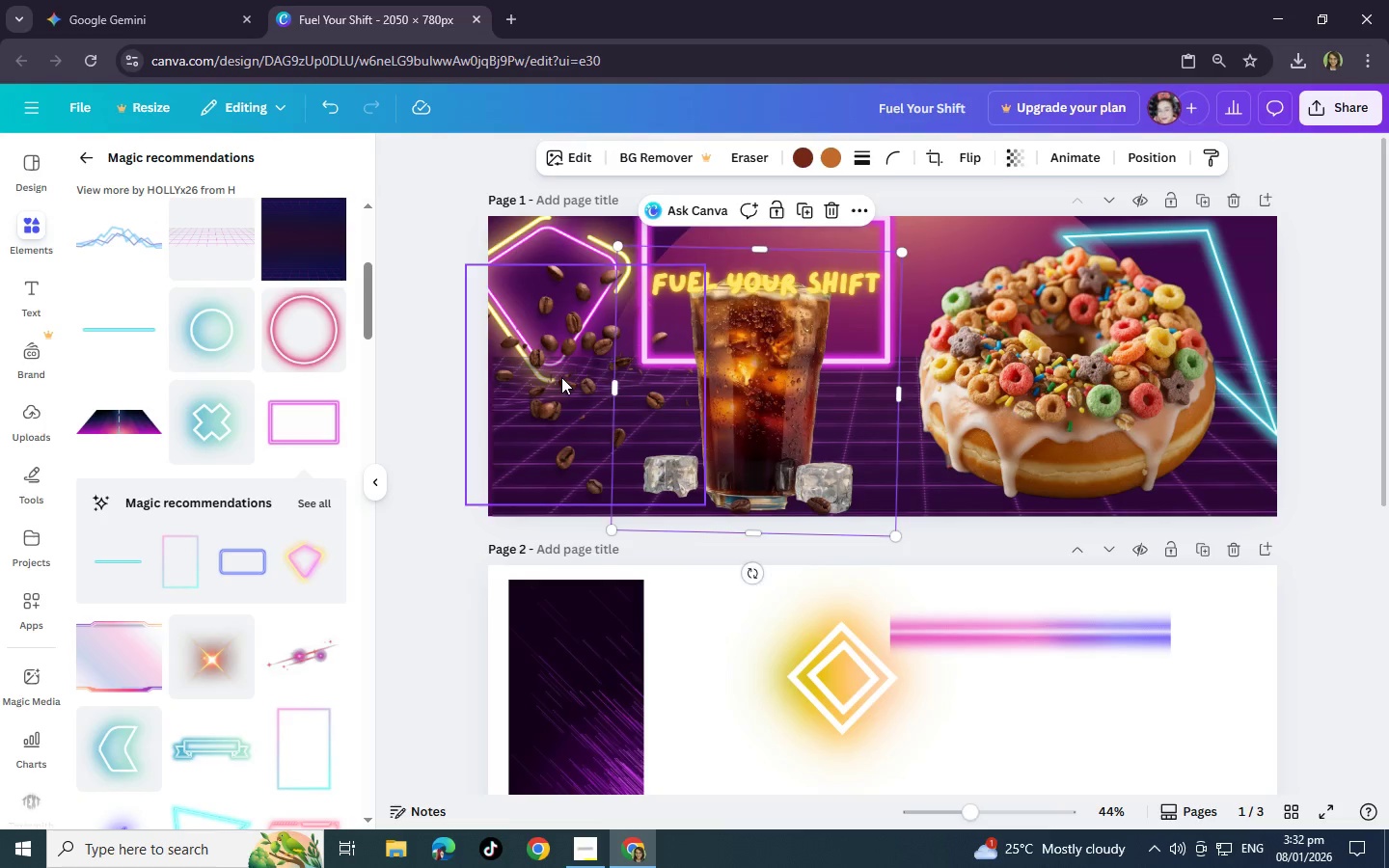 
left_click([563, 376])
 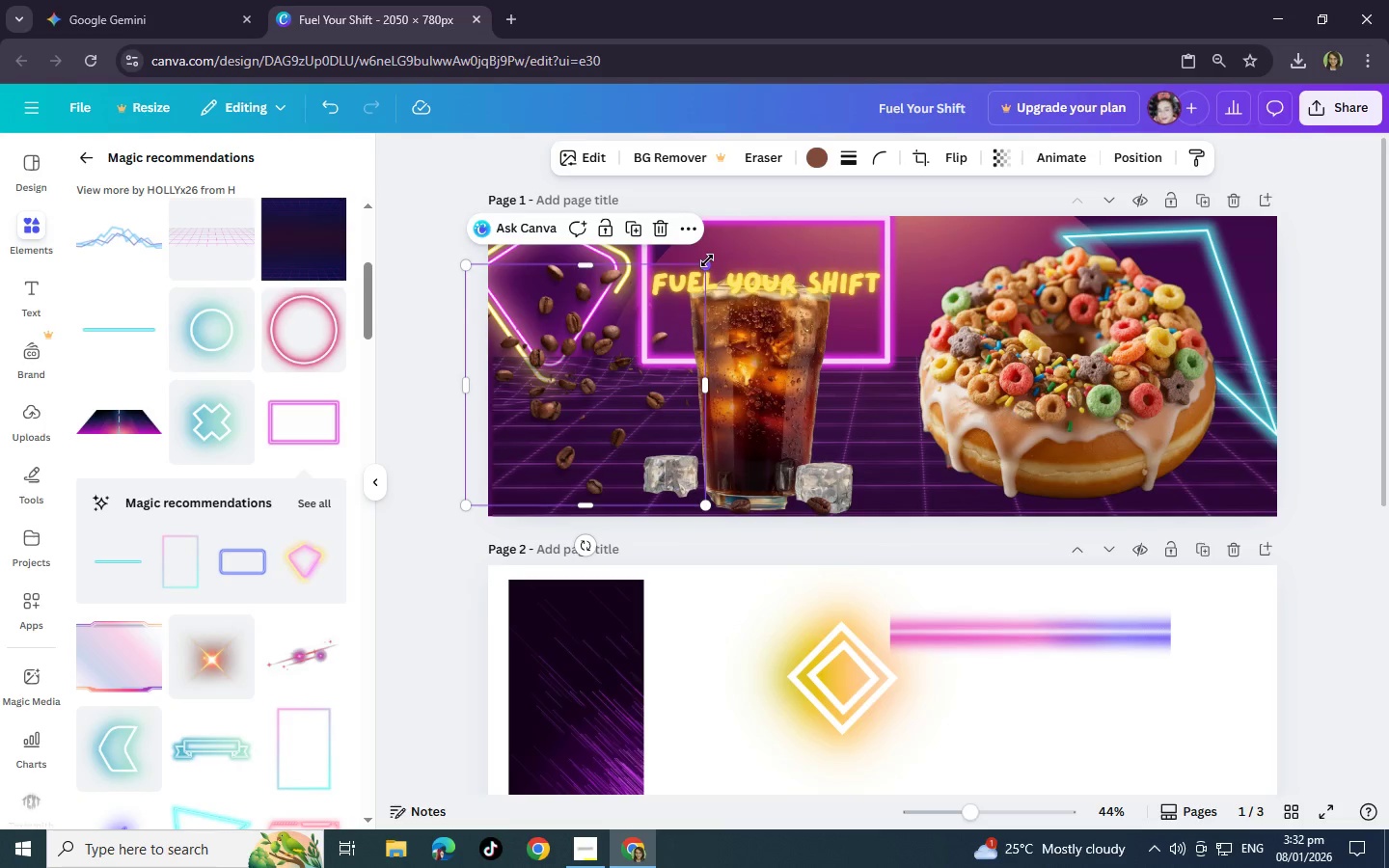 
left_click_drag(start_coordinate=[707, 260], to_coordinate=[790, 217])
 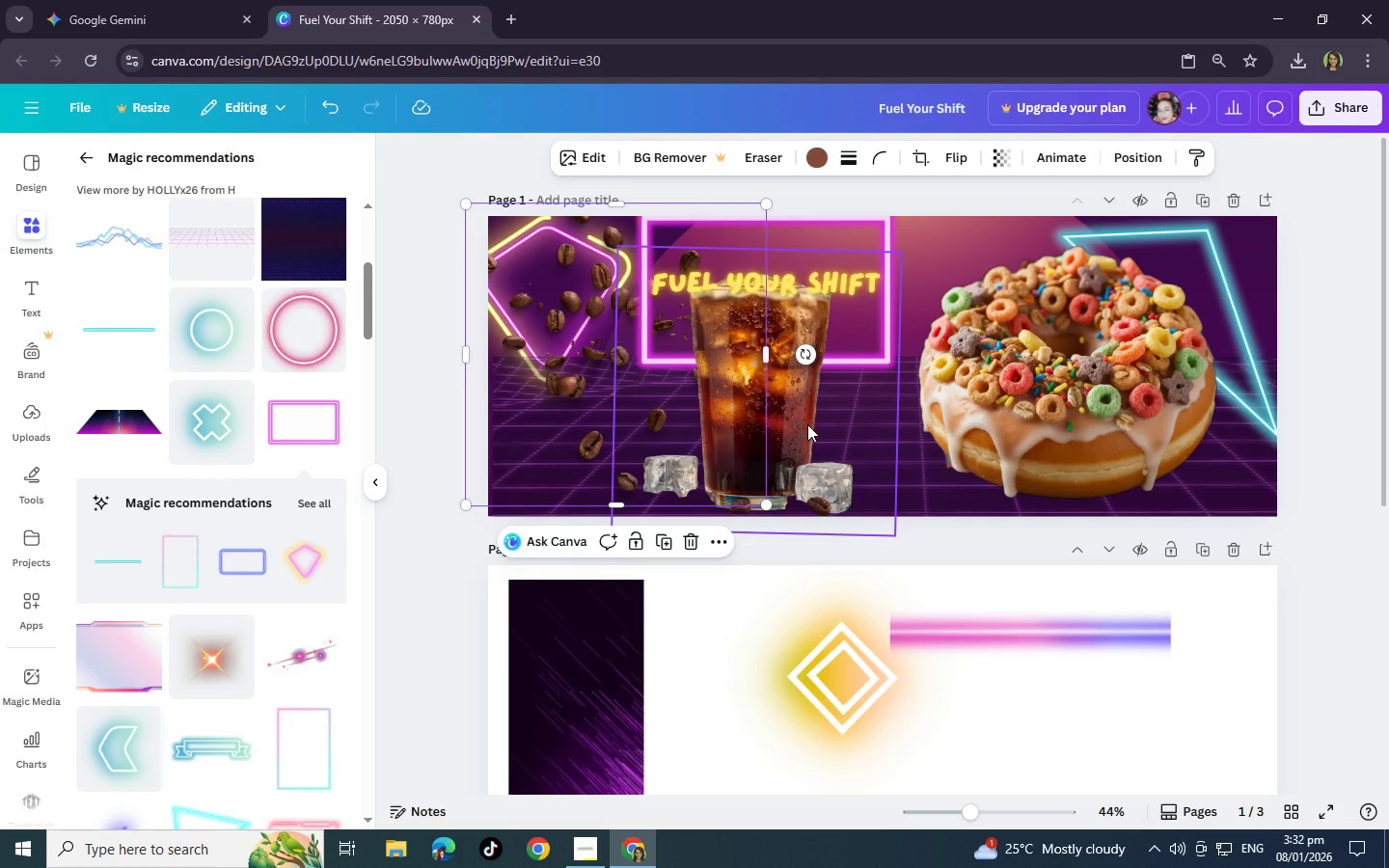 
left_click([807, 424])
 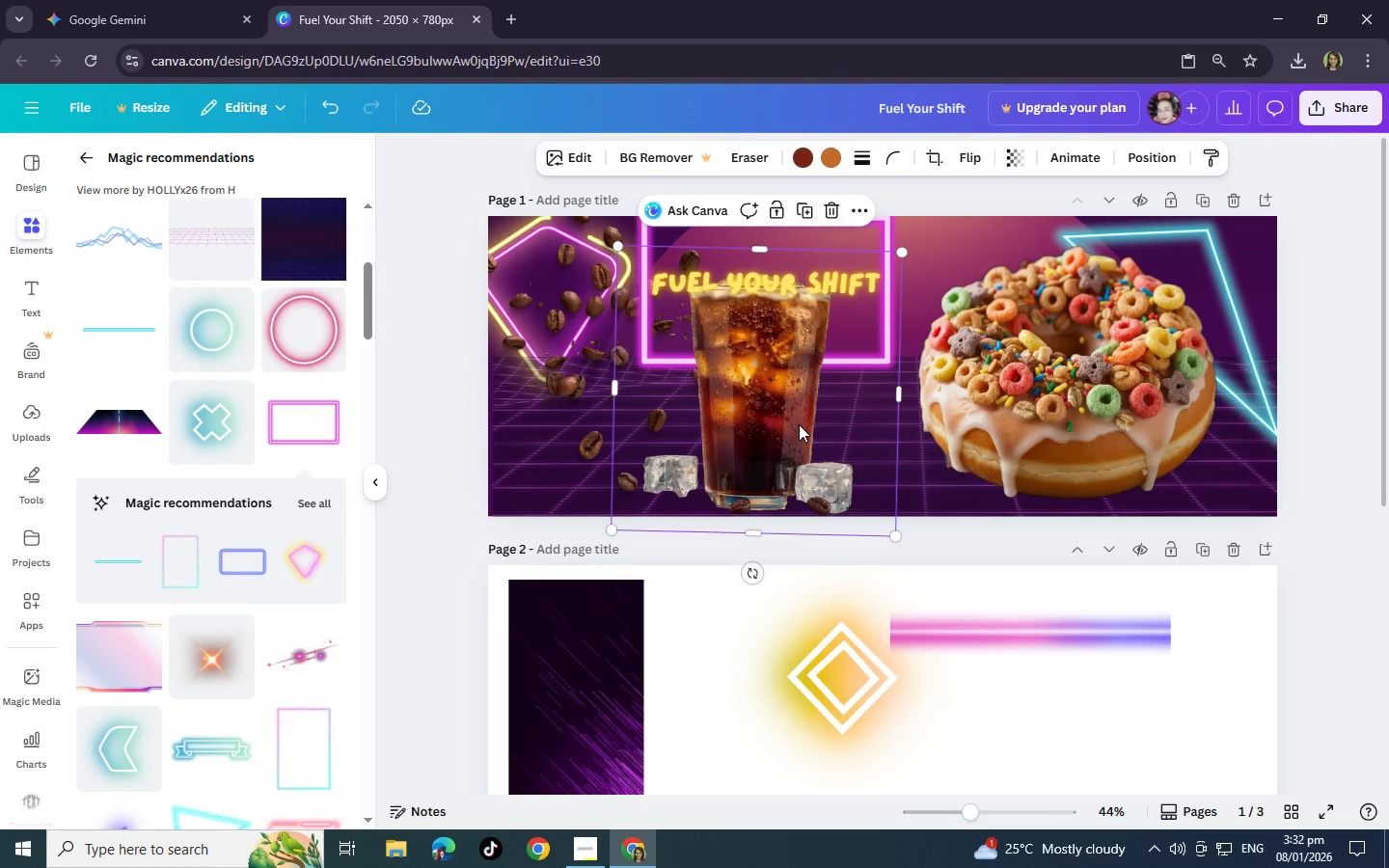 
left_click_drag(start_coordinate=[807, 424], to_coordinate=[627, 418])
 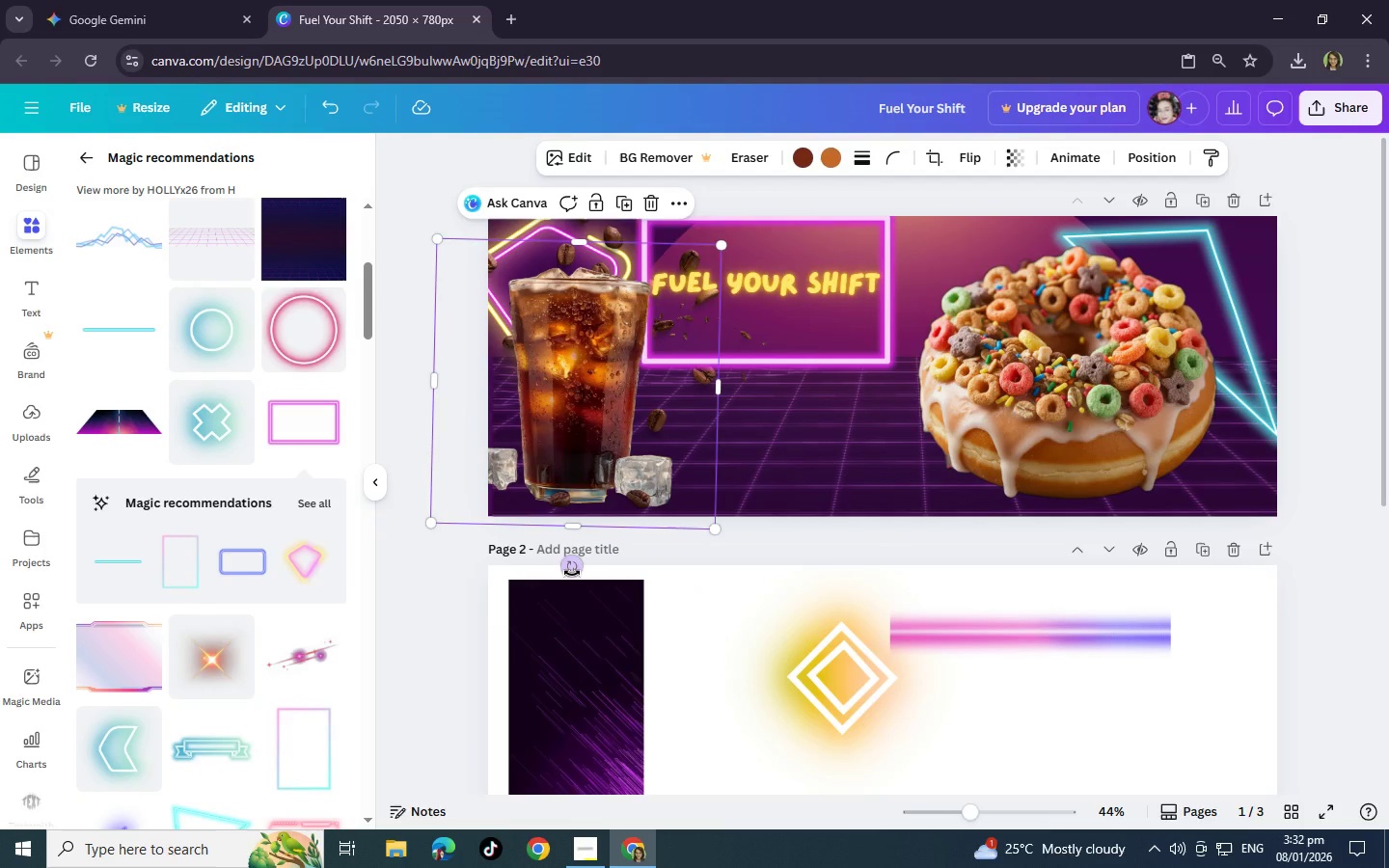 
left_click_drag(start_coordinate=[570, 569], to_coordinate=[587, 571])
 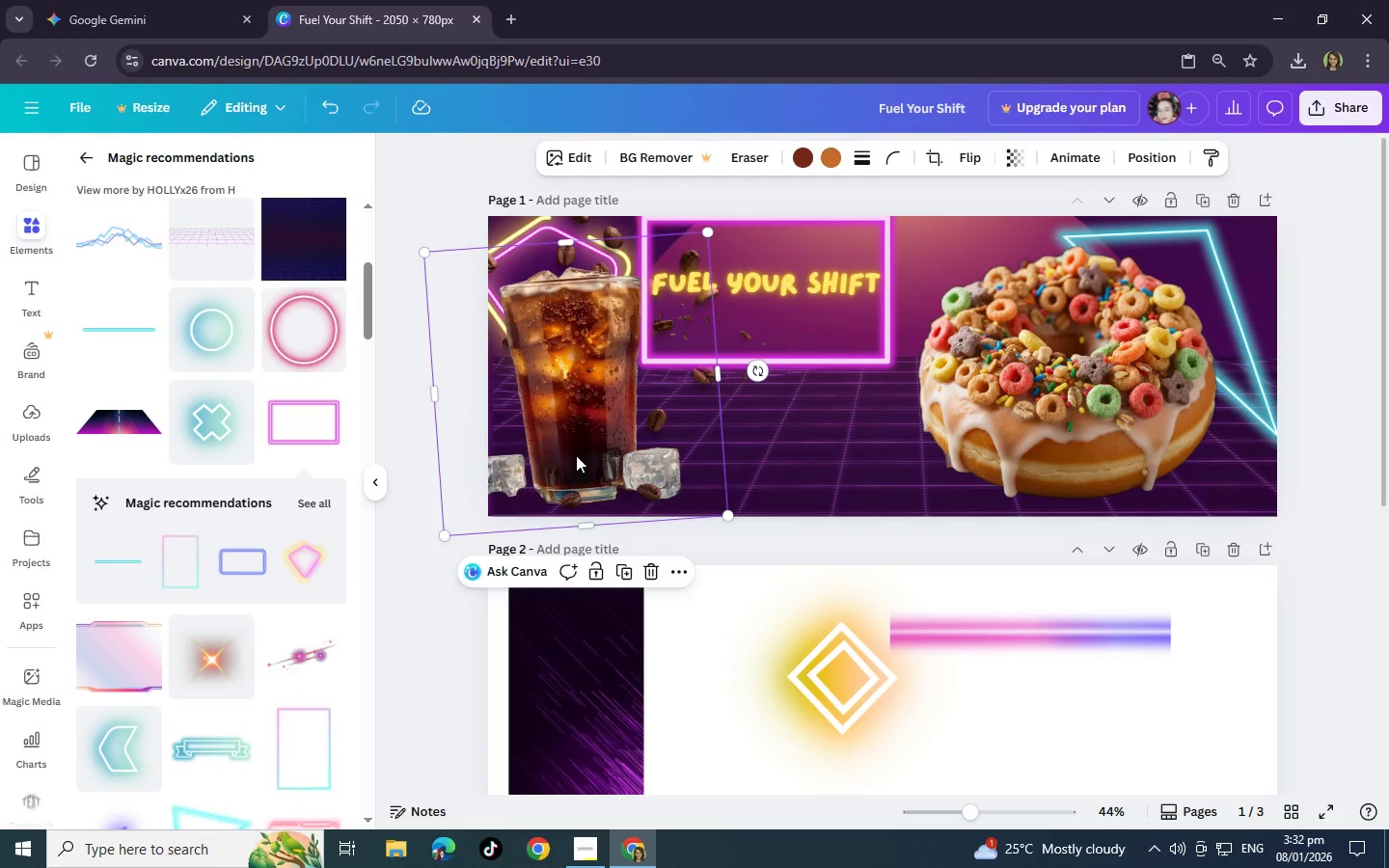 
left_click_drag(start_coordinate=[576, 455], to_coordinate=[571, 479])
 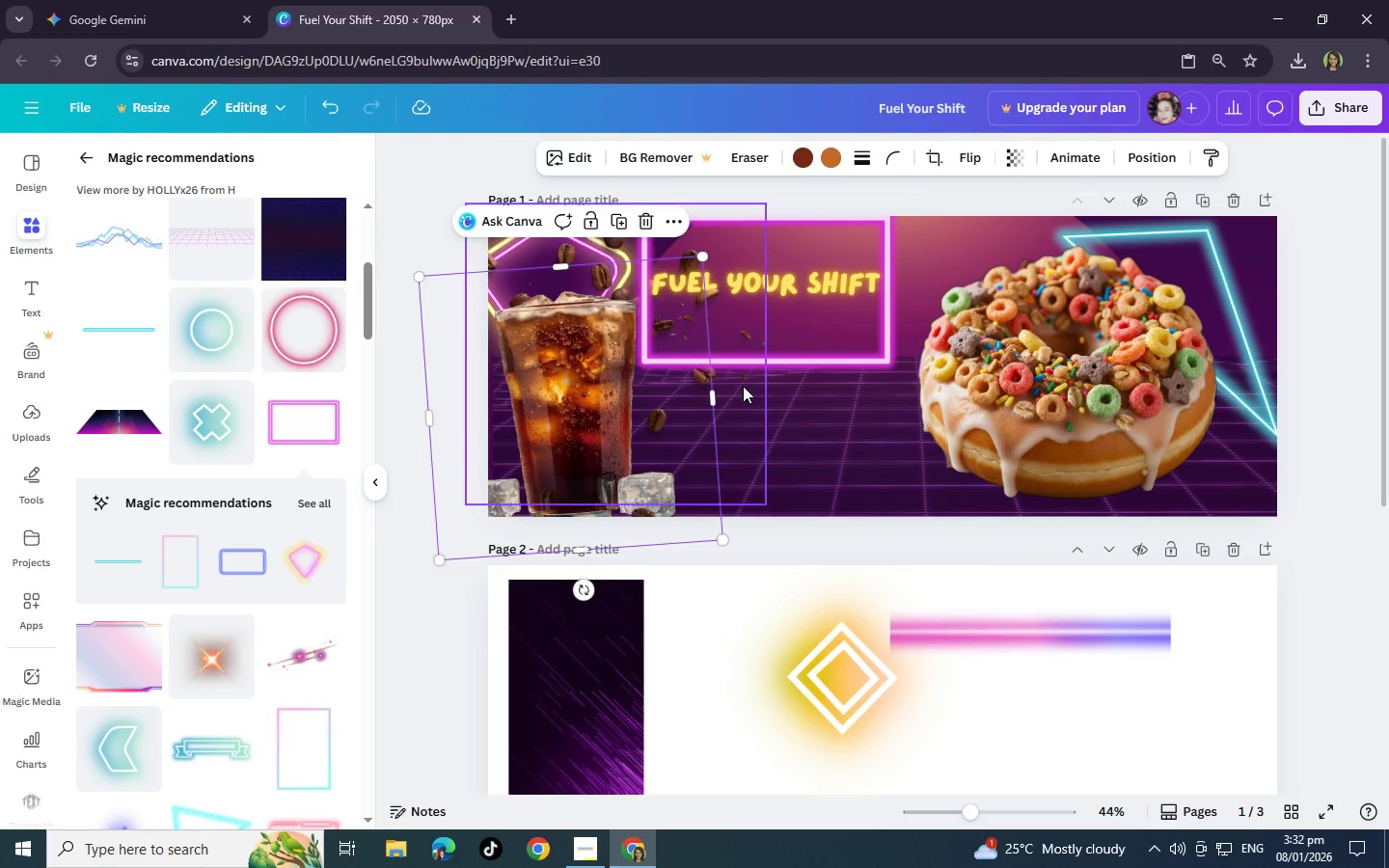 
left_click([743, 386])
 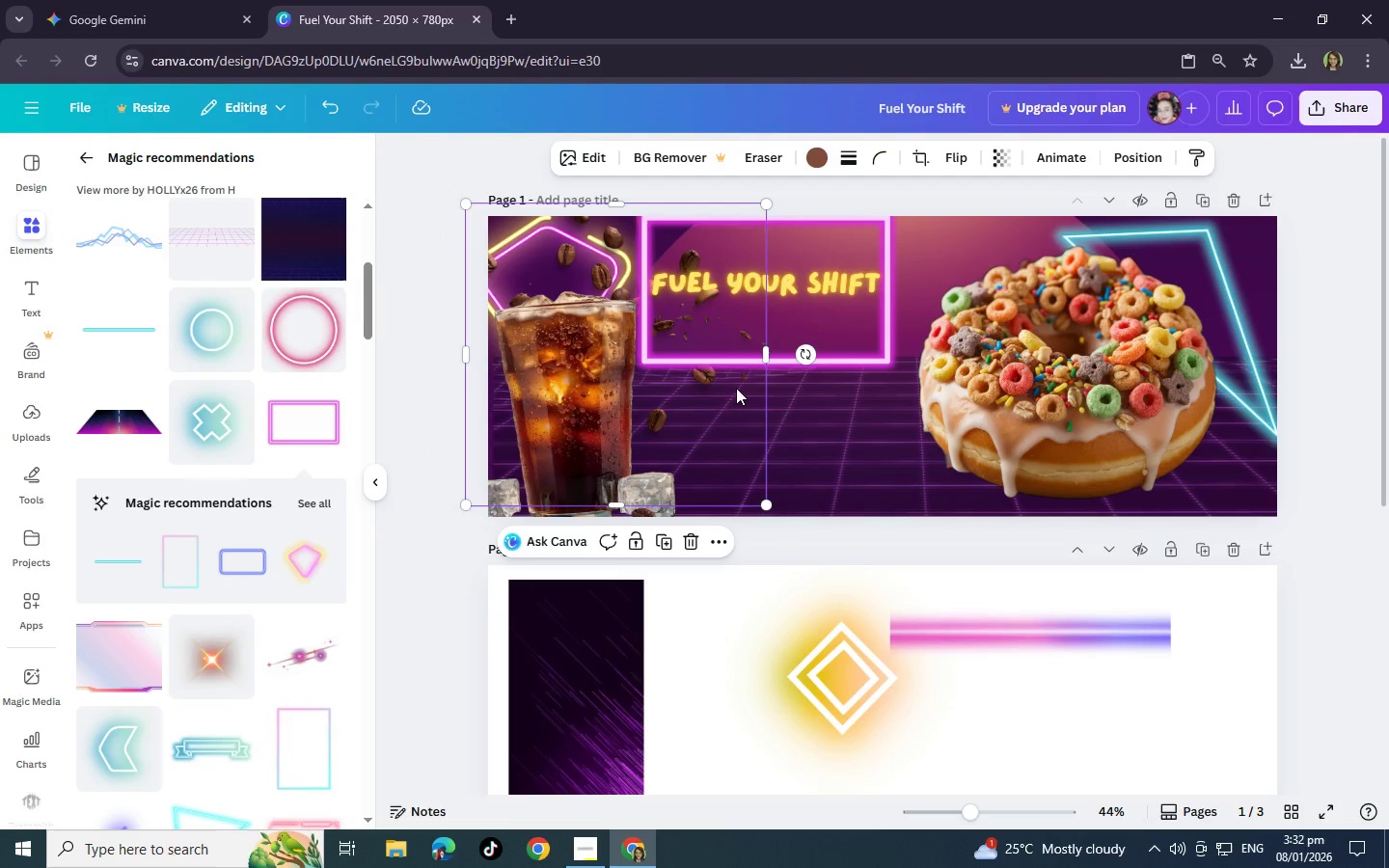 
left_click_drag(start_coordinate=[743, 386], to_coordinate=[714, 393])
 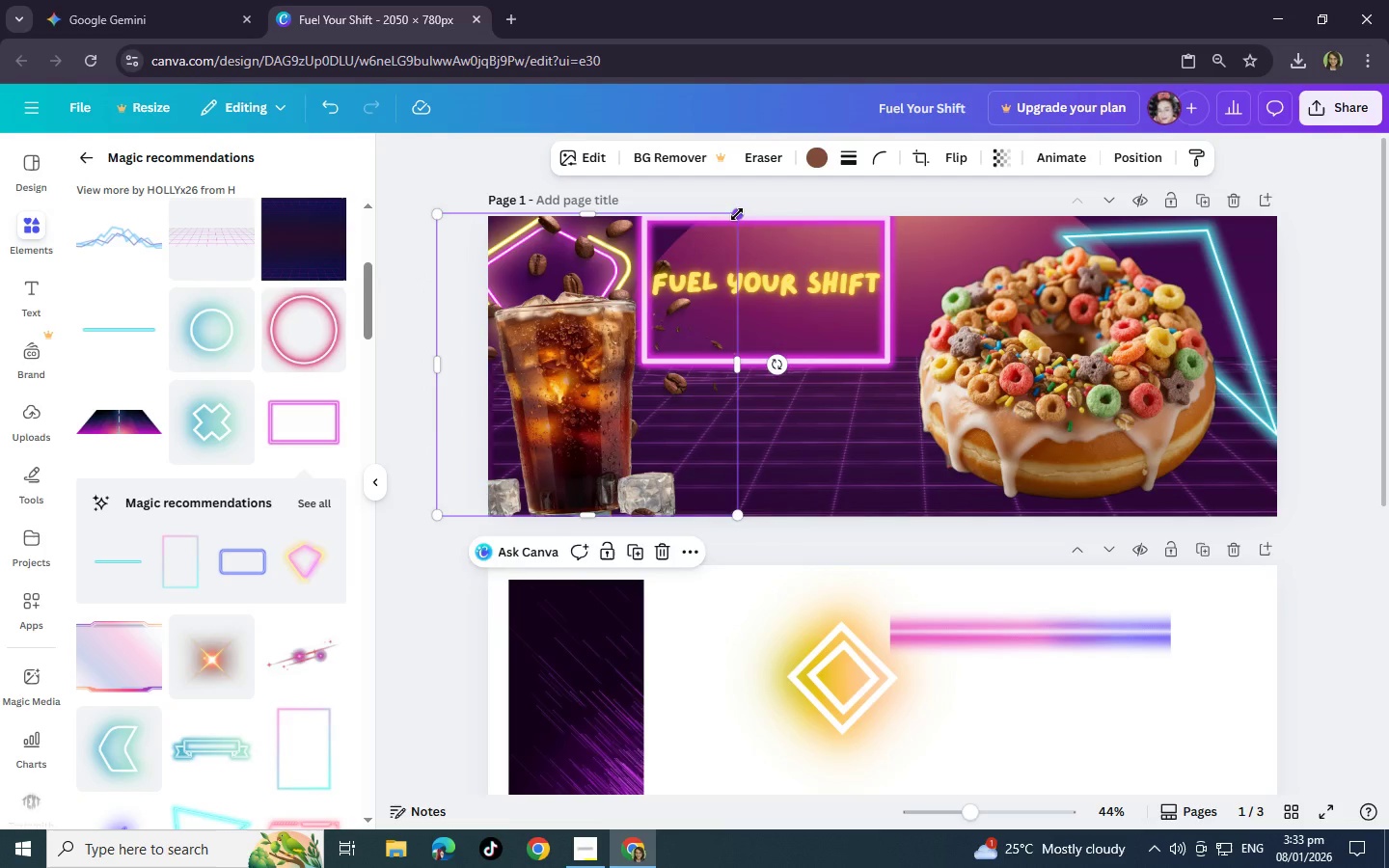 
left_click_drag(start_coordinate=[743, 211], to_coordinate=[694, 233])
 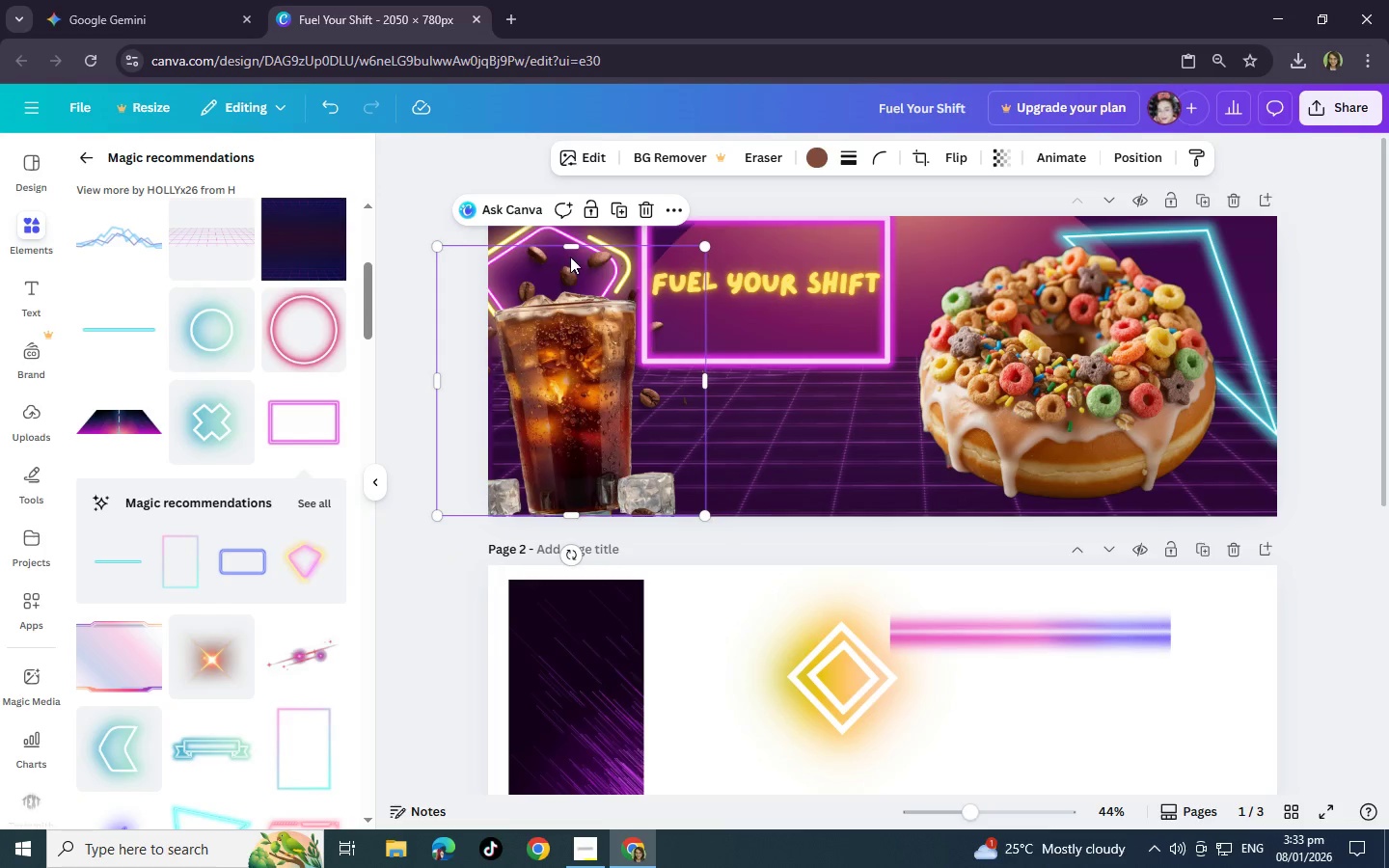 
left_click_drag(start_coordinate=[527, 255], to_coordinate=[511, 229])
 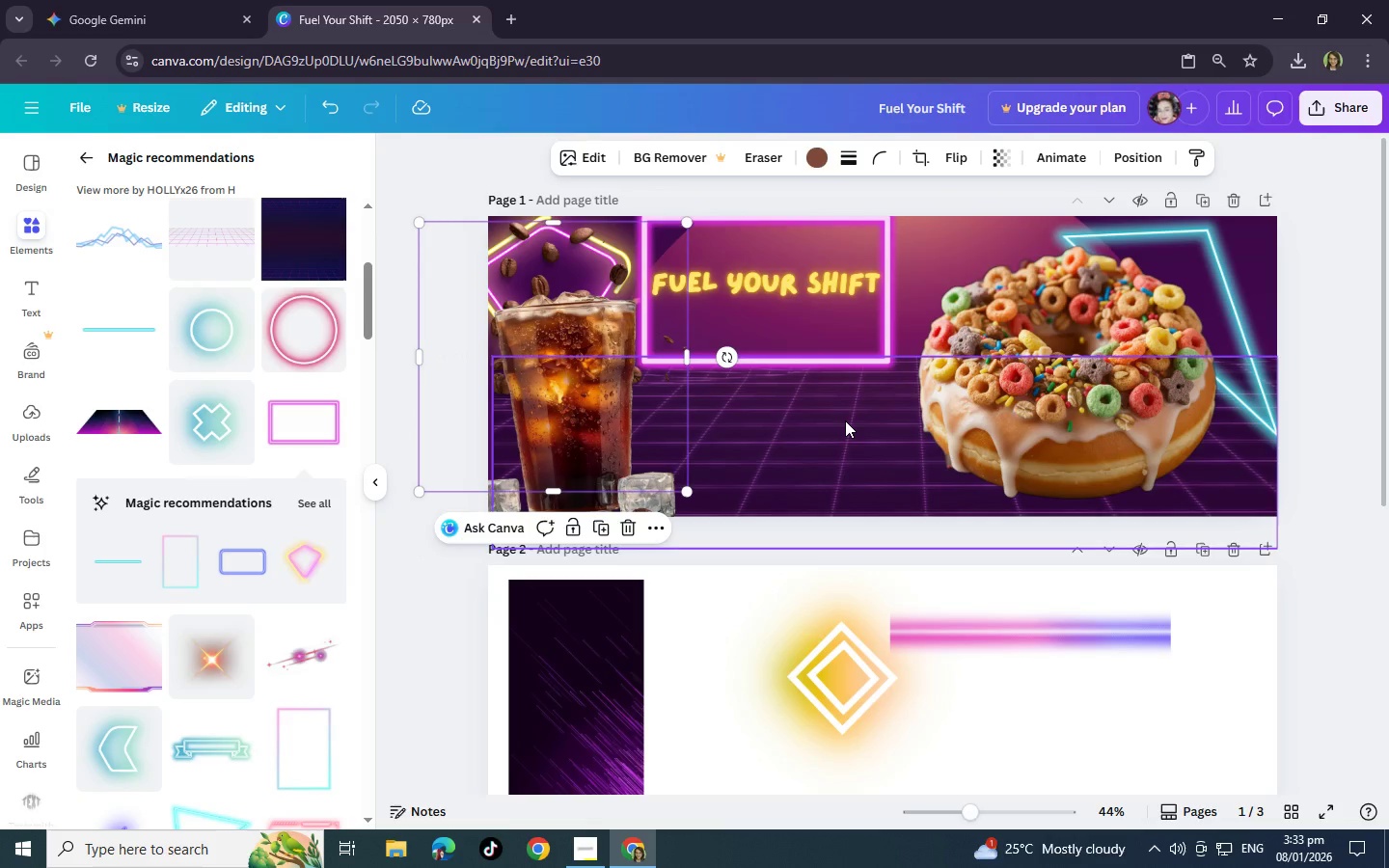 
left_click([845, 420])
 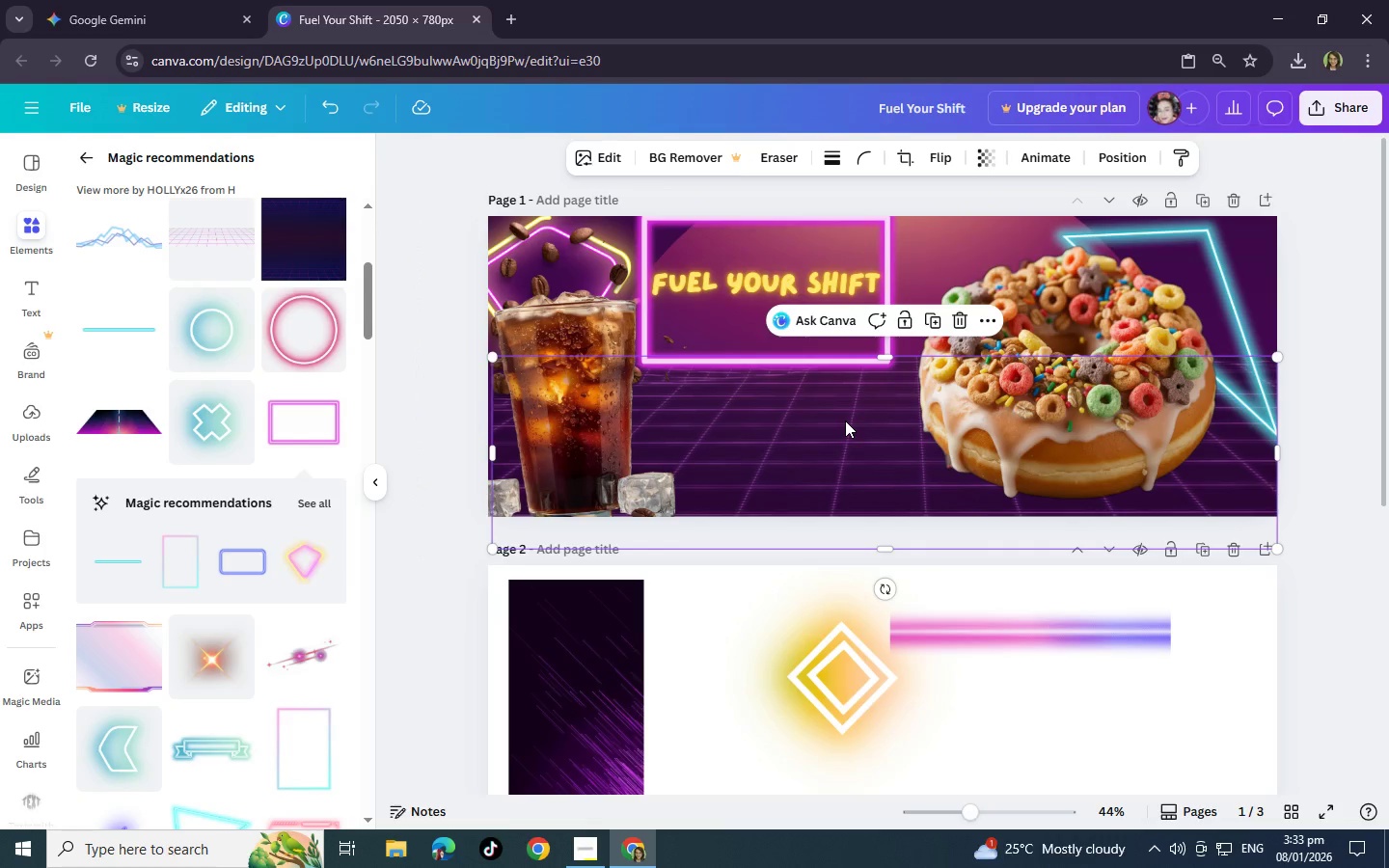 
scroll: coordinate [872, 521], scroll_direction: up, amount: 17.0
 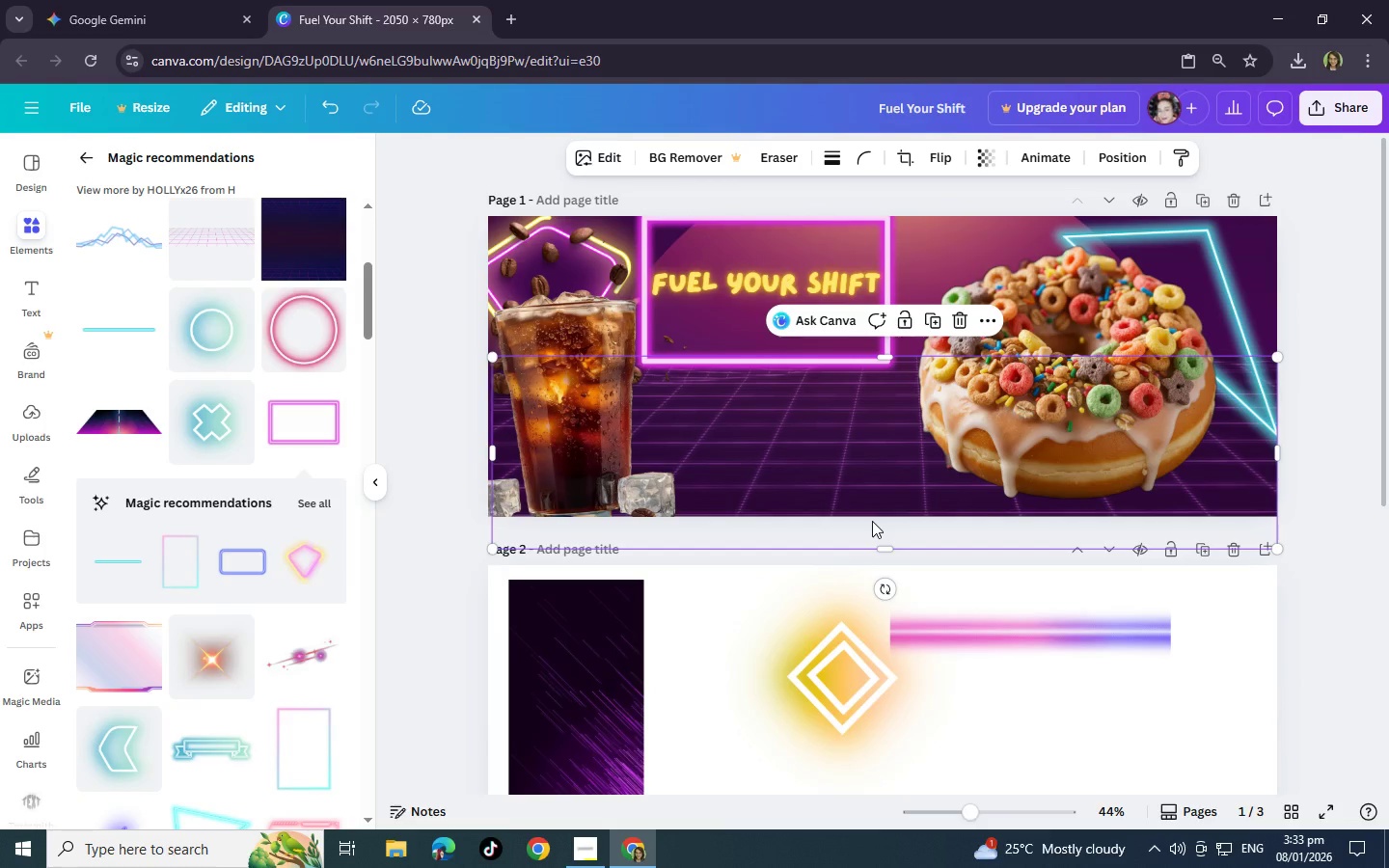 
wait(16.02)
 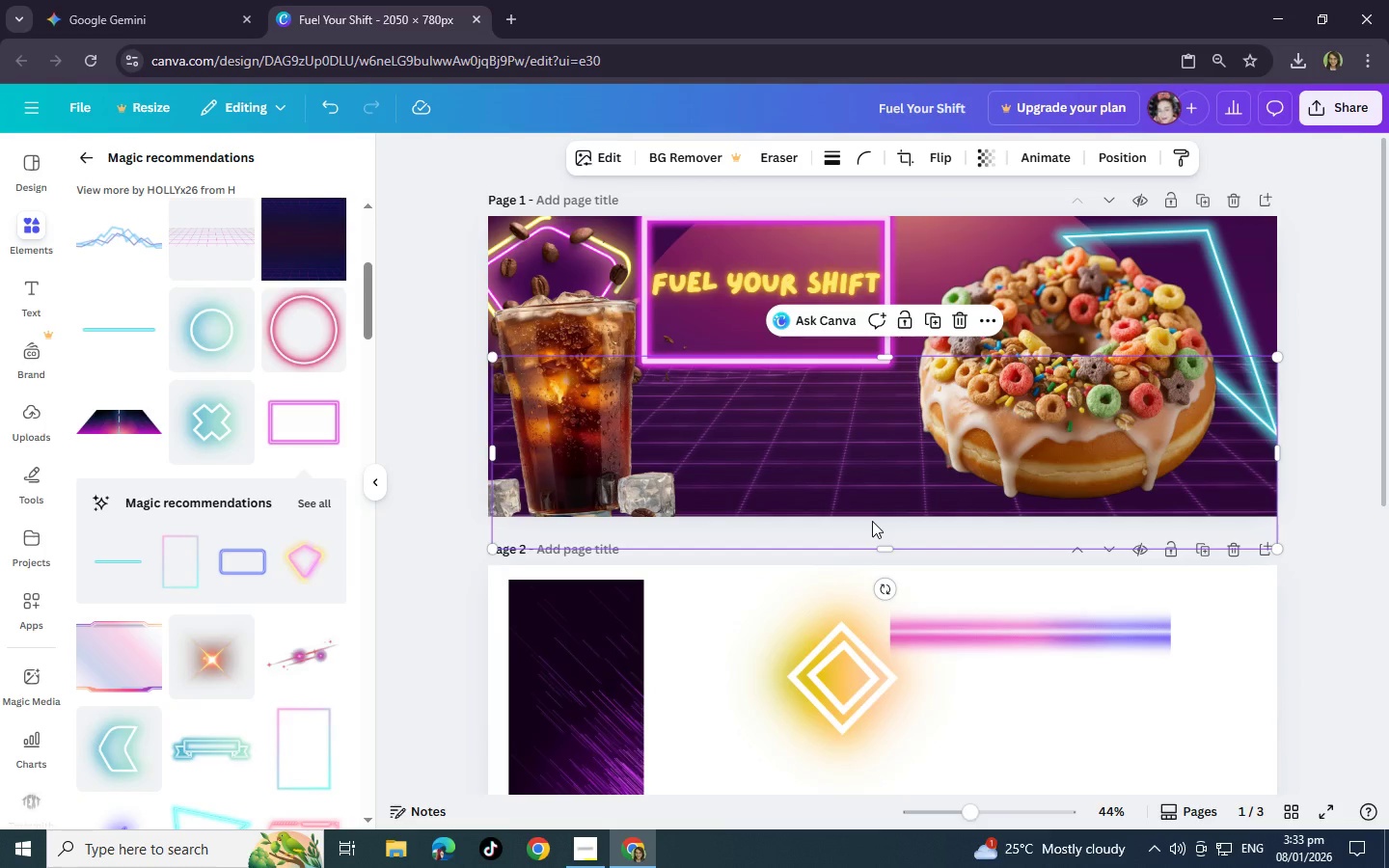 
left_click_drag(start_coordinate=[586, 369], to_coordinate=[573, 393])
 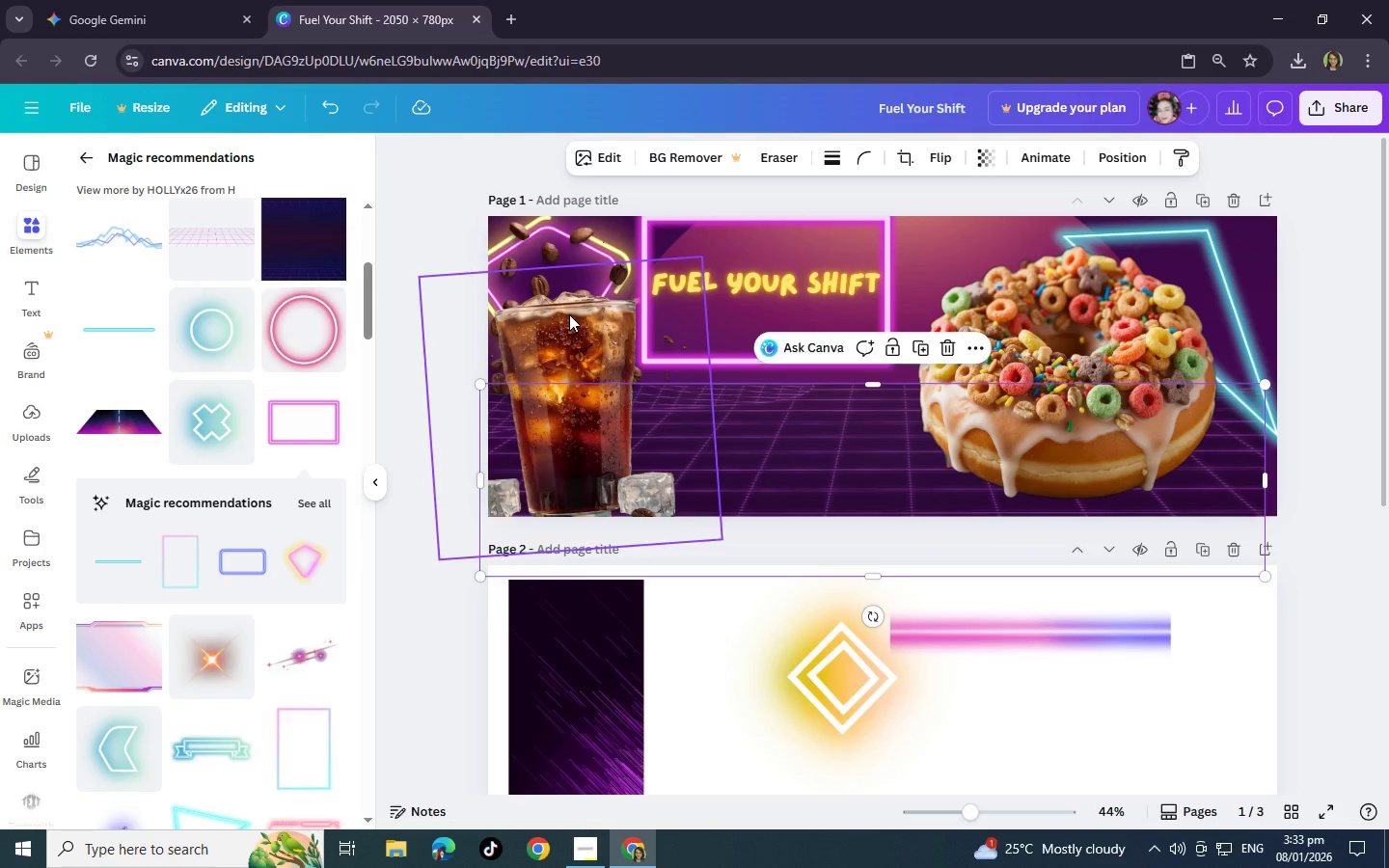 
left_click([569, 314])
 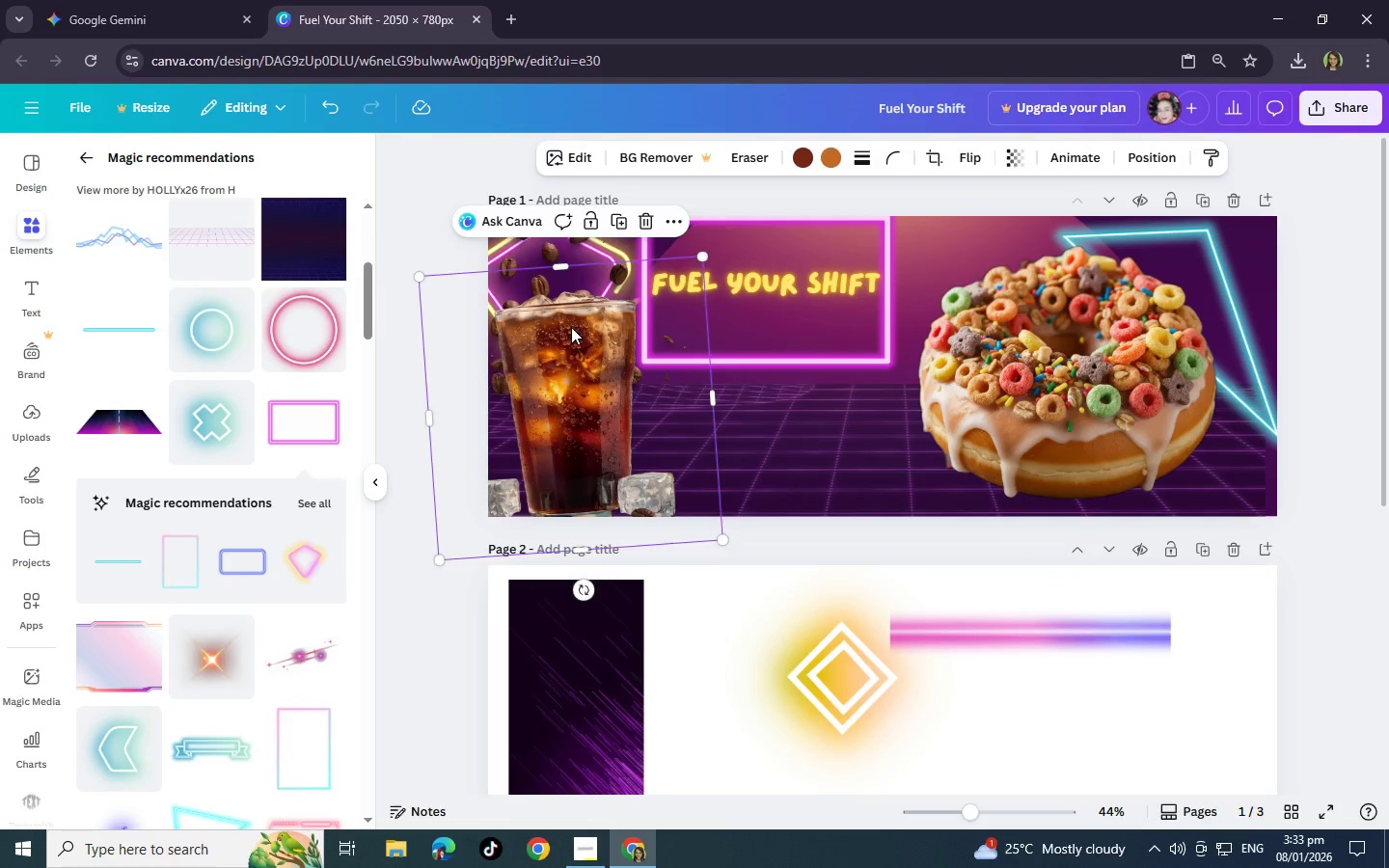 
left_click_drag(start_coordinate=[580, 324], to_coordinate=[579, 333])
 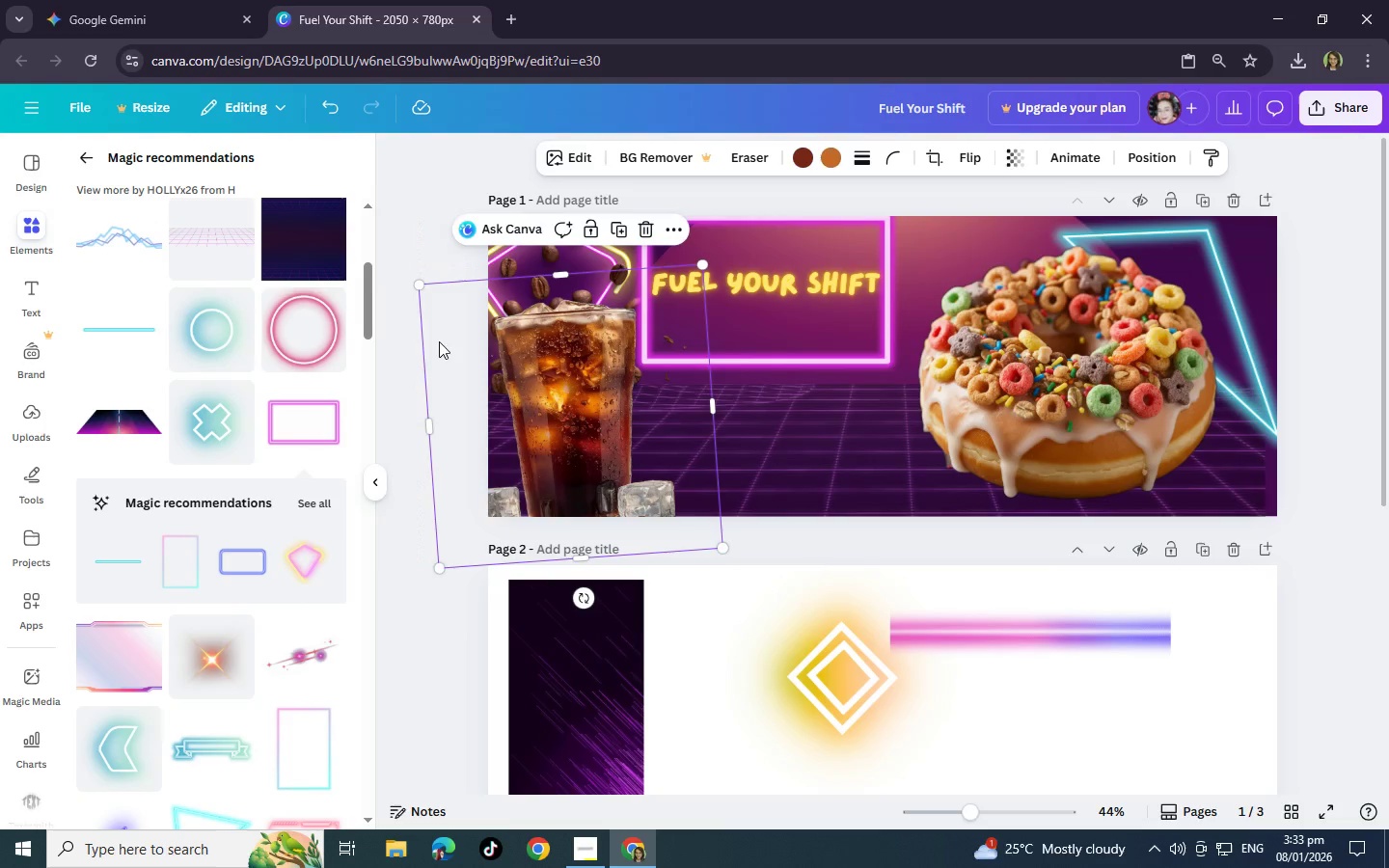 
scroll: coordinate [903, 311], scroll_direction: up, amount: 11.0
 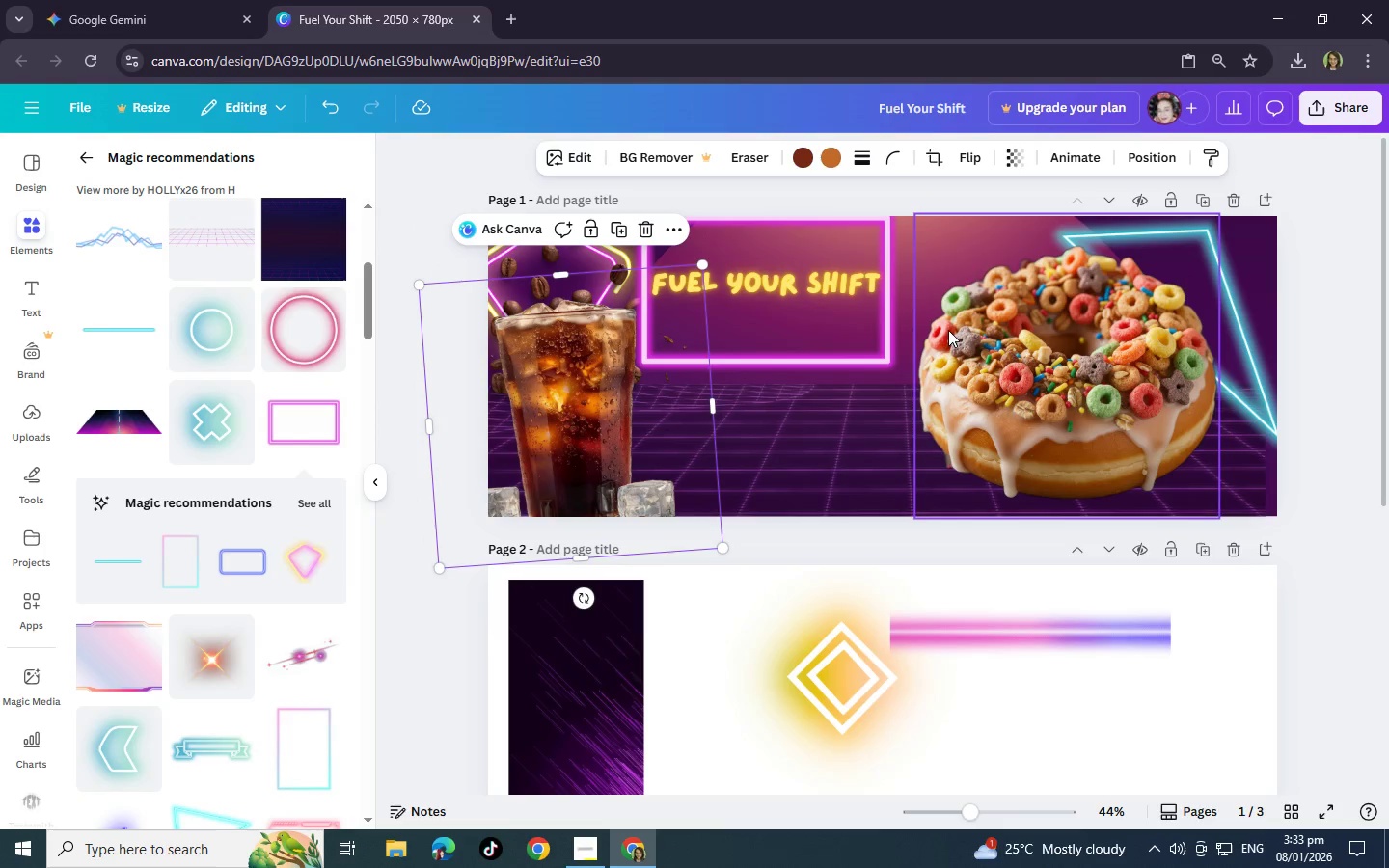 
left_click_drag(start_coordinate=[1383, 404], to_coordinate=[1388, 315])
 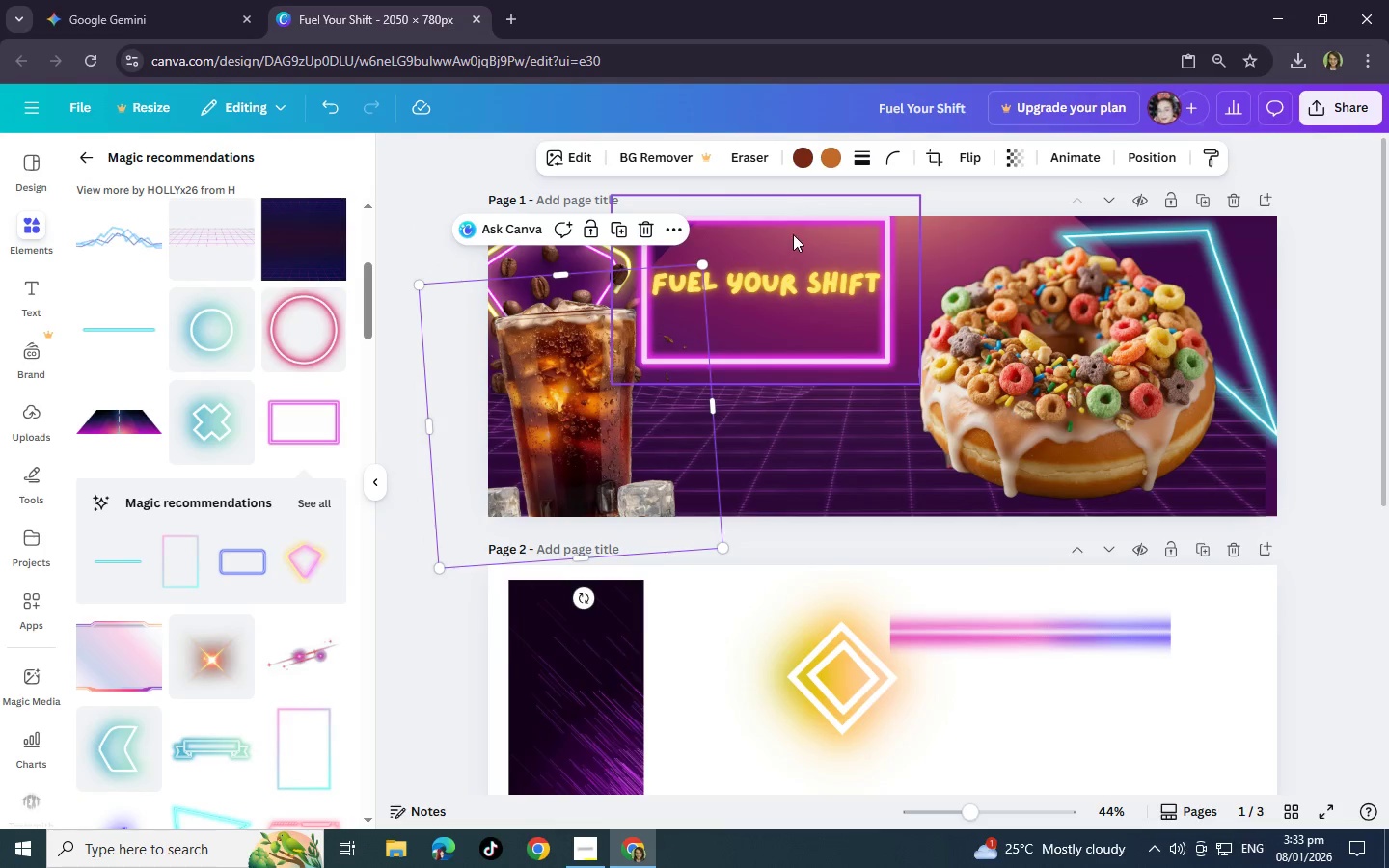 
scroll: coordinate [1238, 487], scroll_direction: up, amount: 4.0
 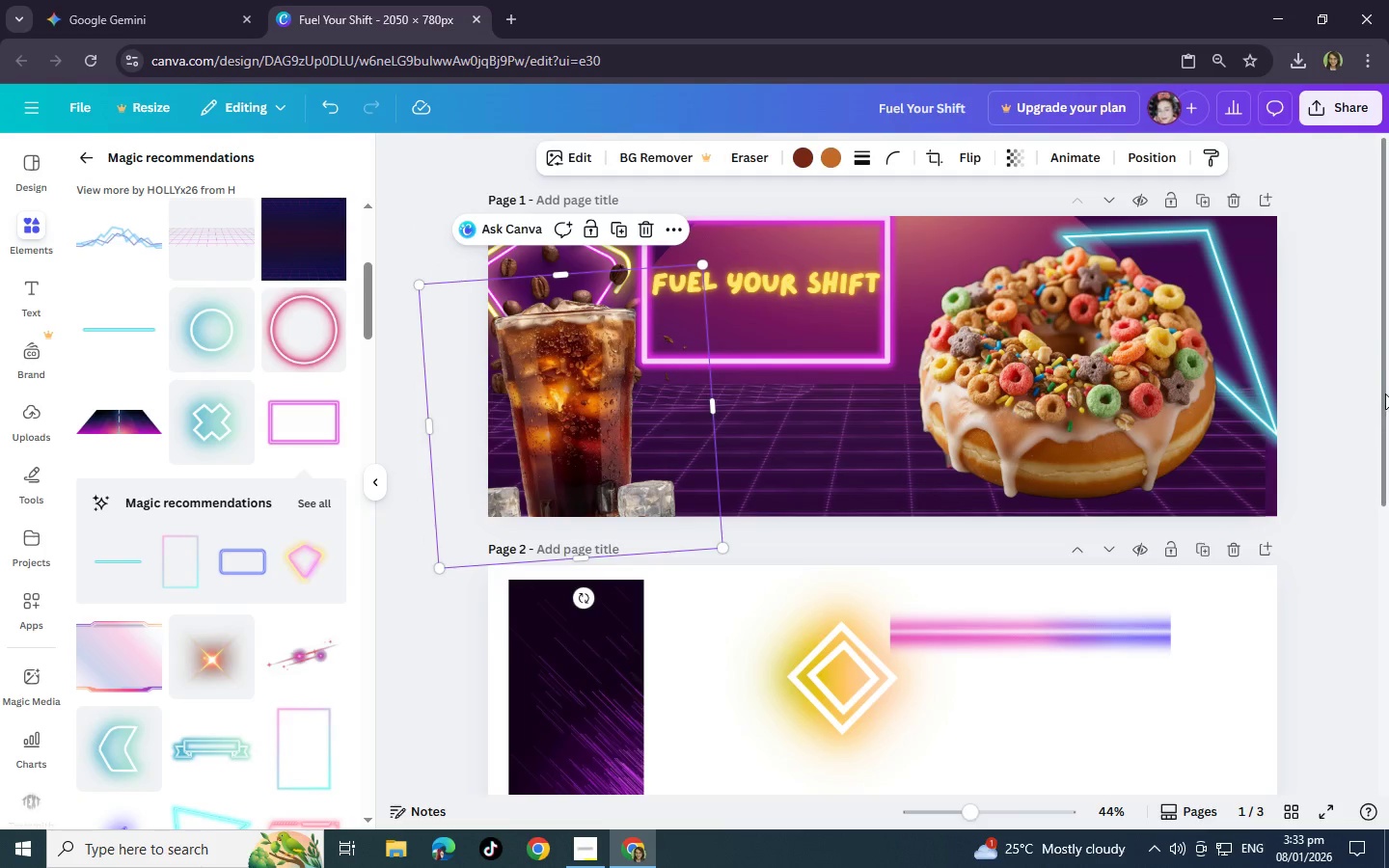 
left_click([793, 234])
 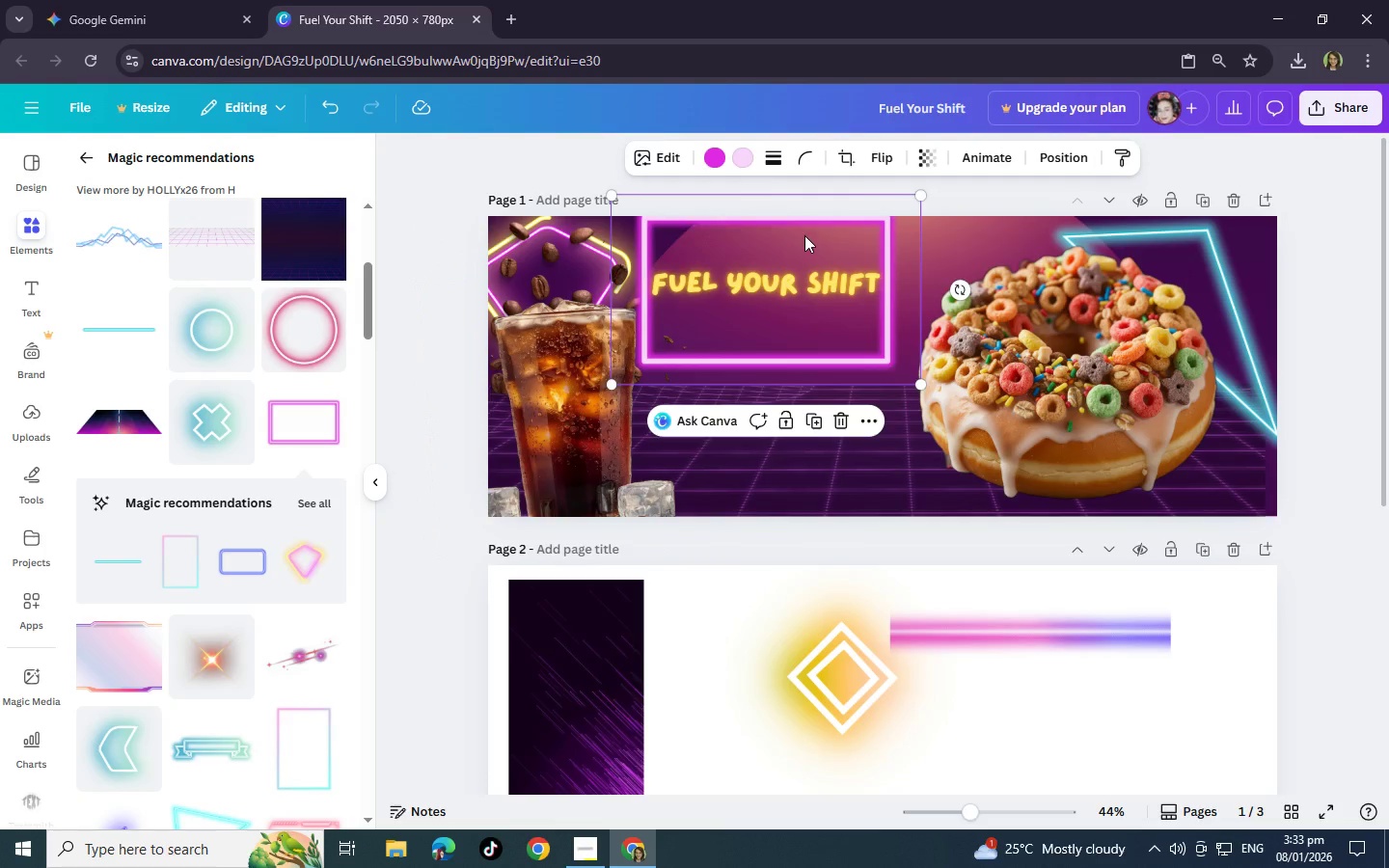 
left_click_drag(start_coordinate=[793, 234], to_coordinate=[911, 523])
 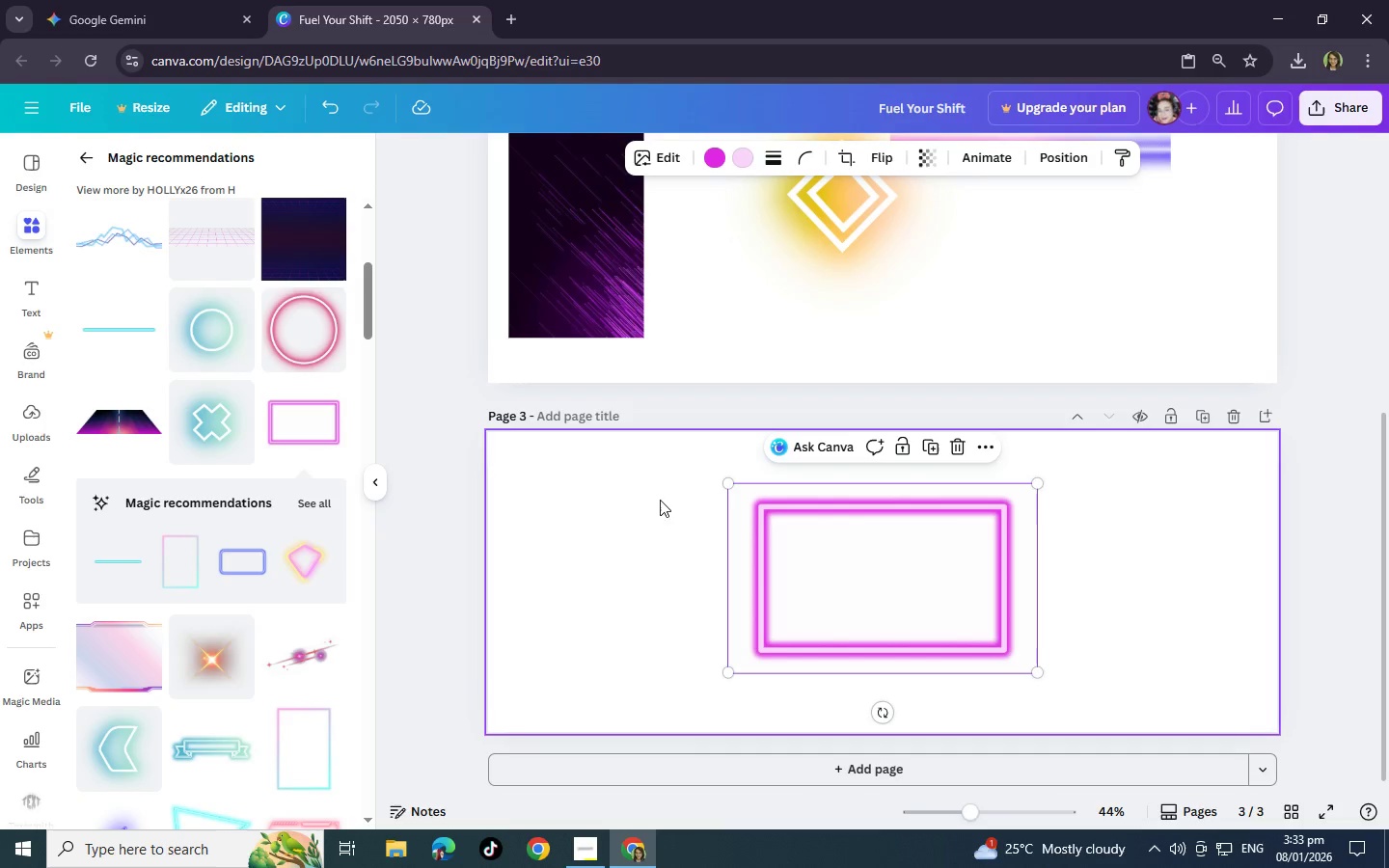 
scroll: coordinate [856, 408], scroll_direction: down, amount: 4.0
 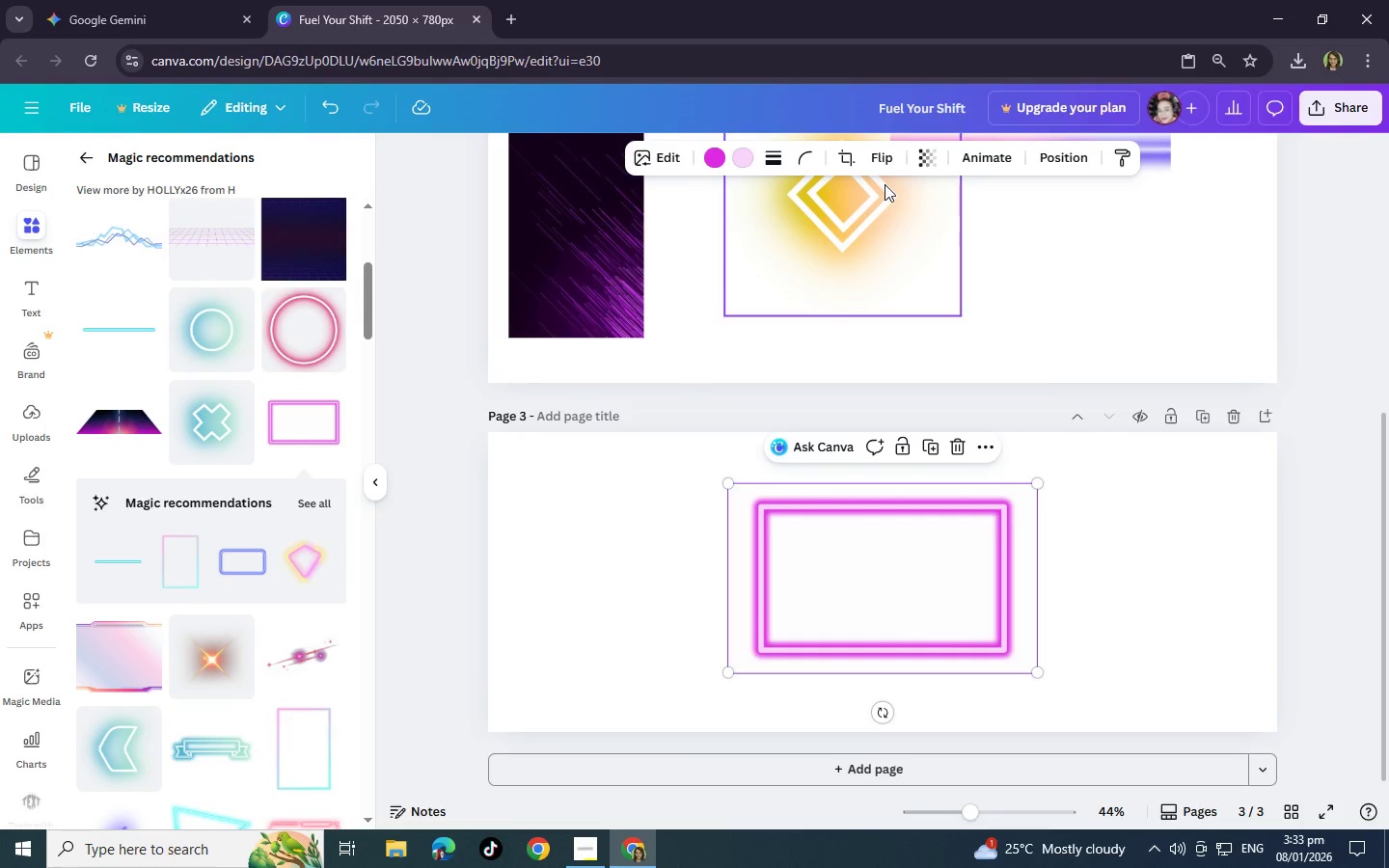 
key(Control+C)
 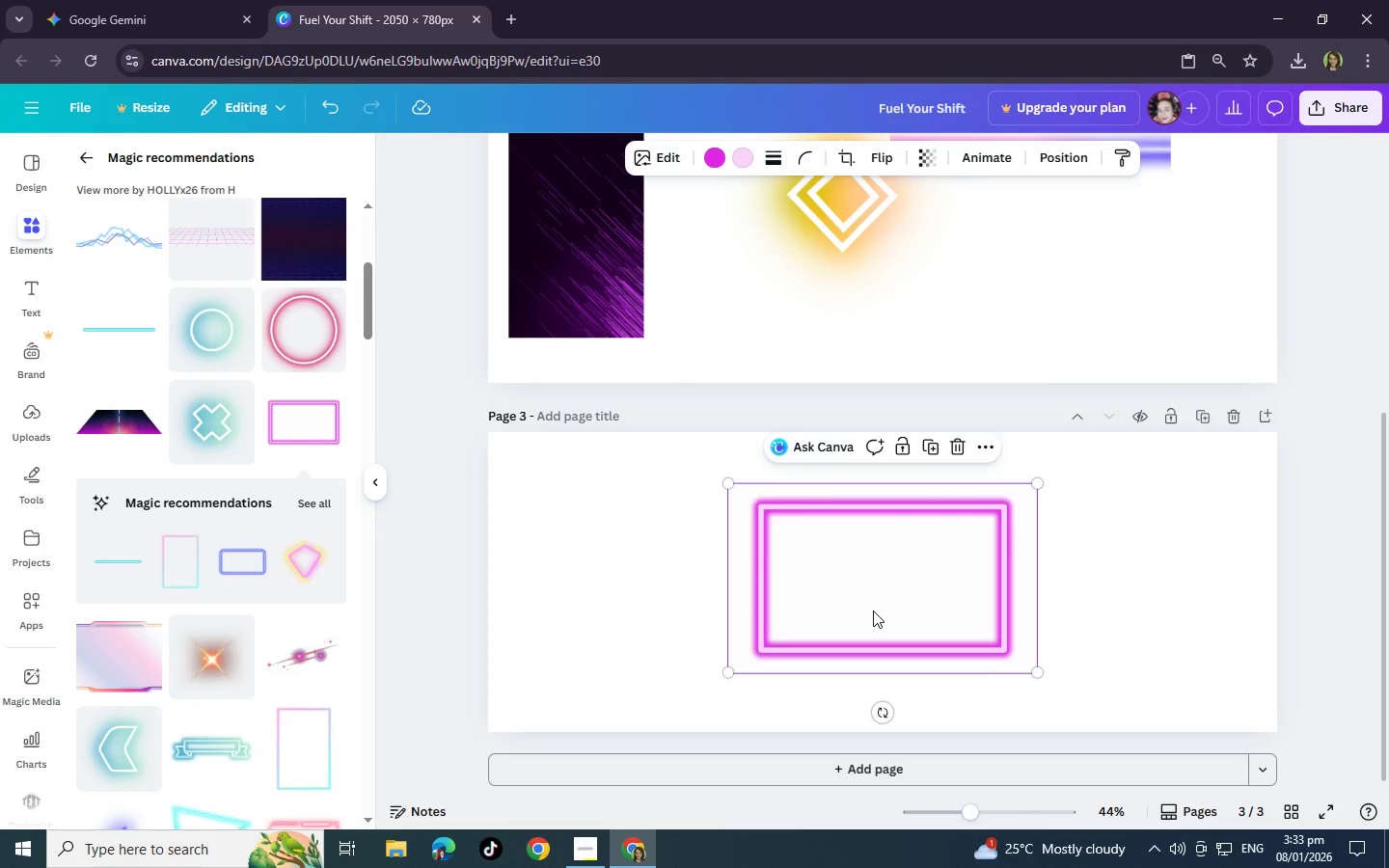 
key(Control+V)
 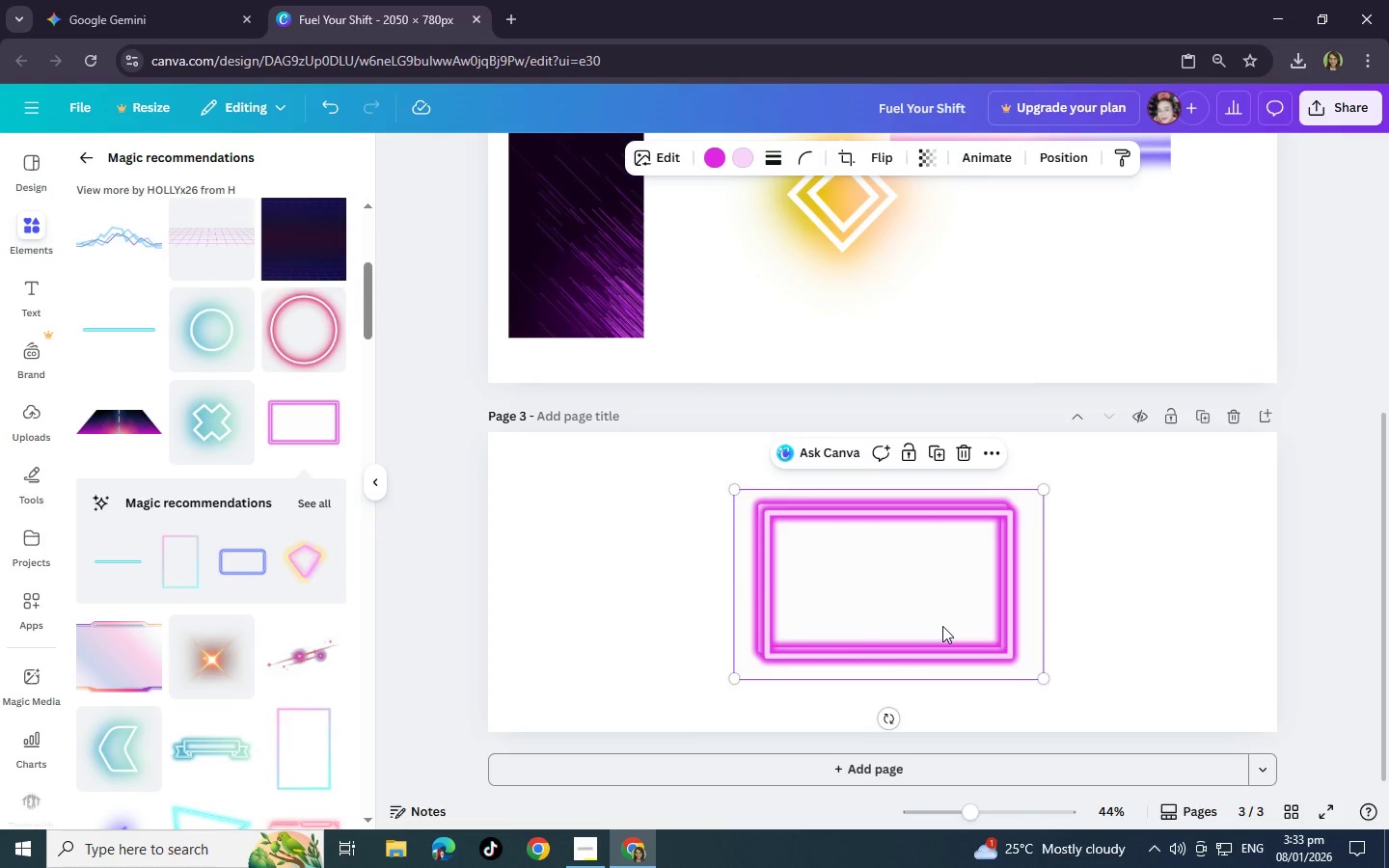 
left_click_drag(start_coordinate=[943, 626], to_coordinate=[668, 608])
 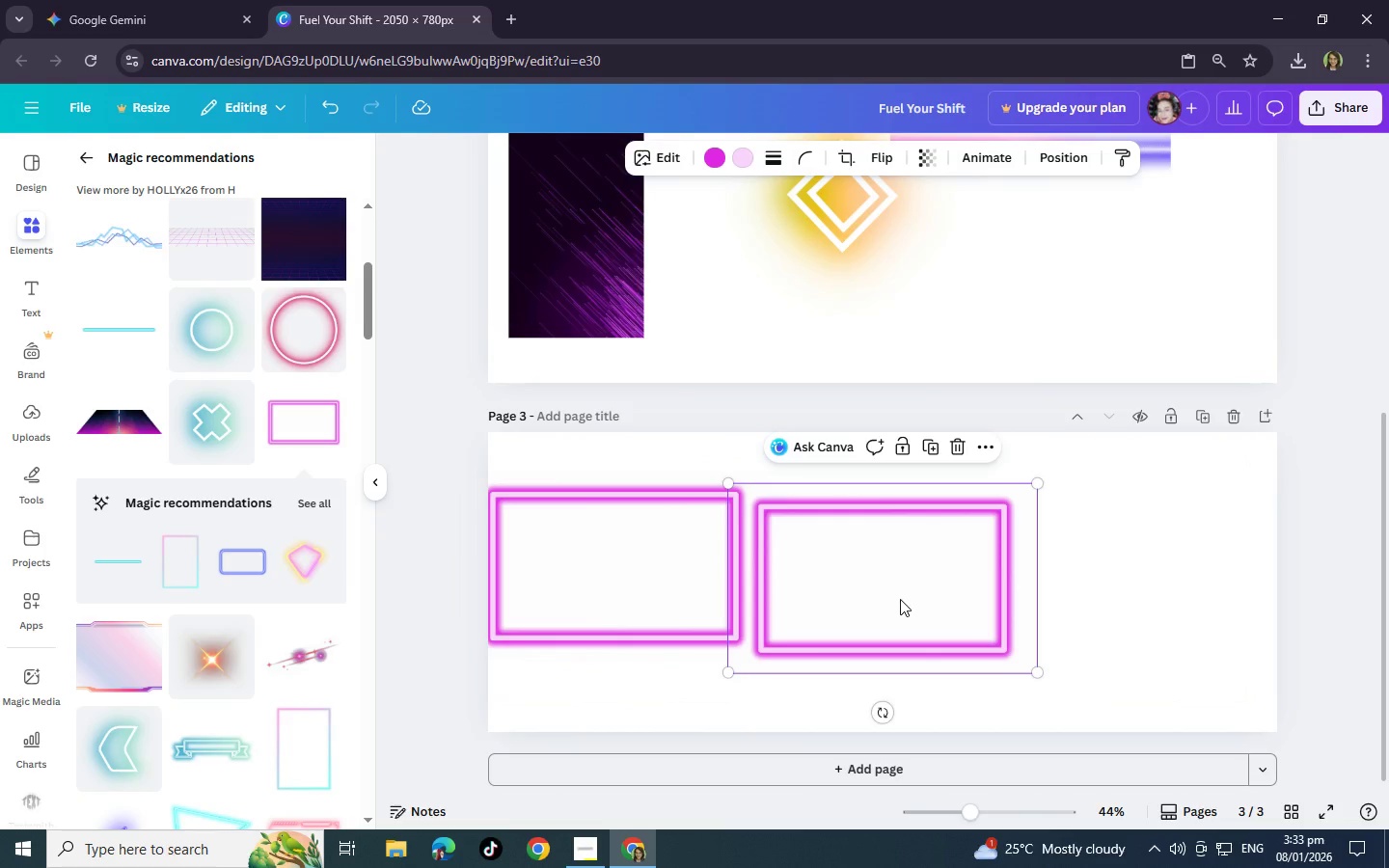 
left_click([900, 599])
 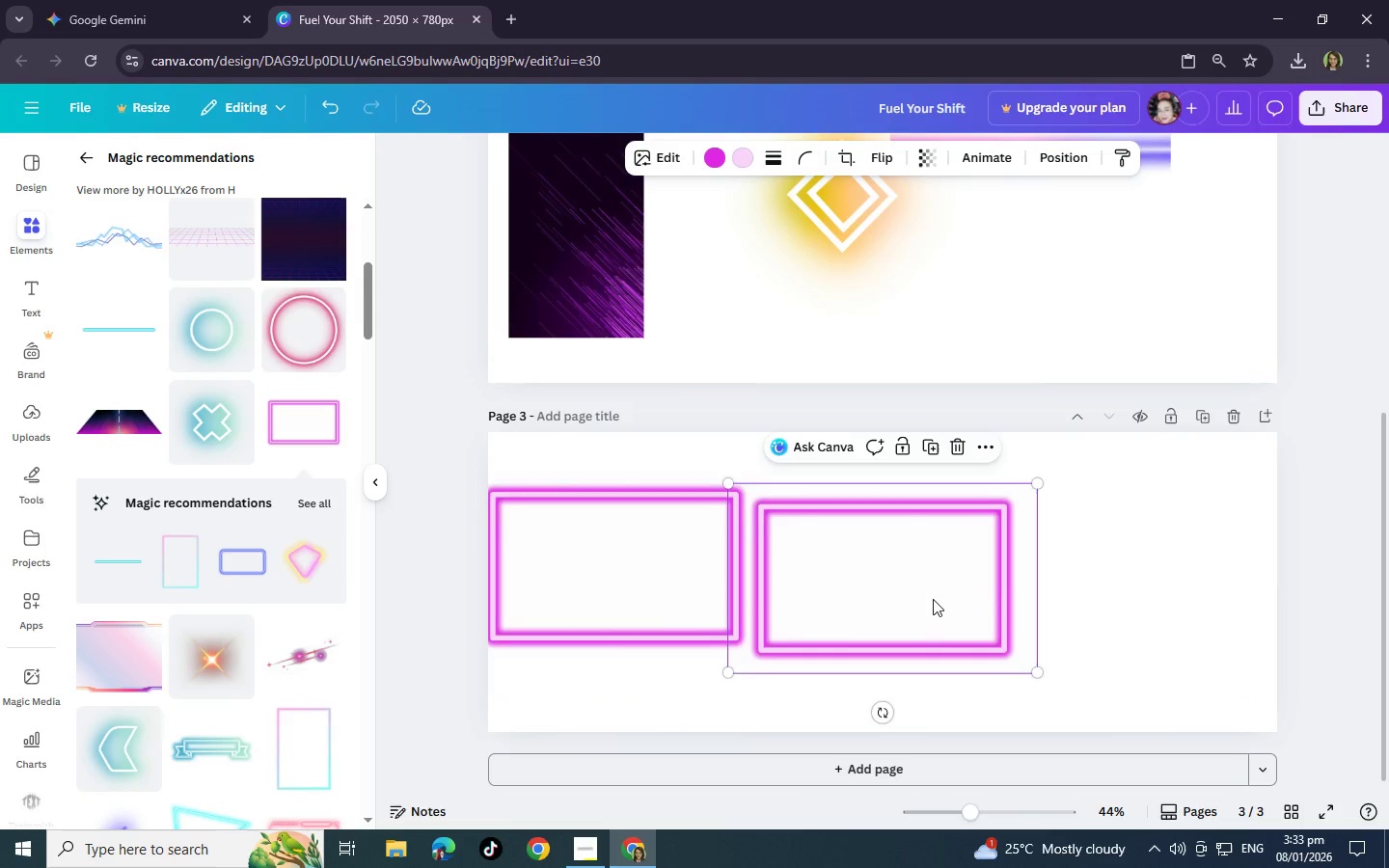 
left_click_drag(start_coordinate=[925, 599], to_coordinate=[1021, 598])
 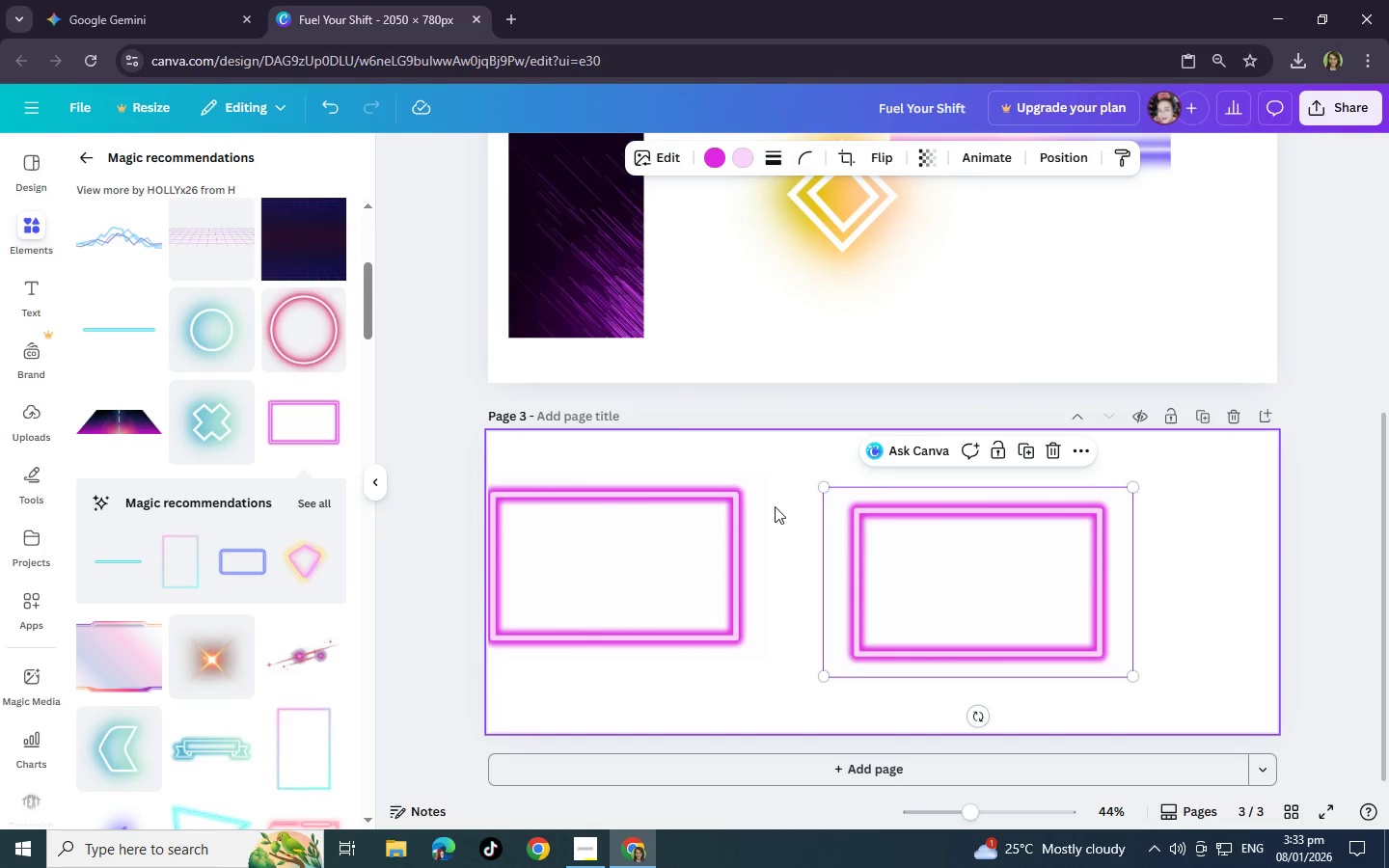 
left_click_drag(start_coordinate=[820, 492], to_coordinate=[724, 466])
 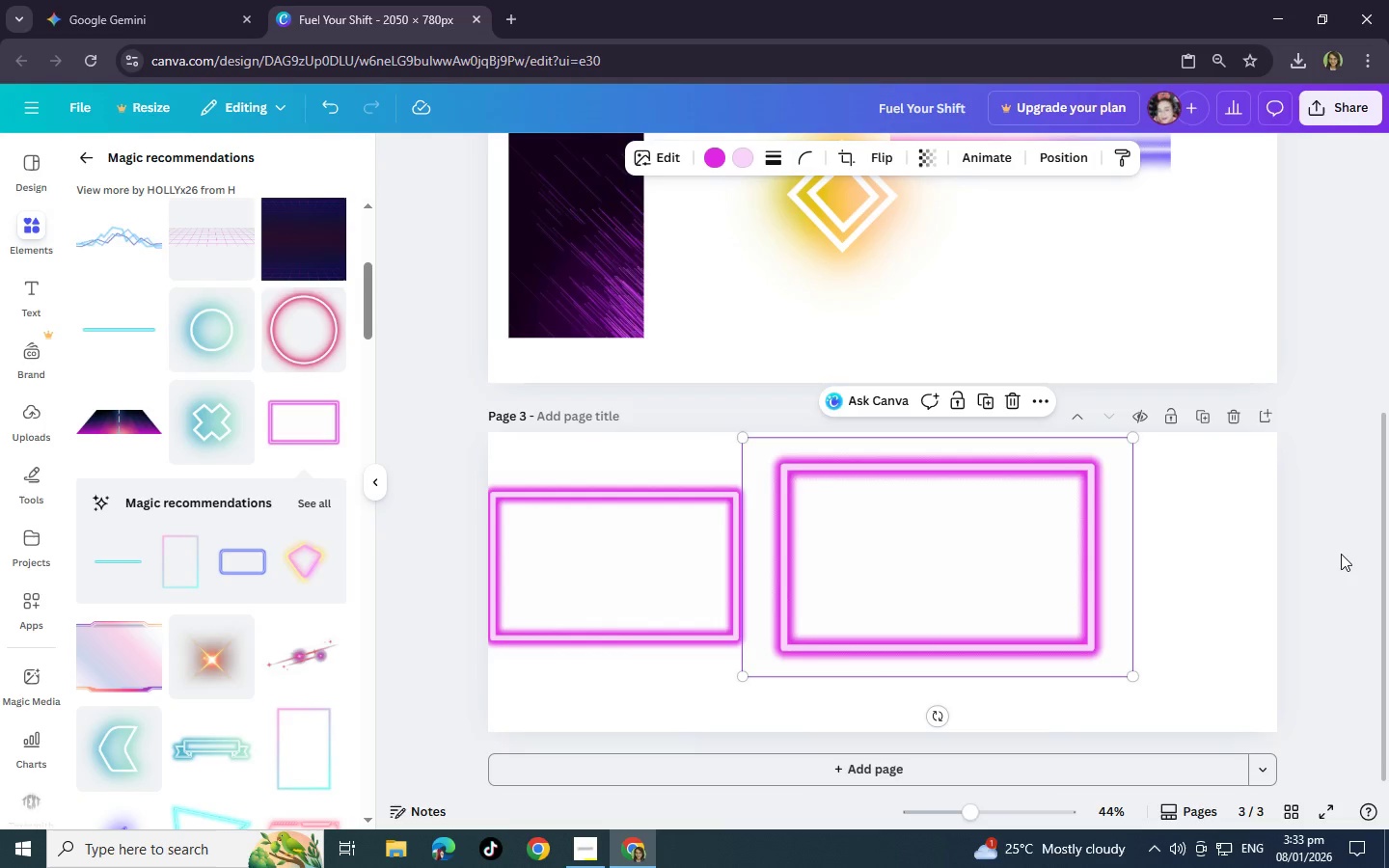 
left_click([1341, 554])
 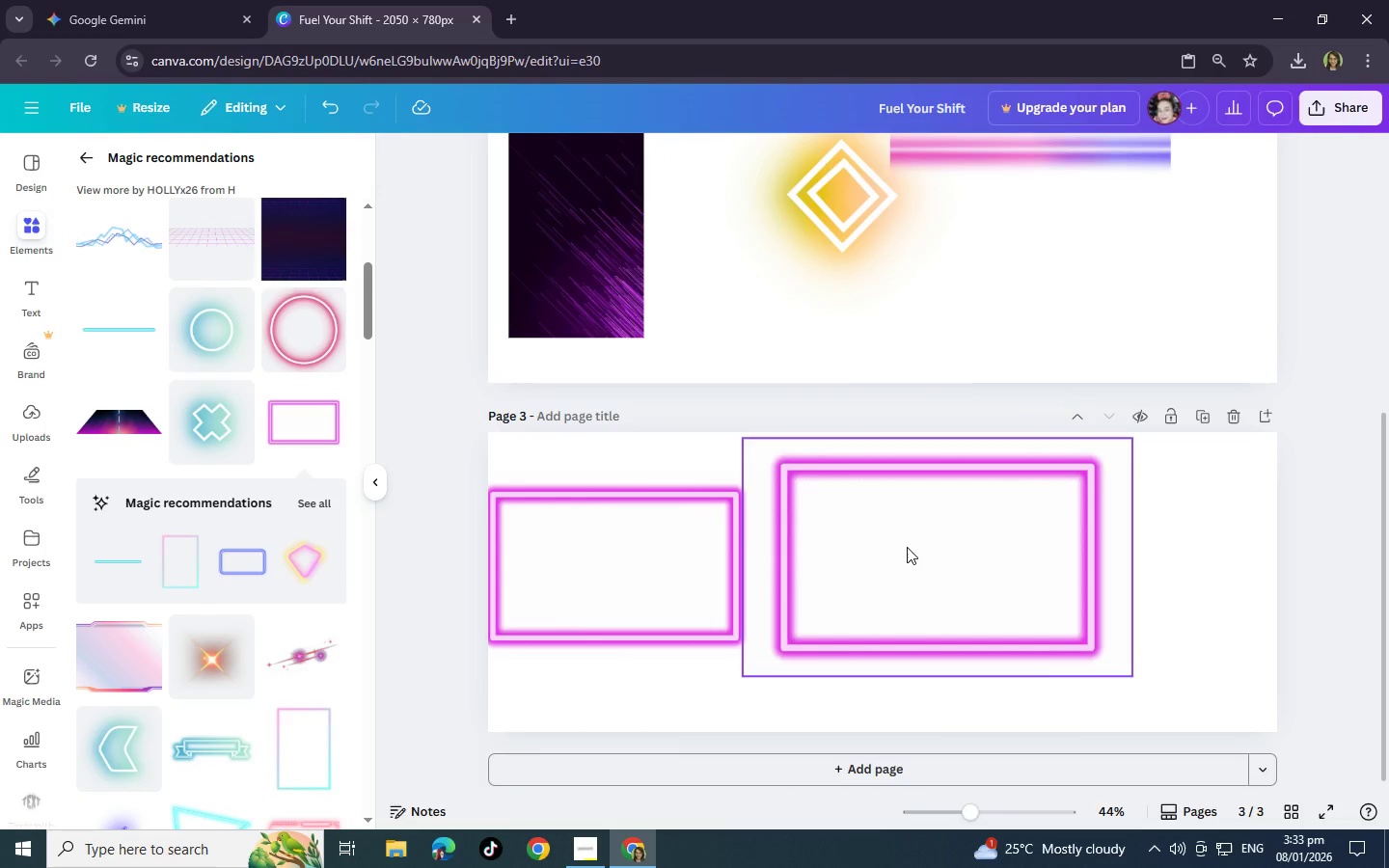 
left_click([907, 547])
 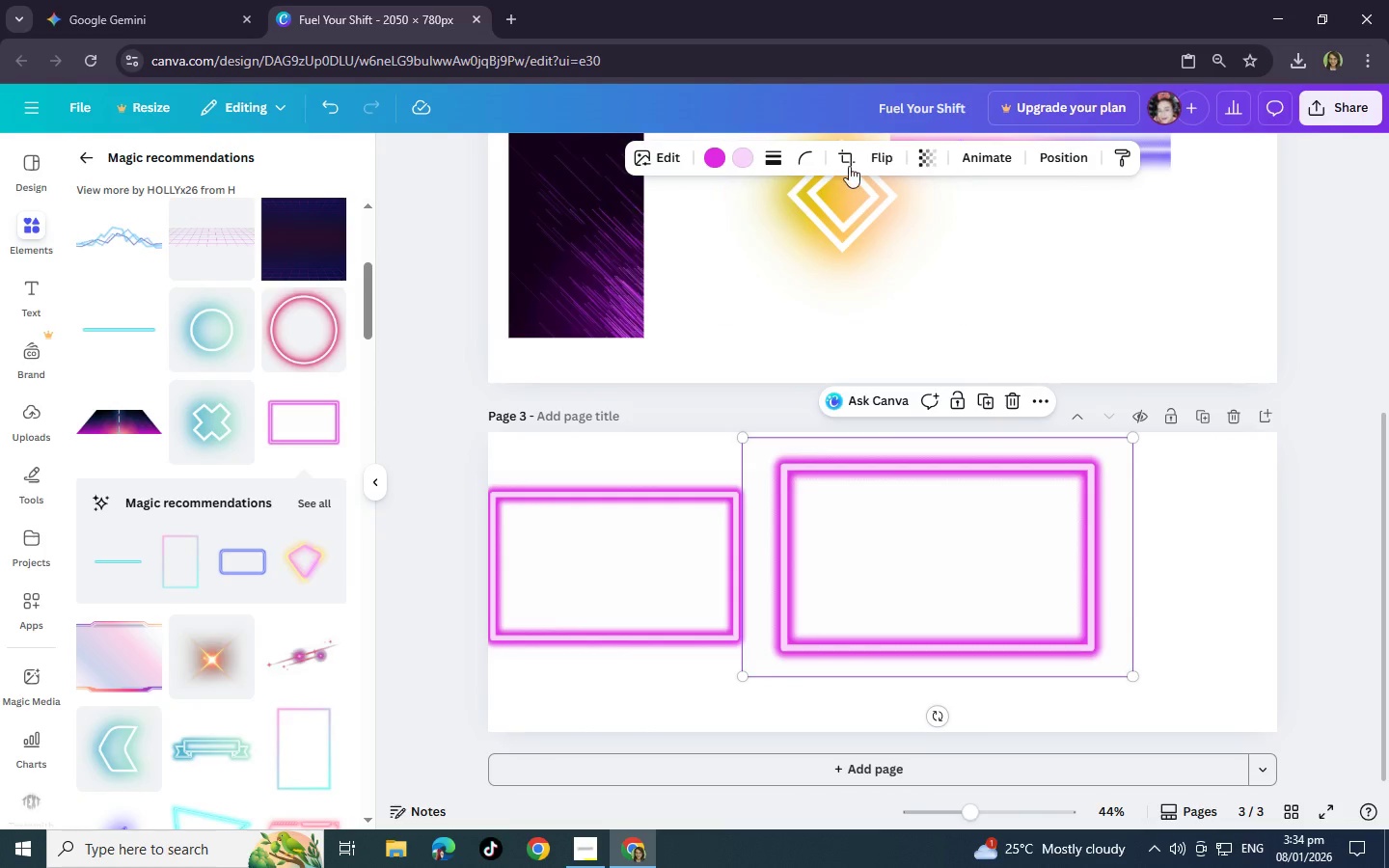 
left_click([849, 166])
 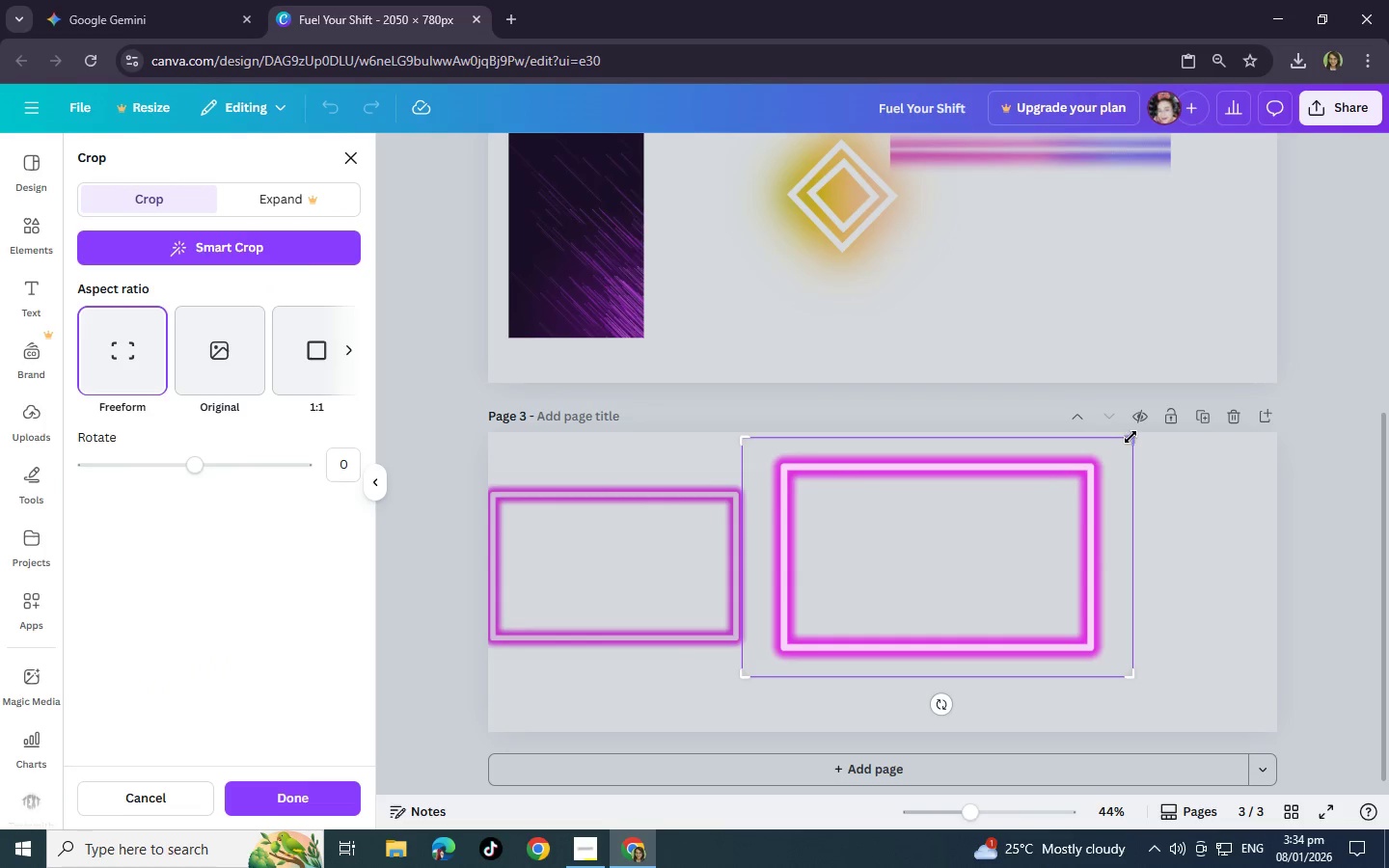 
left_click_drag(start_coordinate=[1130, 437], to_coordinate=[1120, 605])
 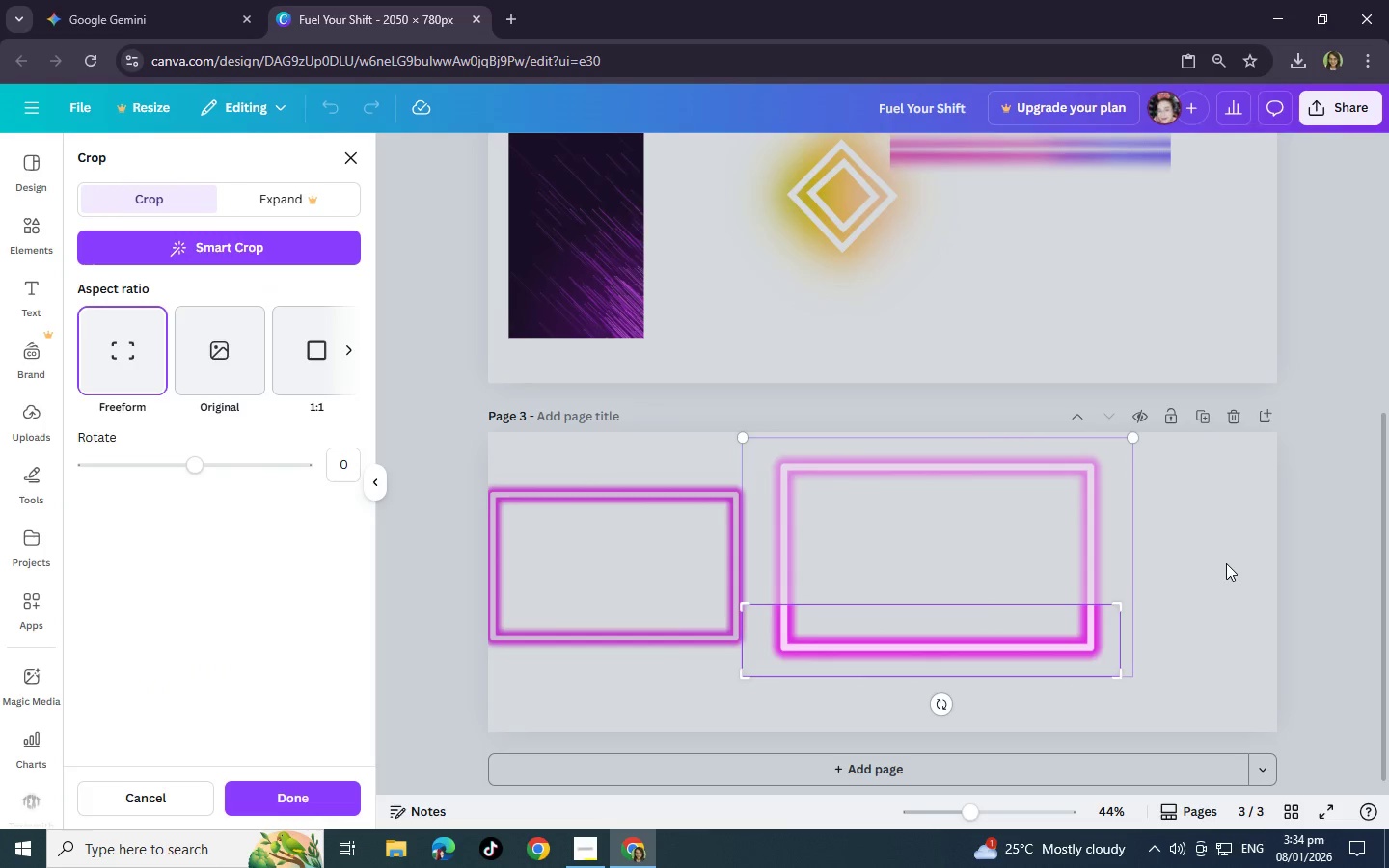 
left_click([1226, 563])
 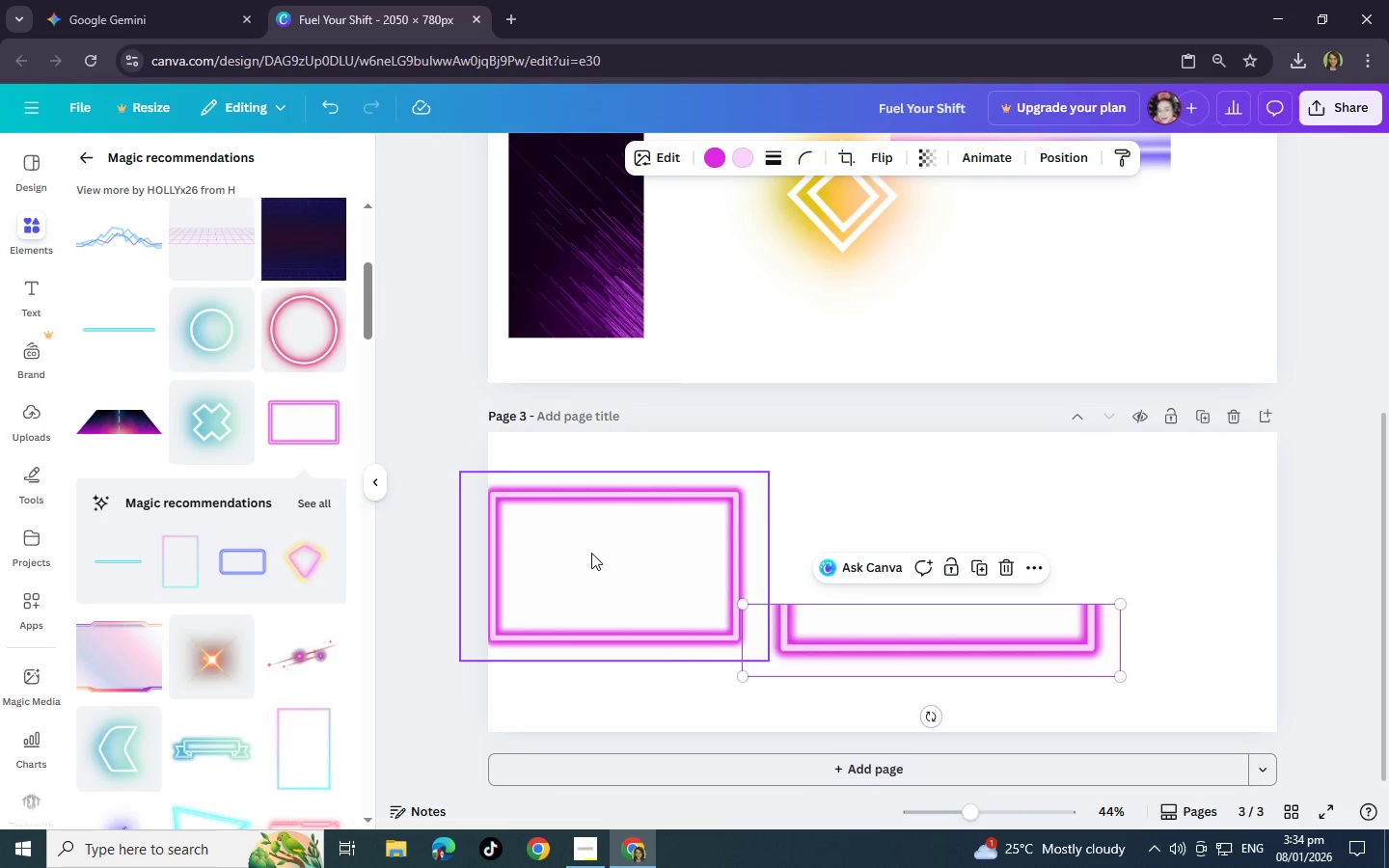 
left_click_drag(start_coordinate=[591, 553], to_coordinate=[676, 551])
 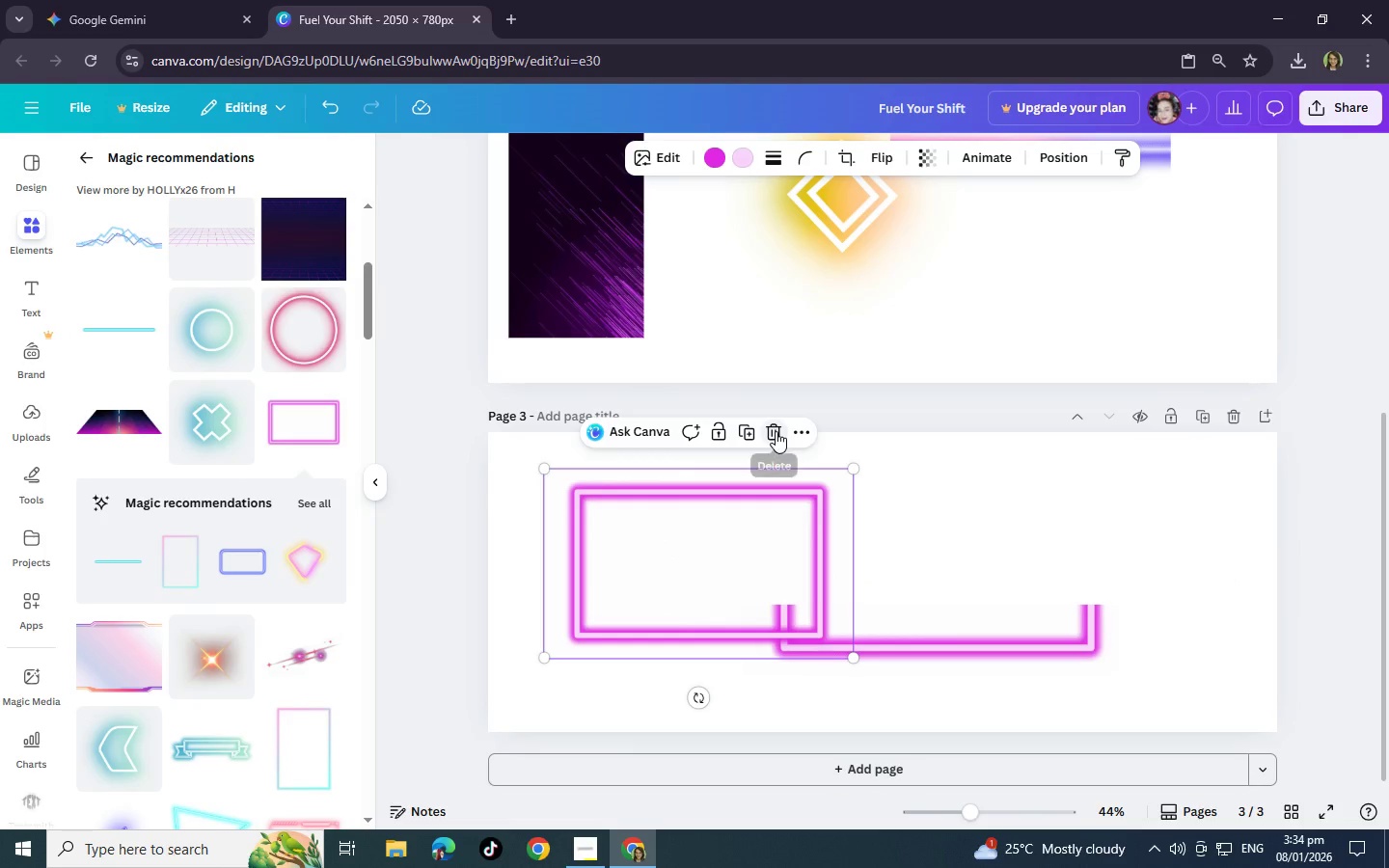 
left_click([776, 431])
 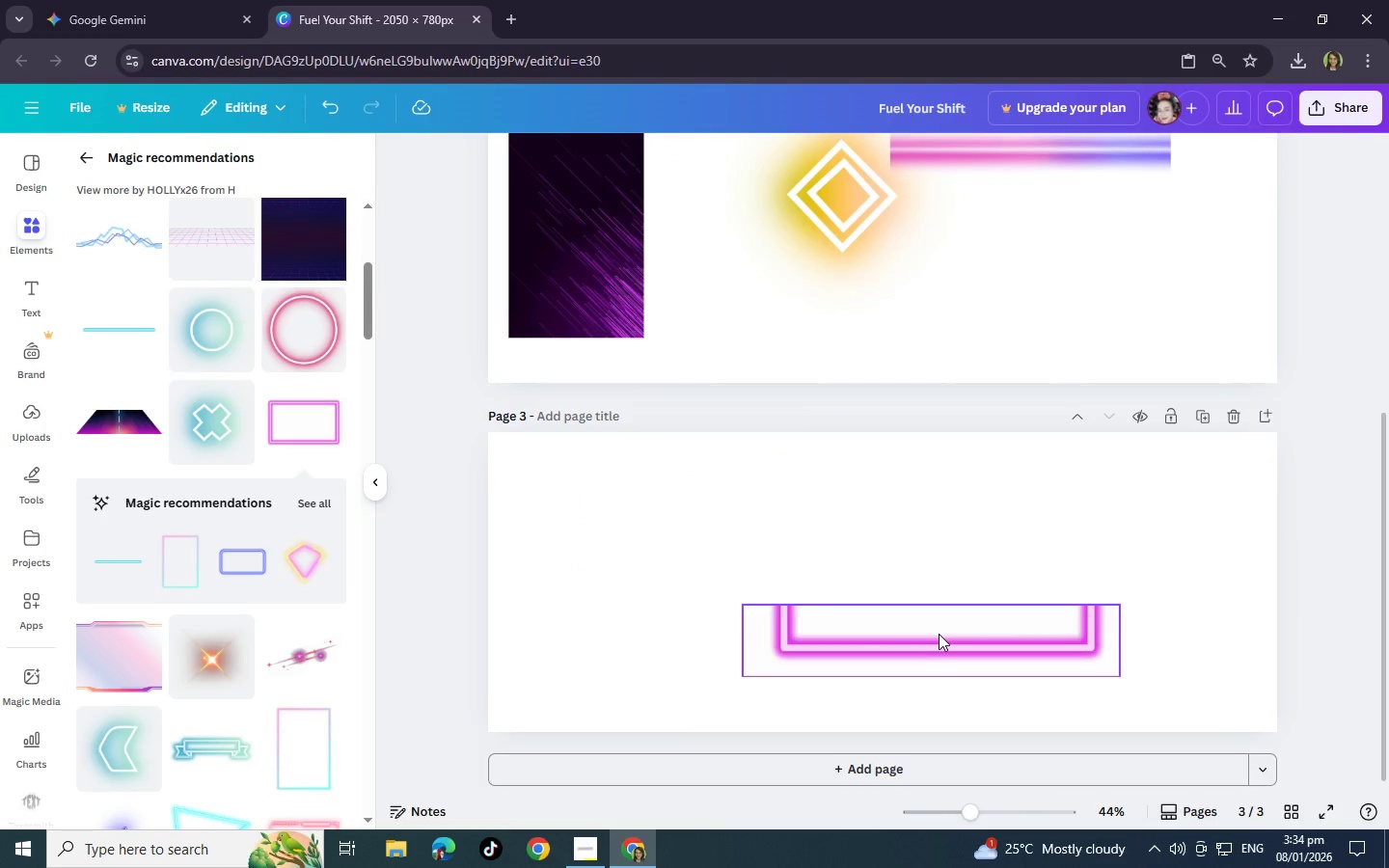 
left_click([939, 634])
 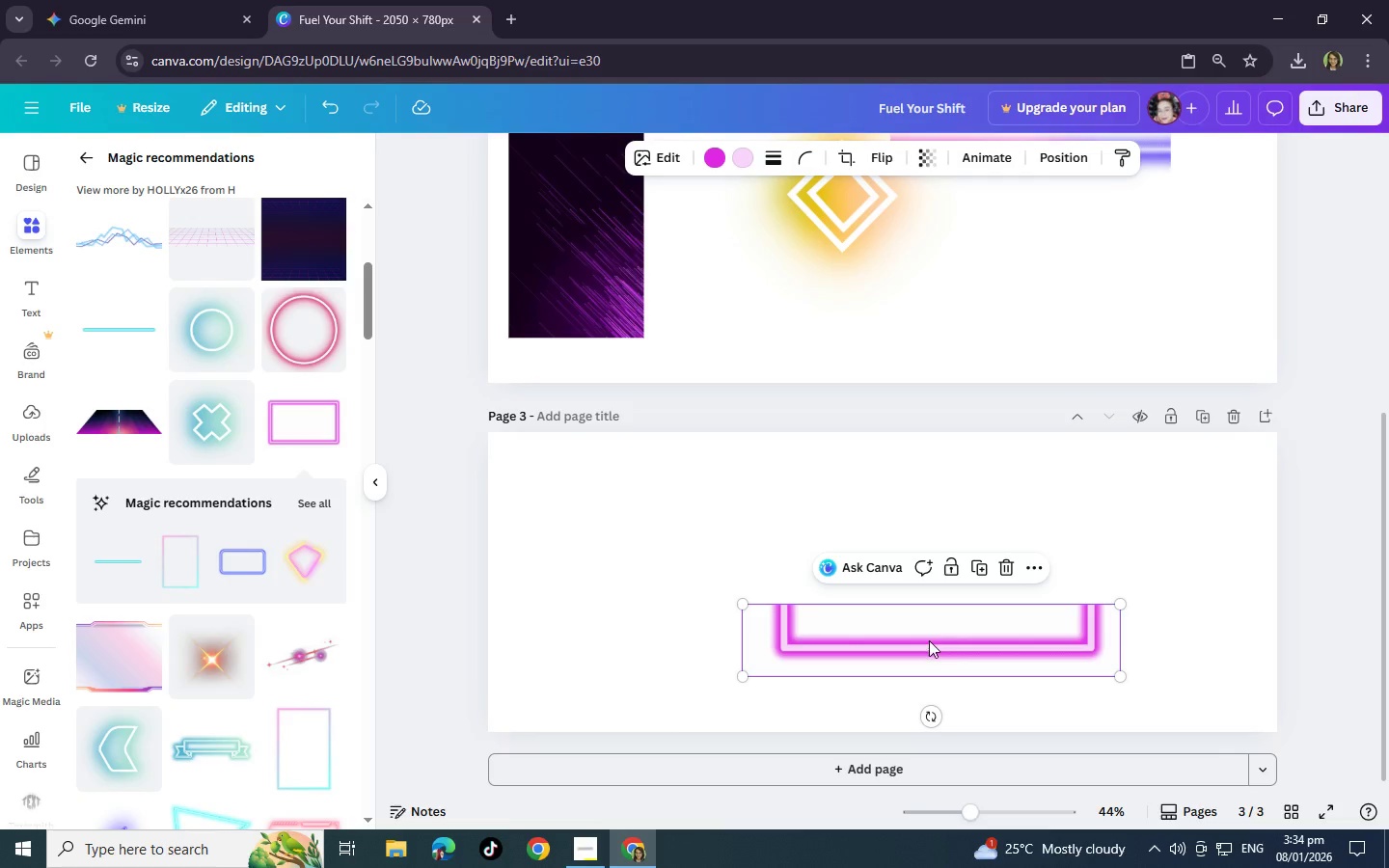 
key(Control+C)
 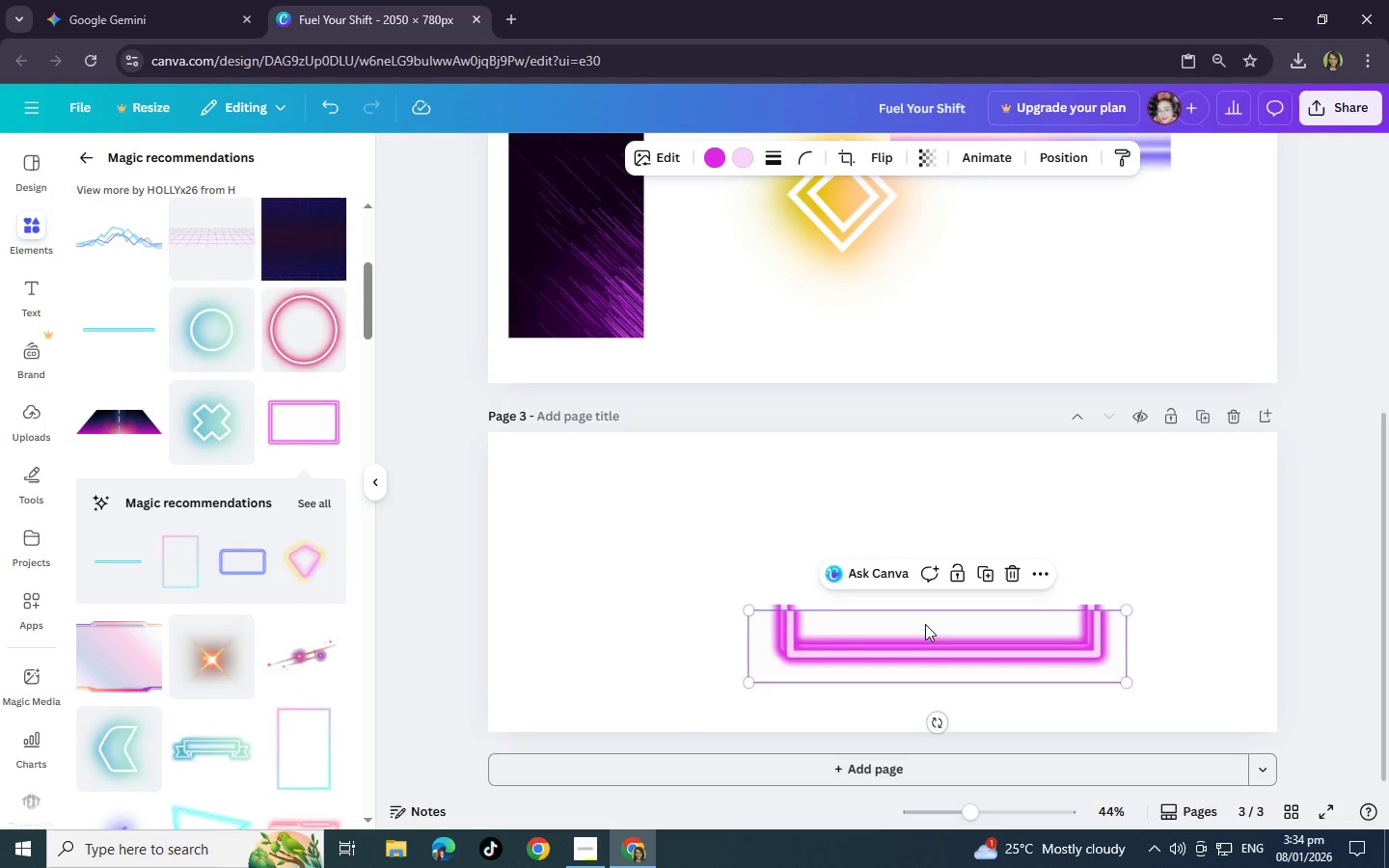 
key(Control+V)
 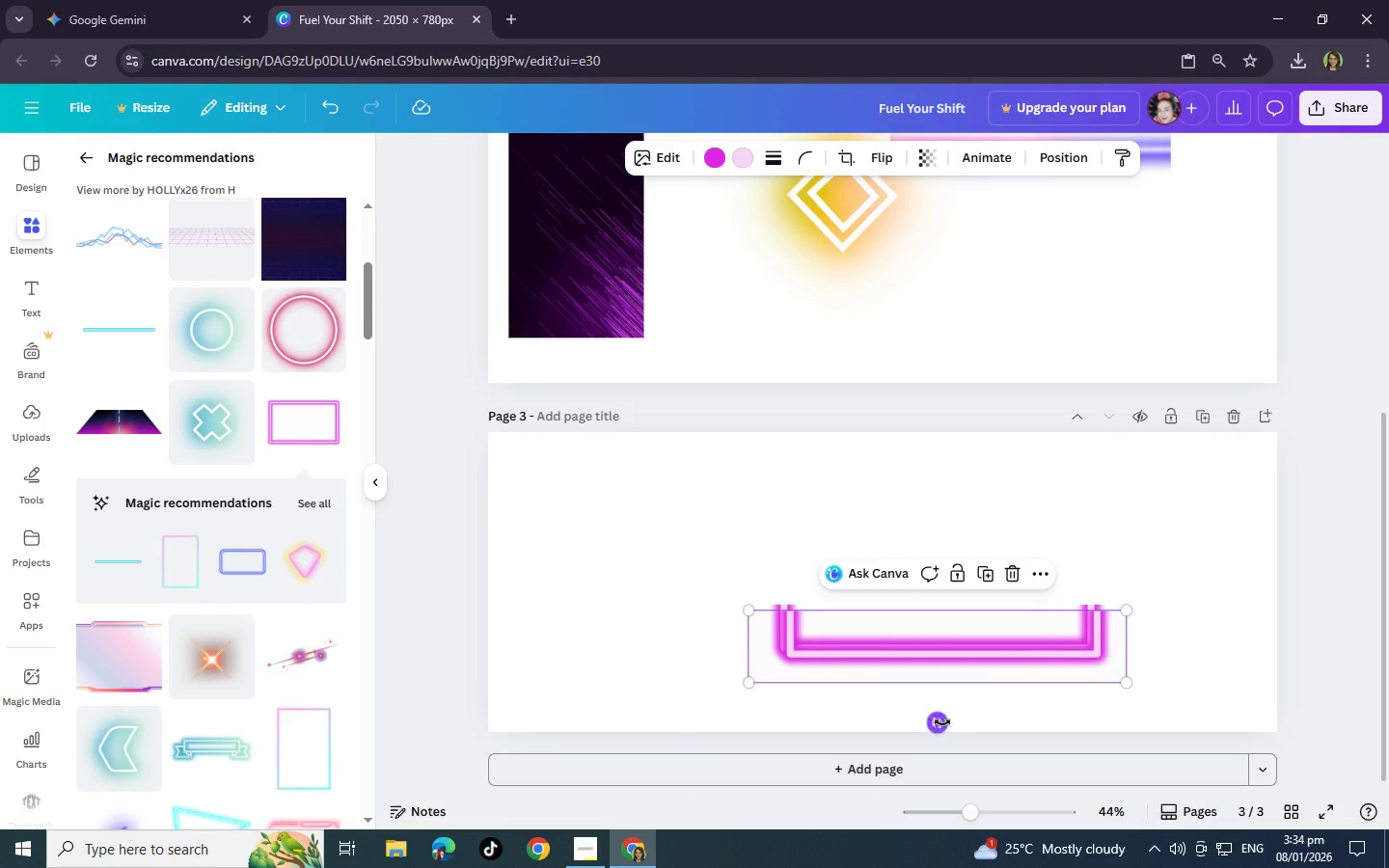 
left_click_drag(start_coordinate=[942, 722], to_coordinate=[934, 579])
 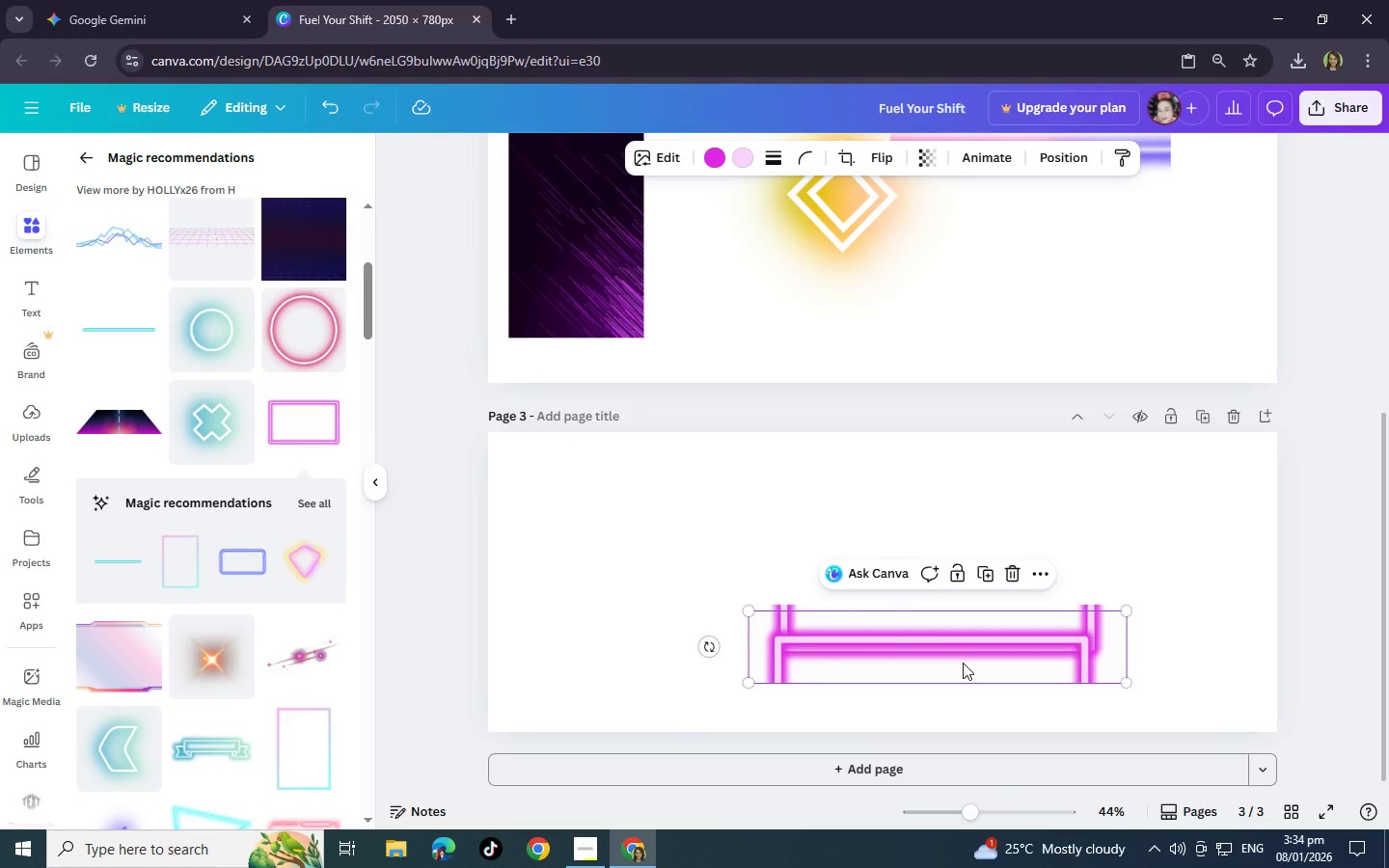 
left_click_drag(start_coordinate=[963, 663], to_coordinate=[969, 588])
 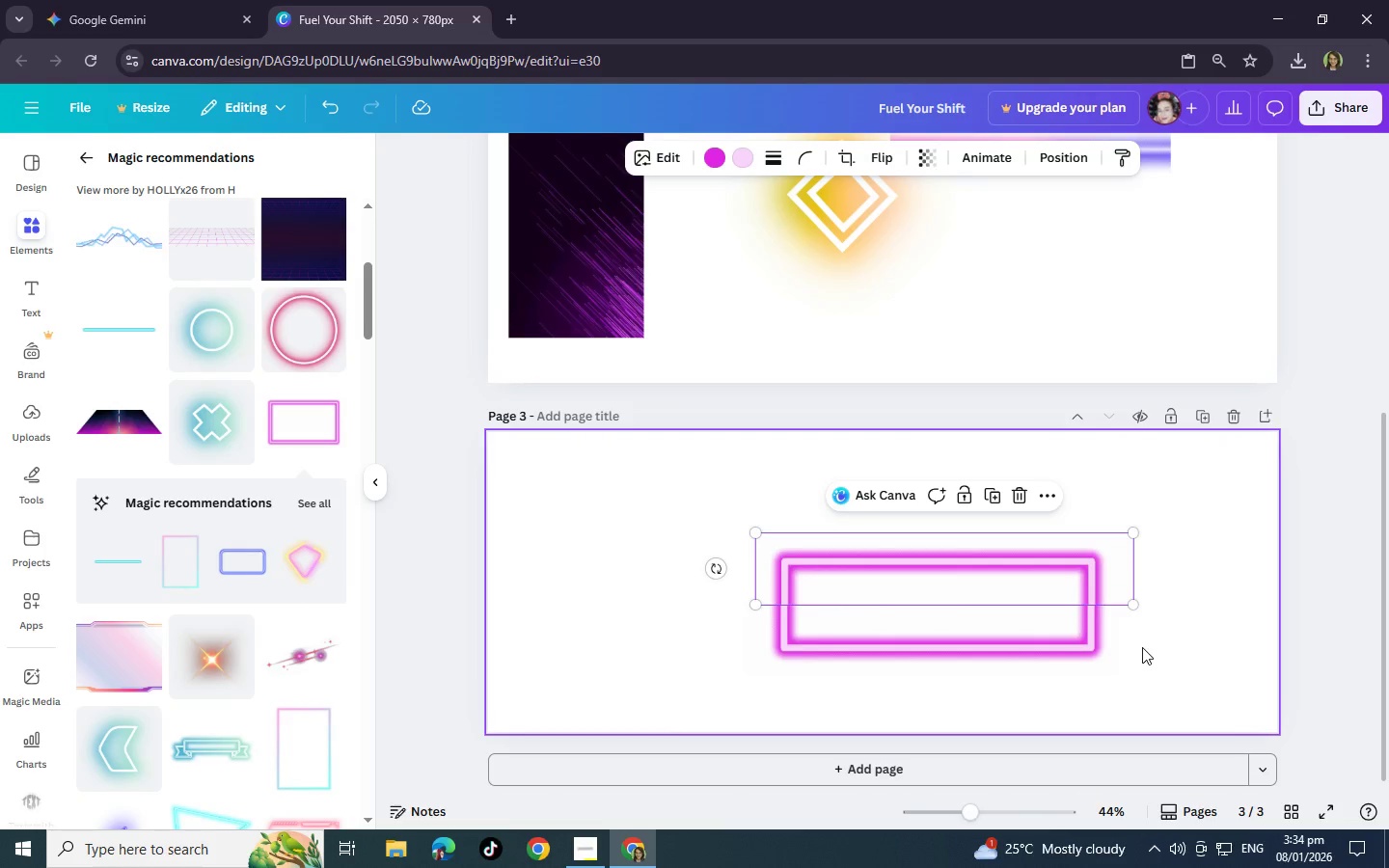 
left_click([1142, 647])
 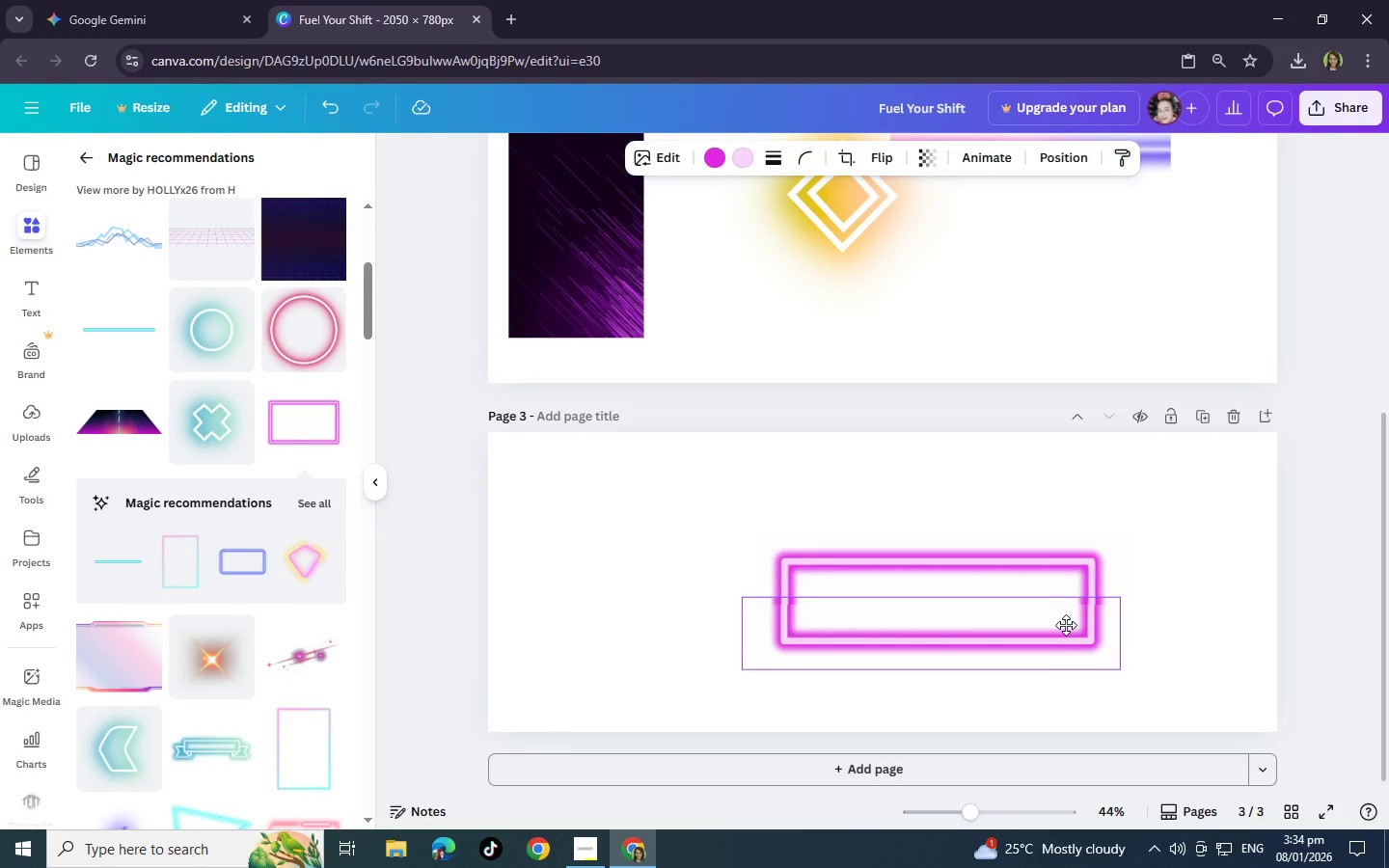 
wait(6.89)
 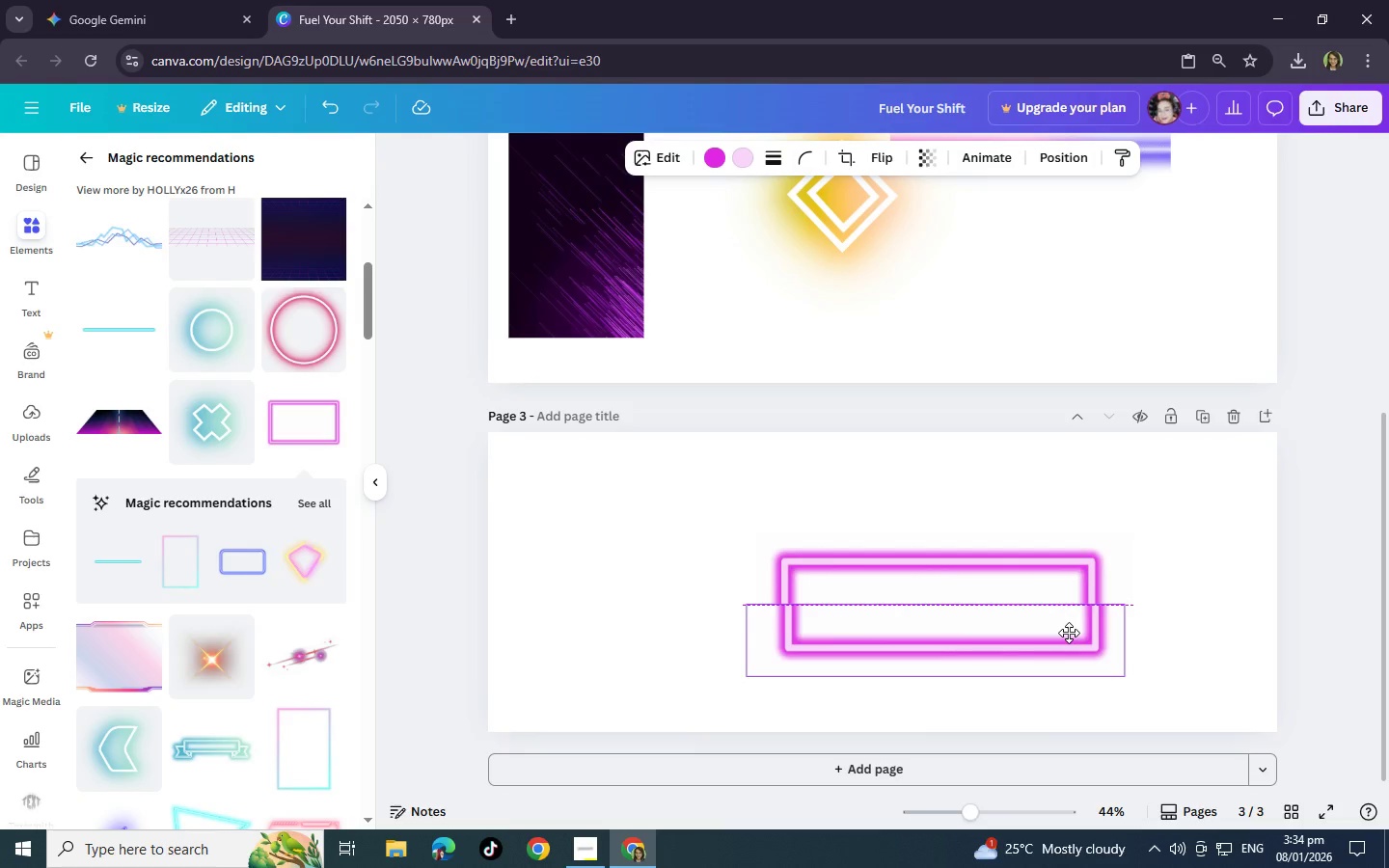 
left_click([1177, 634])
 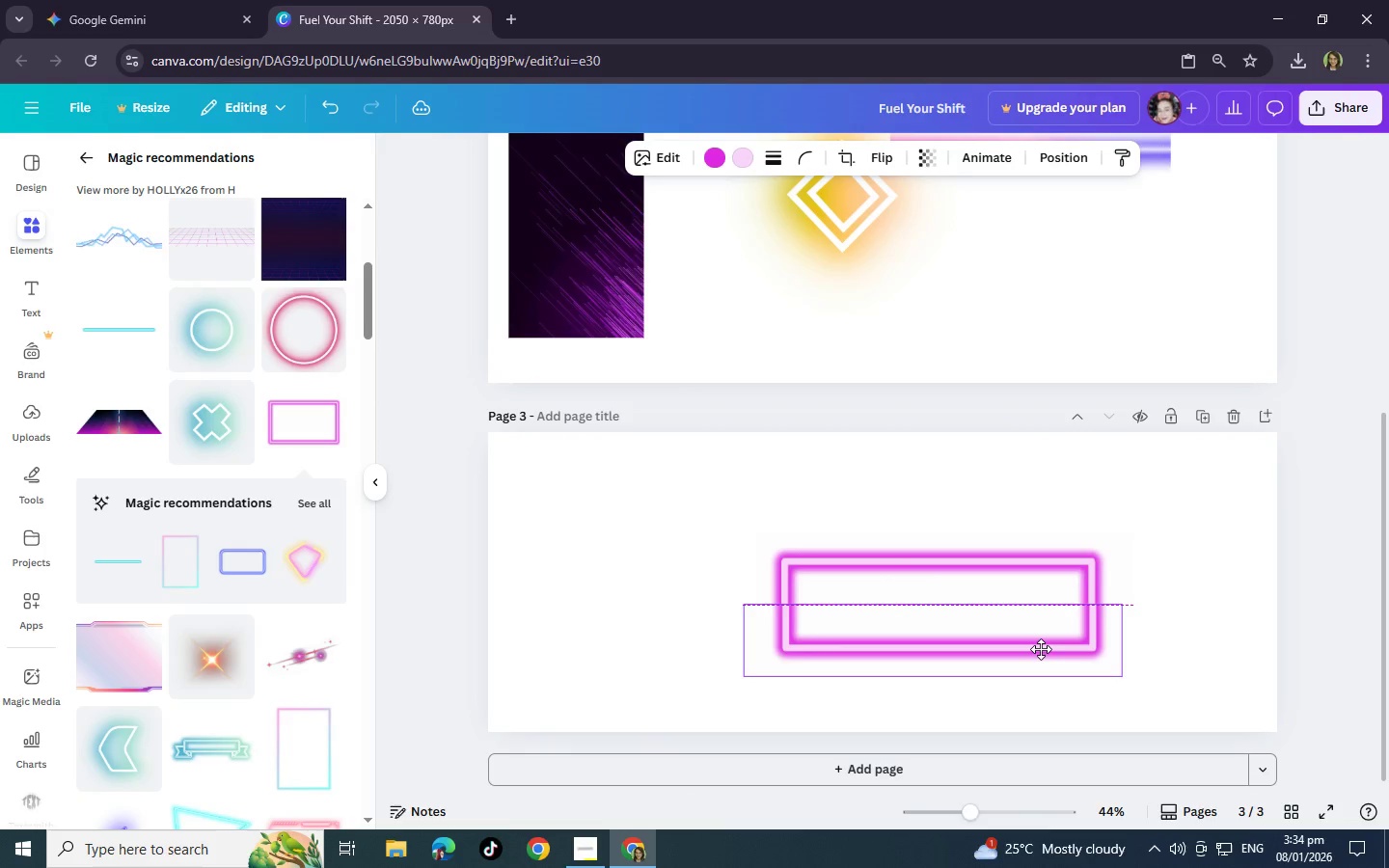 
hold_key(key=ControlLeft, duration=1.53)
 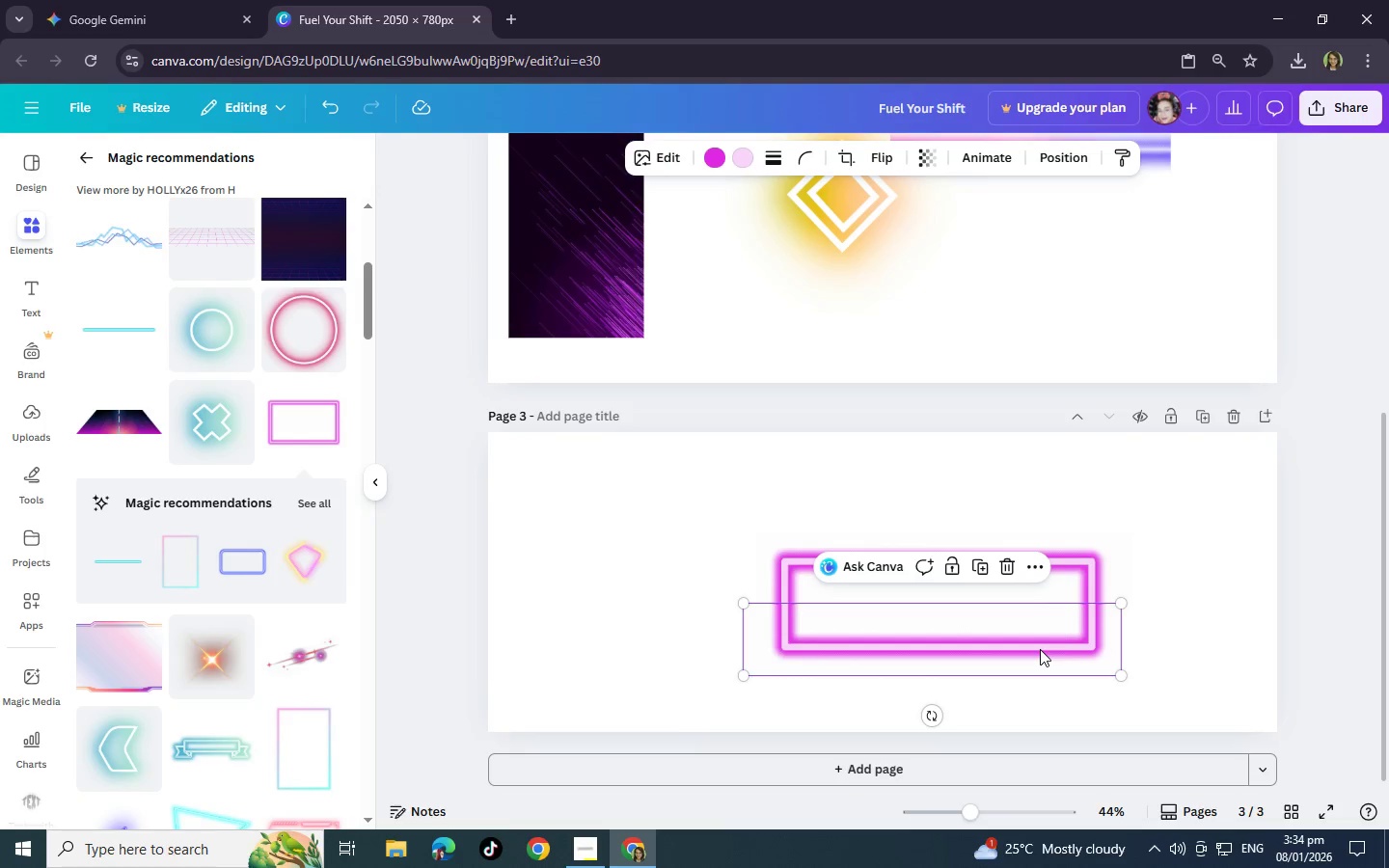 
hold_key(key=ControlLeft, duration=0.64)
 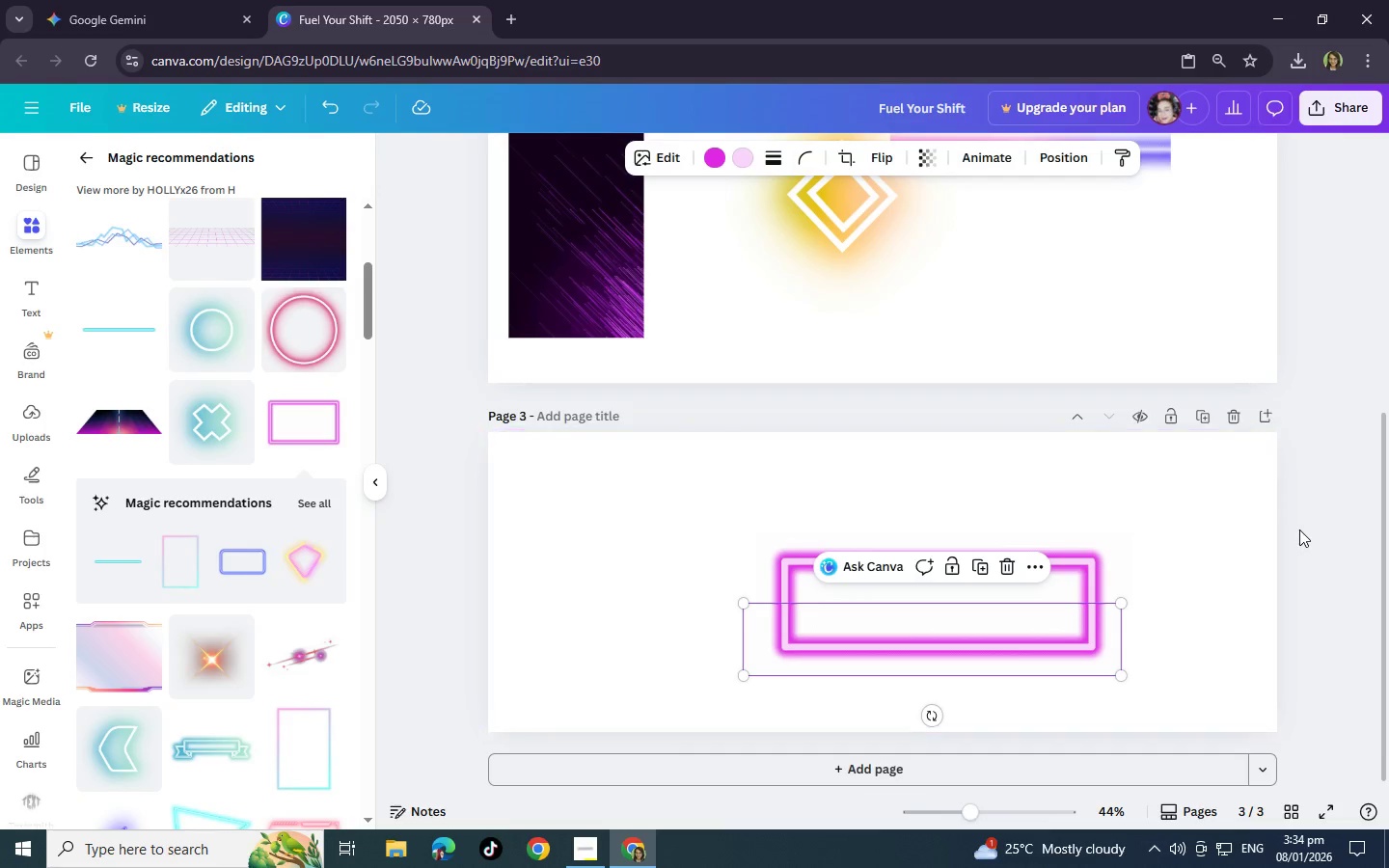 
left_click([1299, 529])
 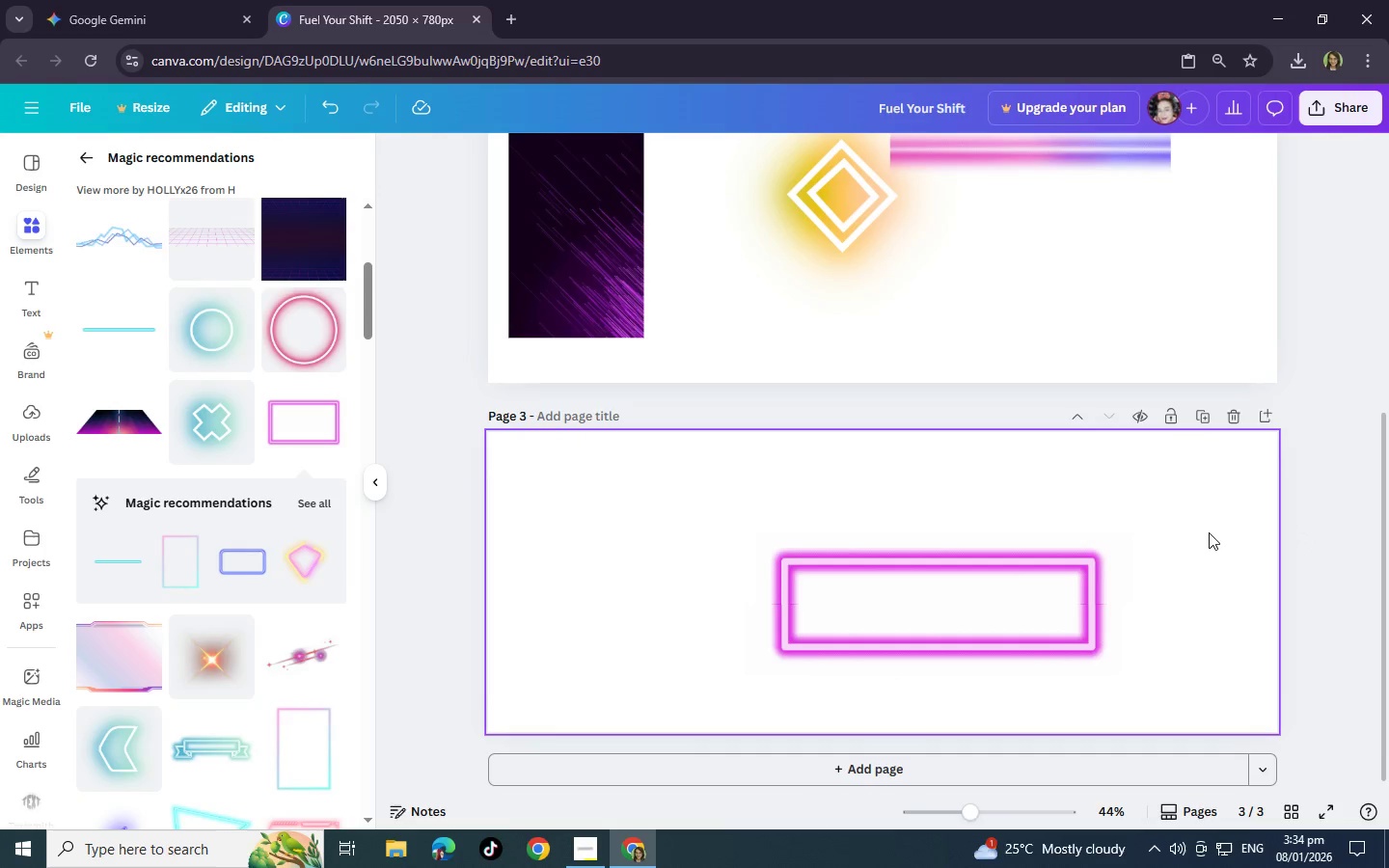 
left_click_drag(start_coordinate=[1209, 532], to_coordinate=[925, 692])
 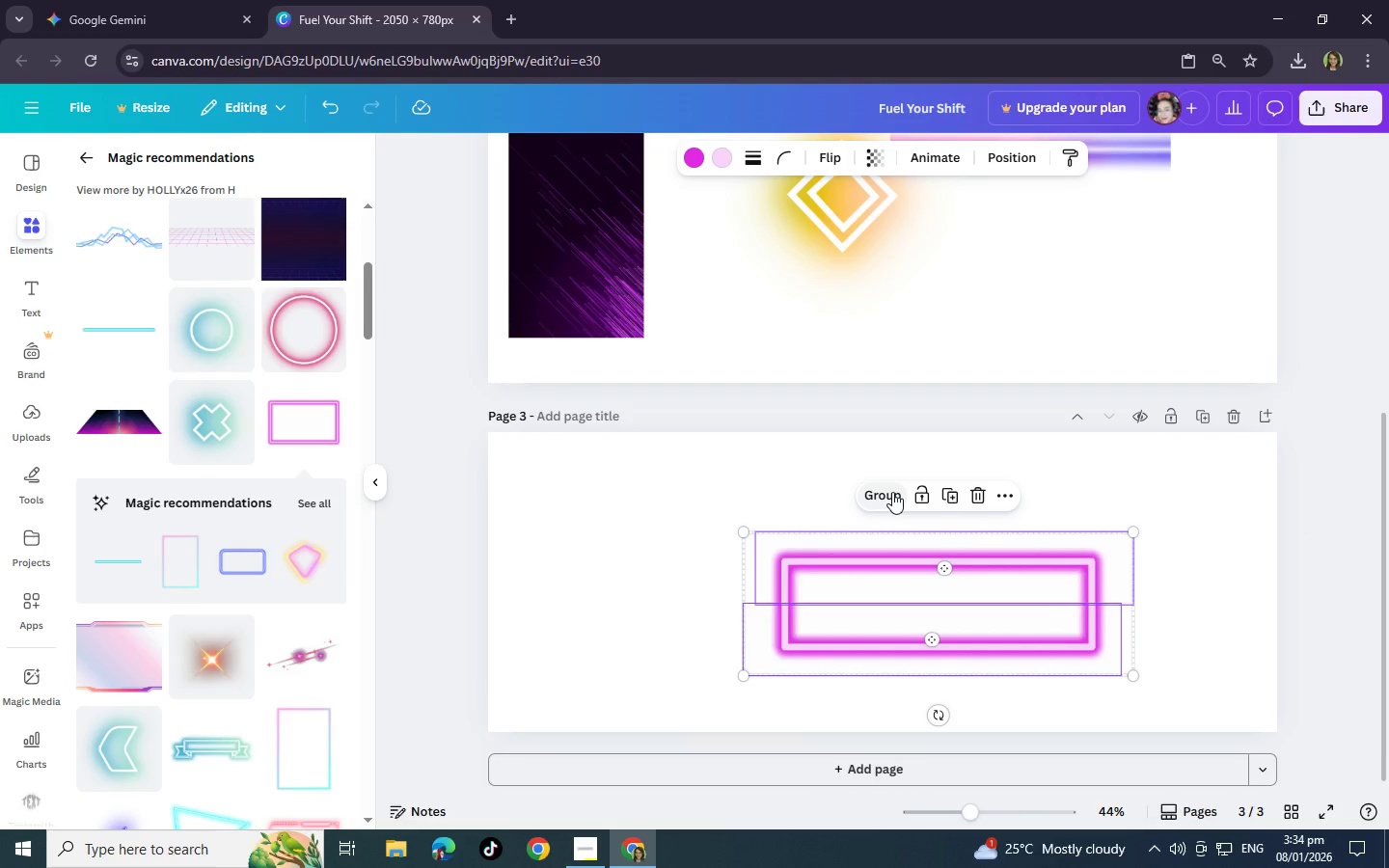 
left_click([892, 492])
 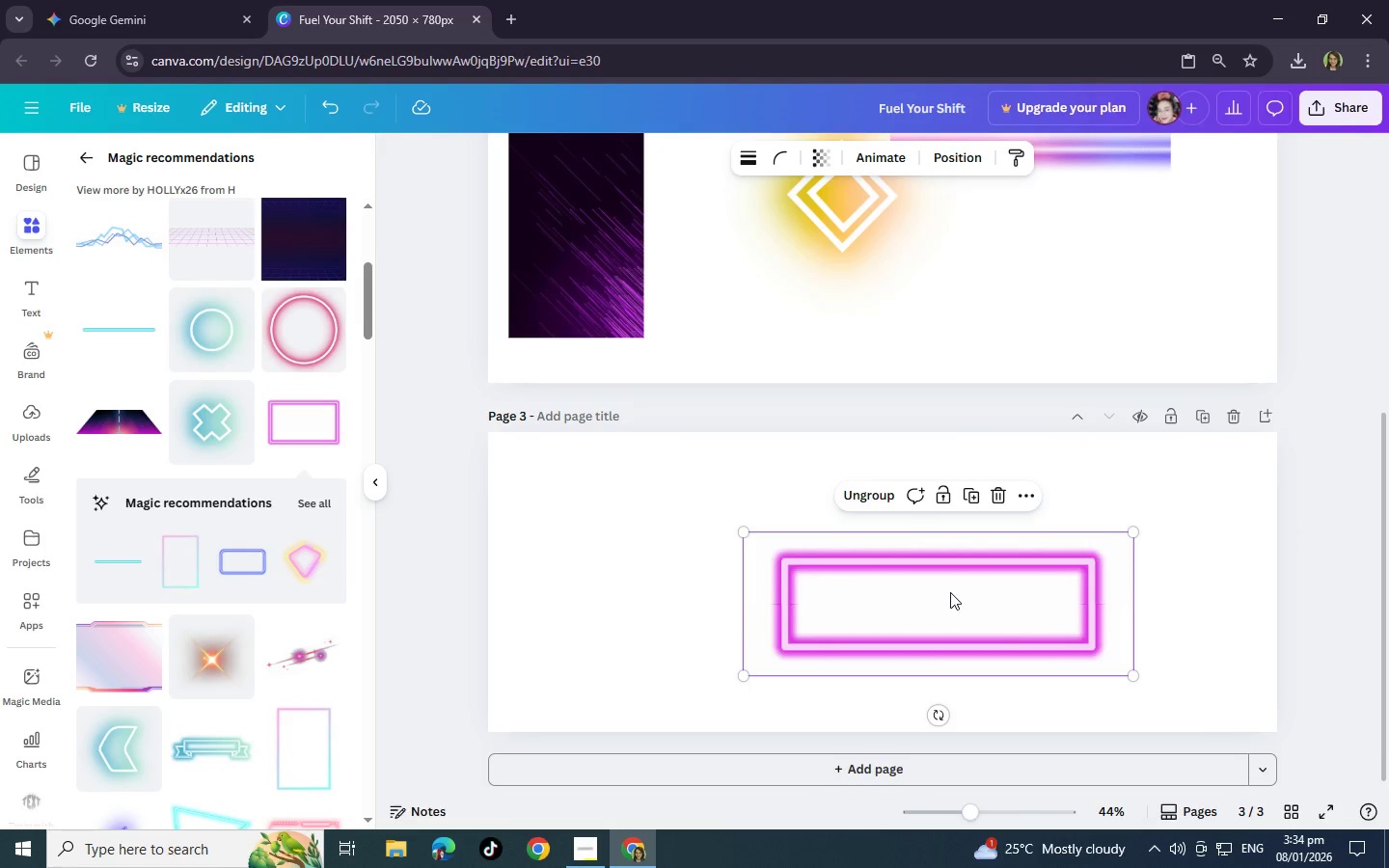 
key(Control+C)
 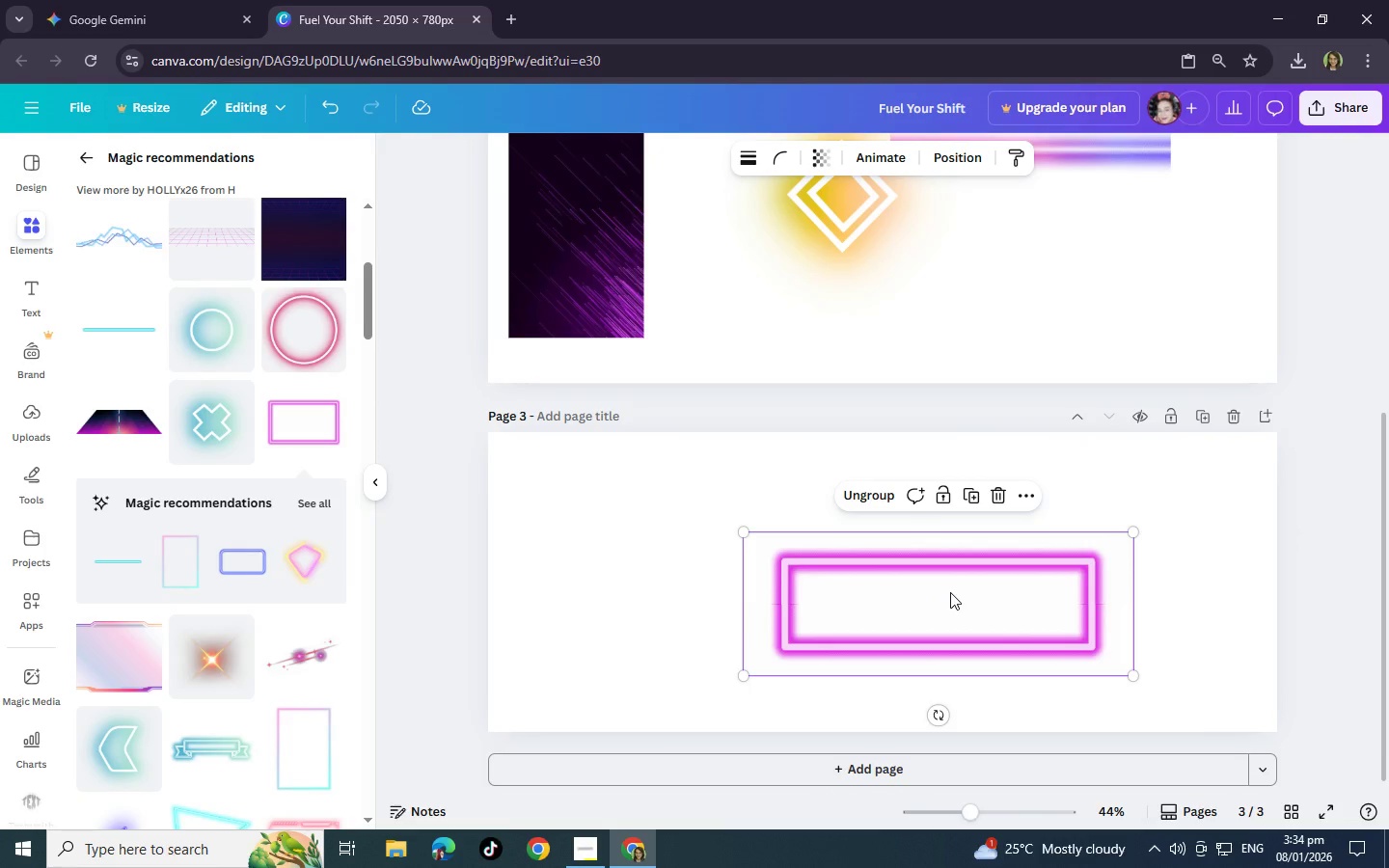 
left_click([950, 592])
 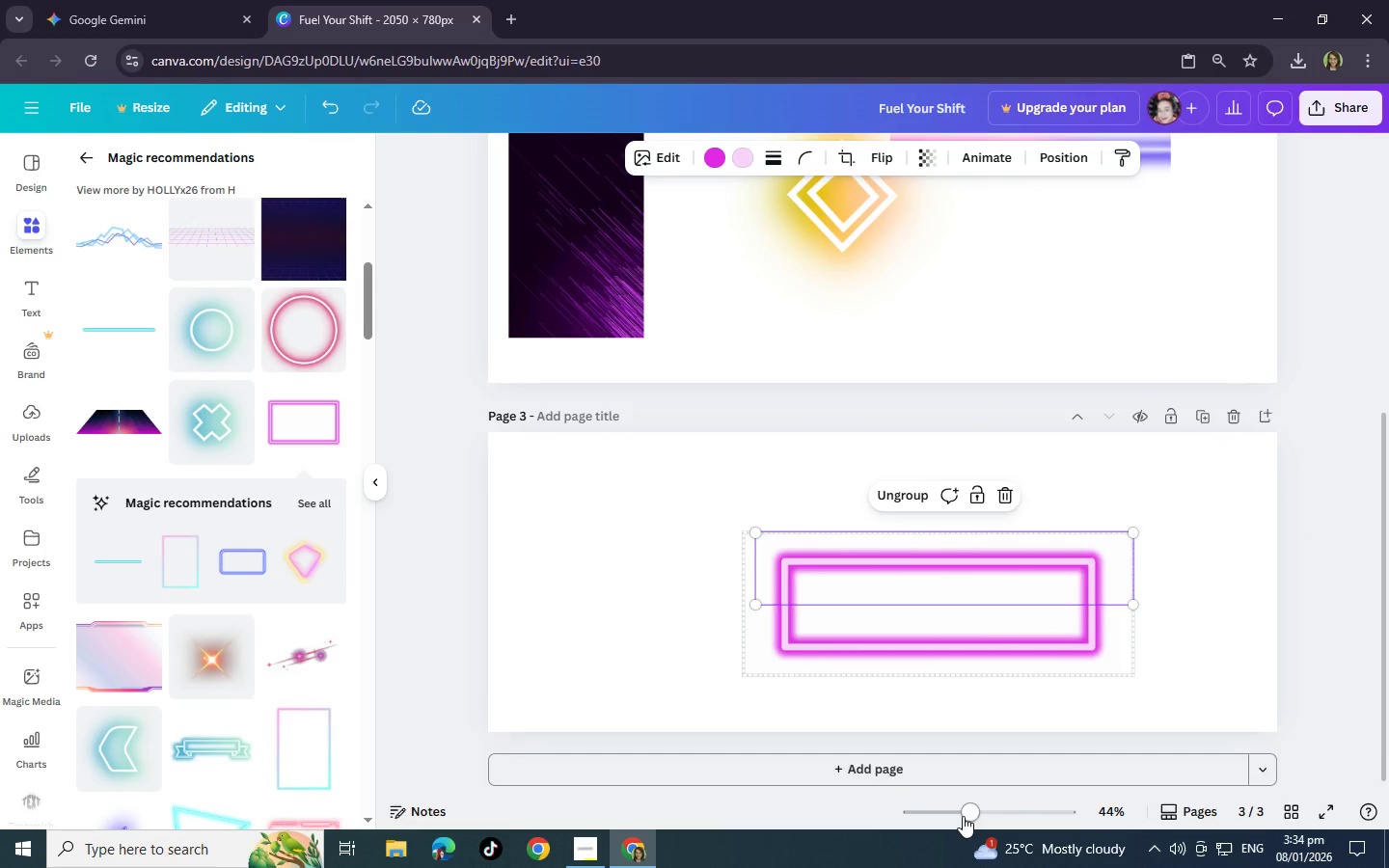 
left_click([972, 812])
 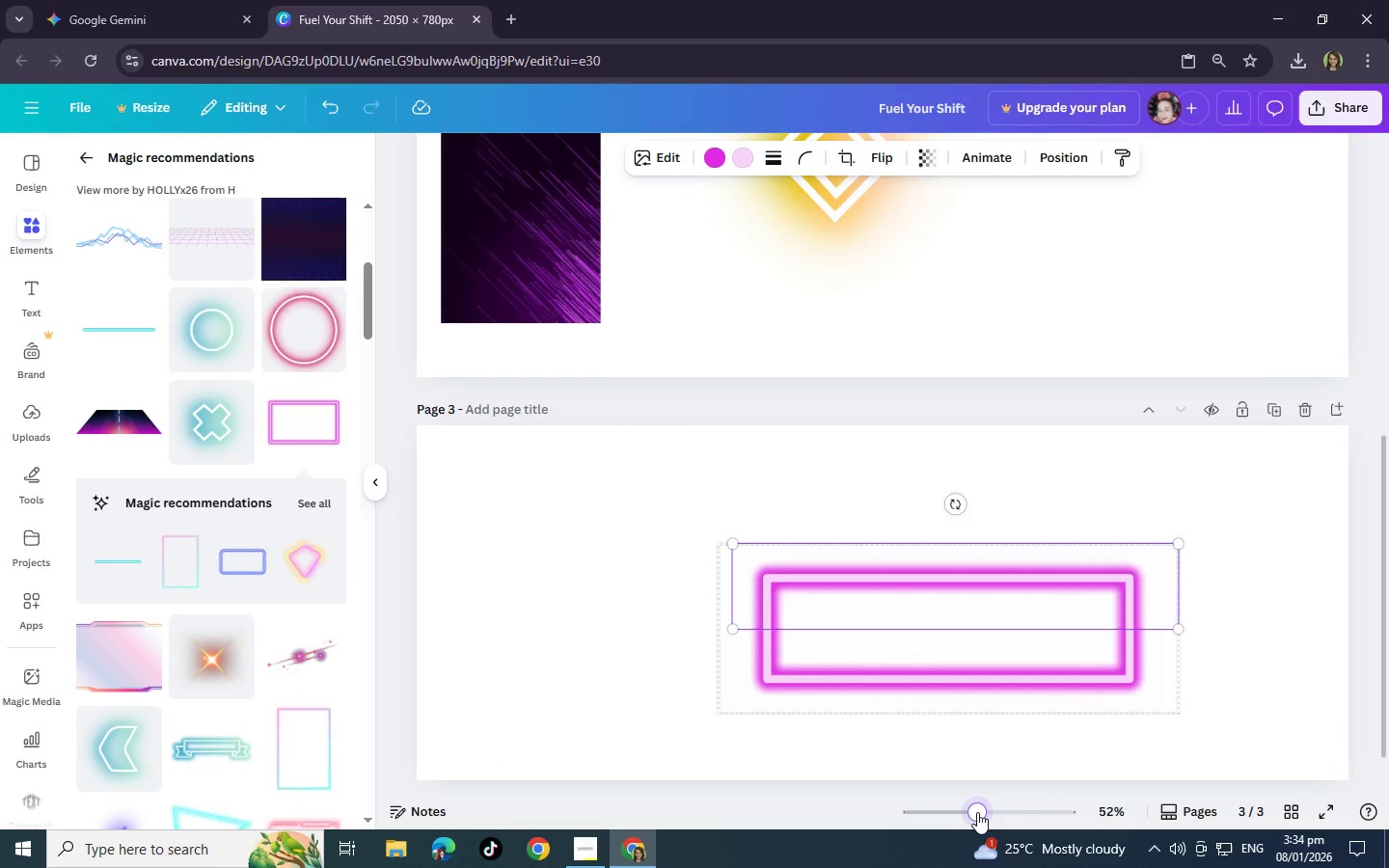 
left_click_drag(start_coordinate=[979, 812], to_coordinate=[991, 812])
 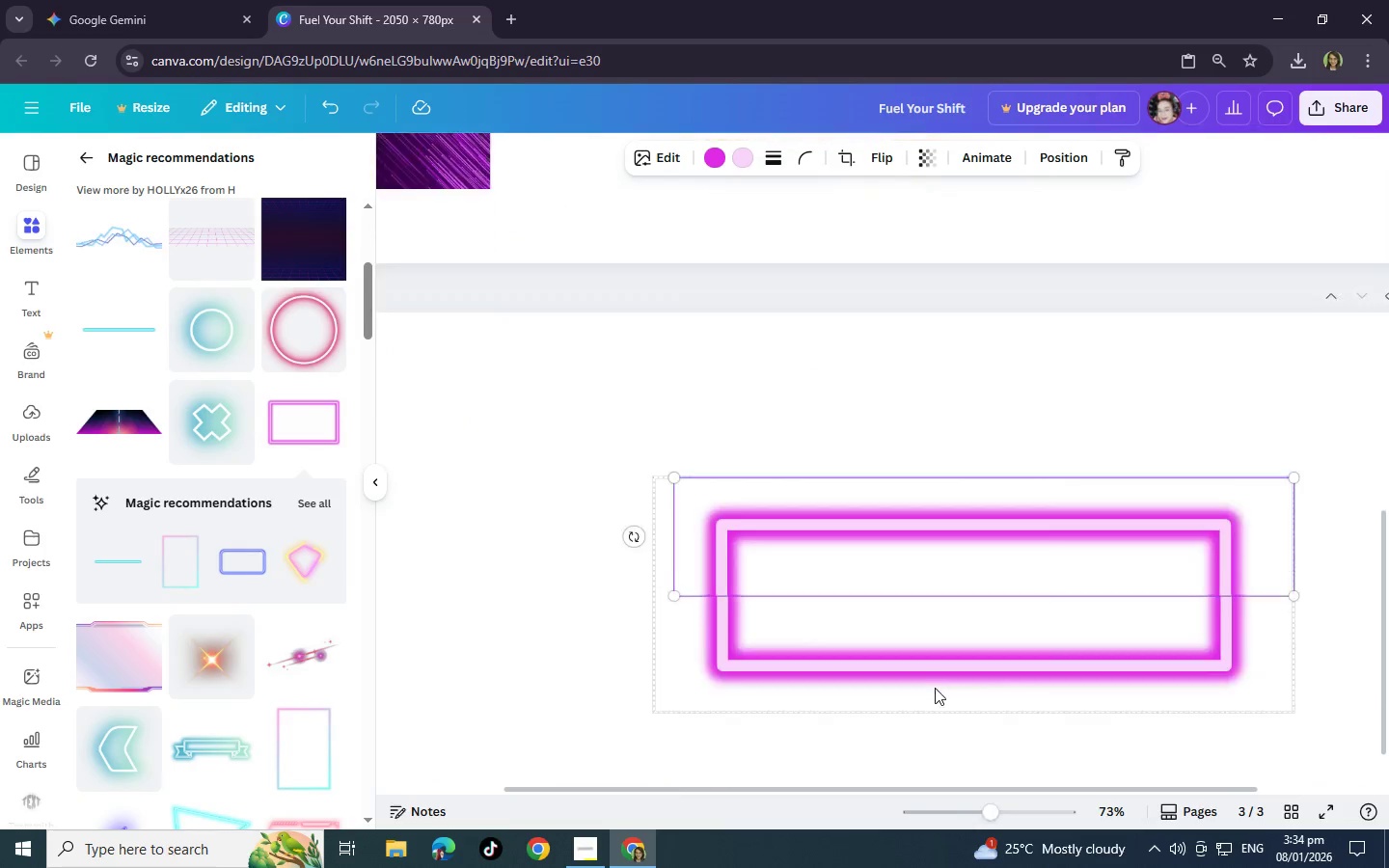 
scroll: coordinate [935, 688], scroll_direction: down, amount: 3.0
 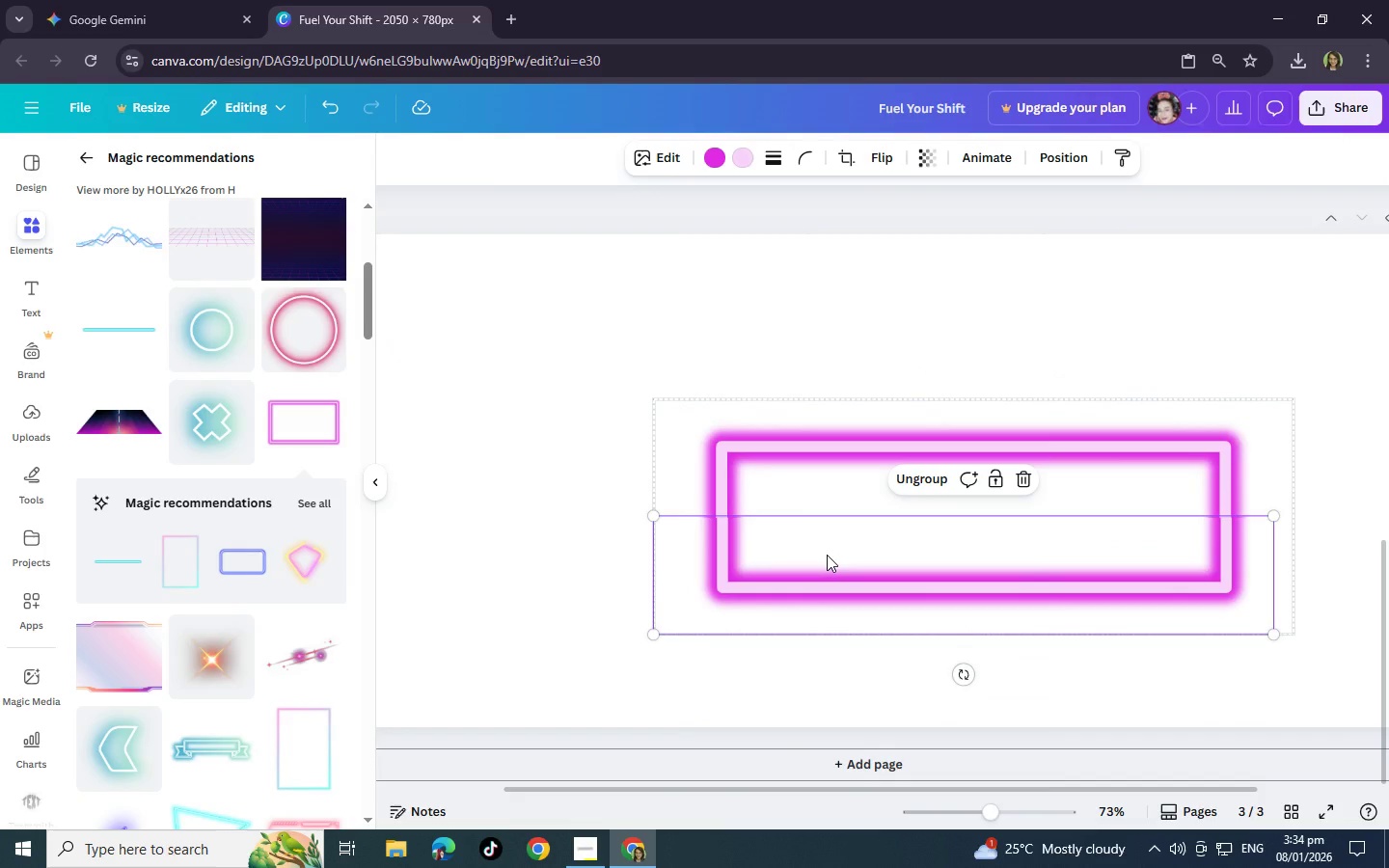 
left_click([827, 555])
 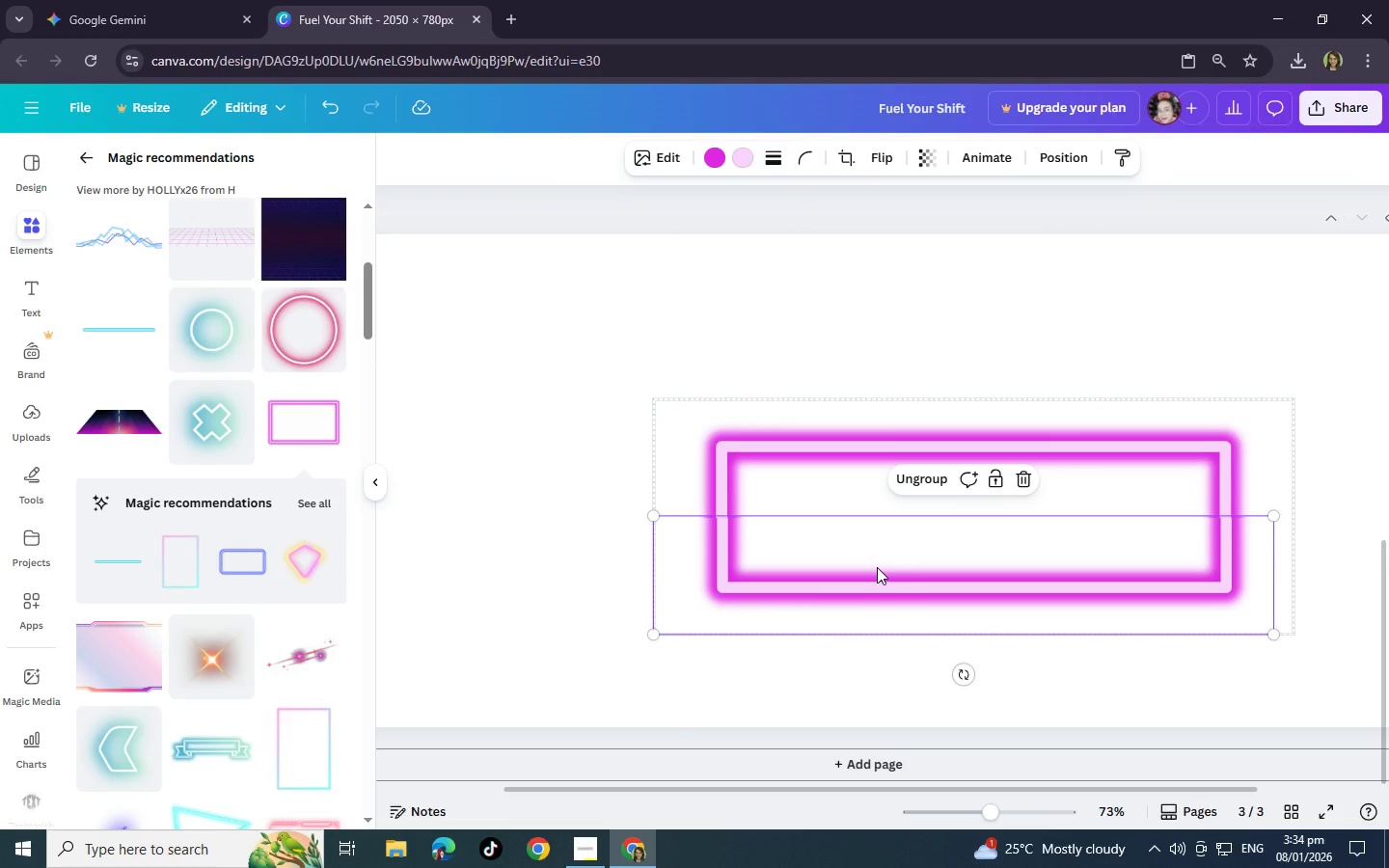 
hold_key(key=ControlLeft, duration=1.52)
 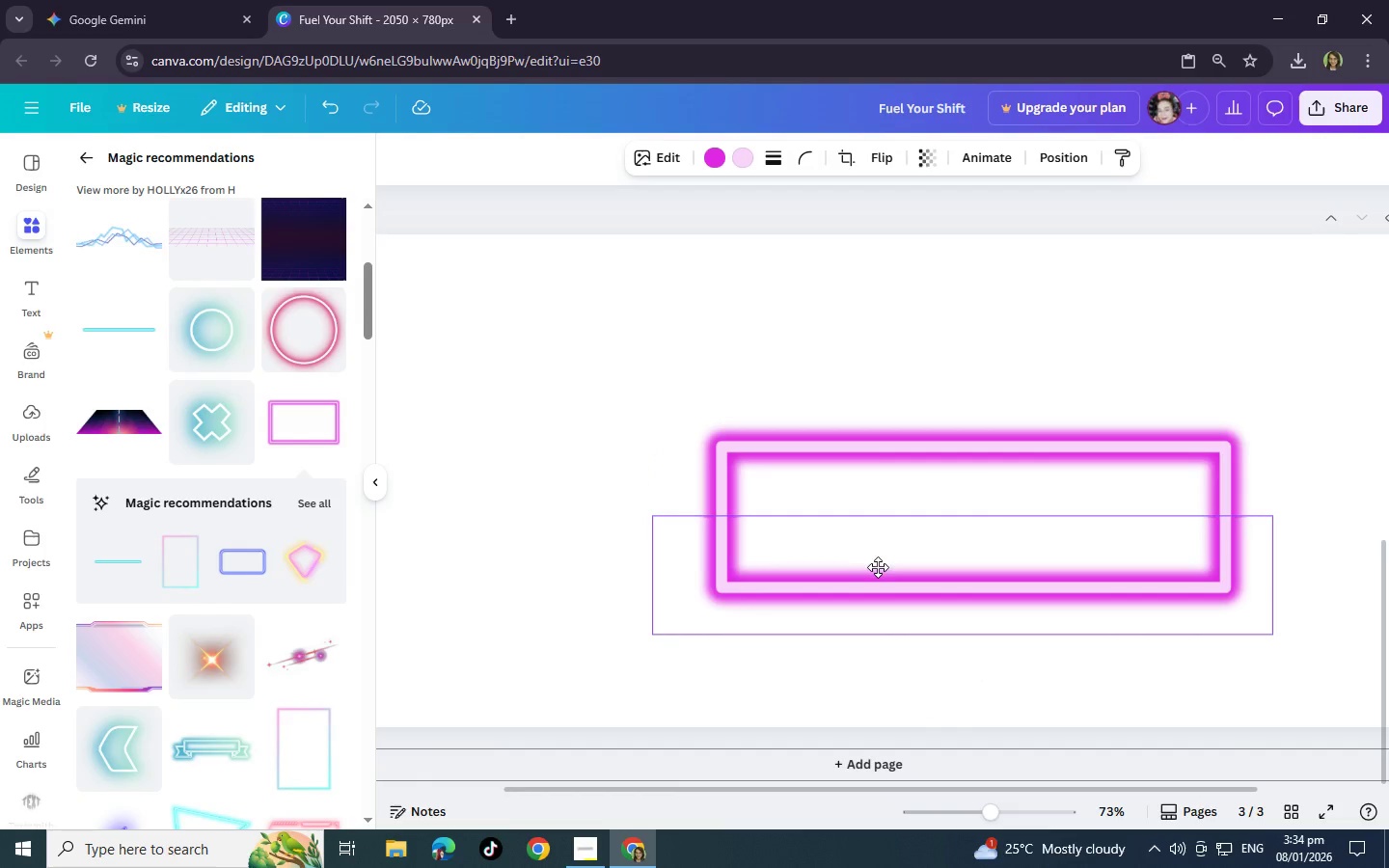 
hold_key(key=ControlLeft, duration=0.91)
 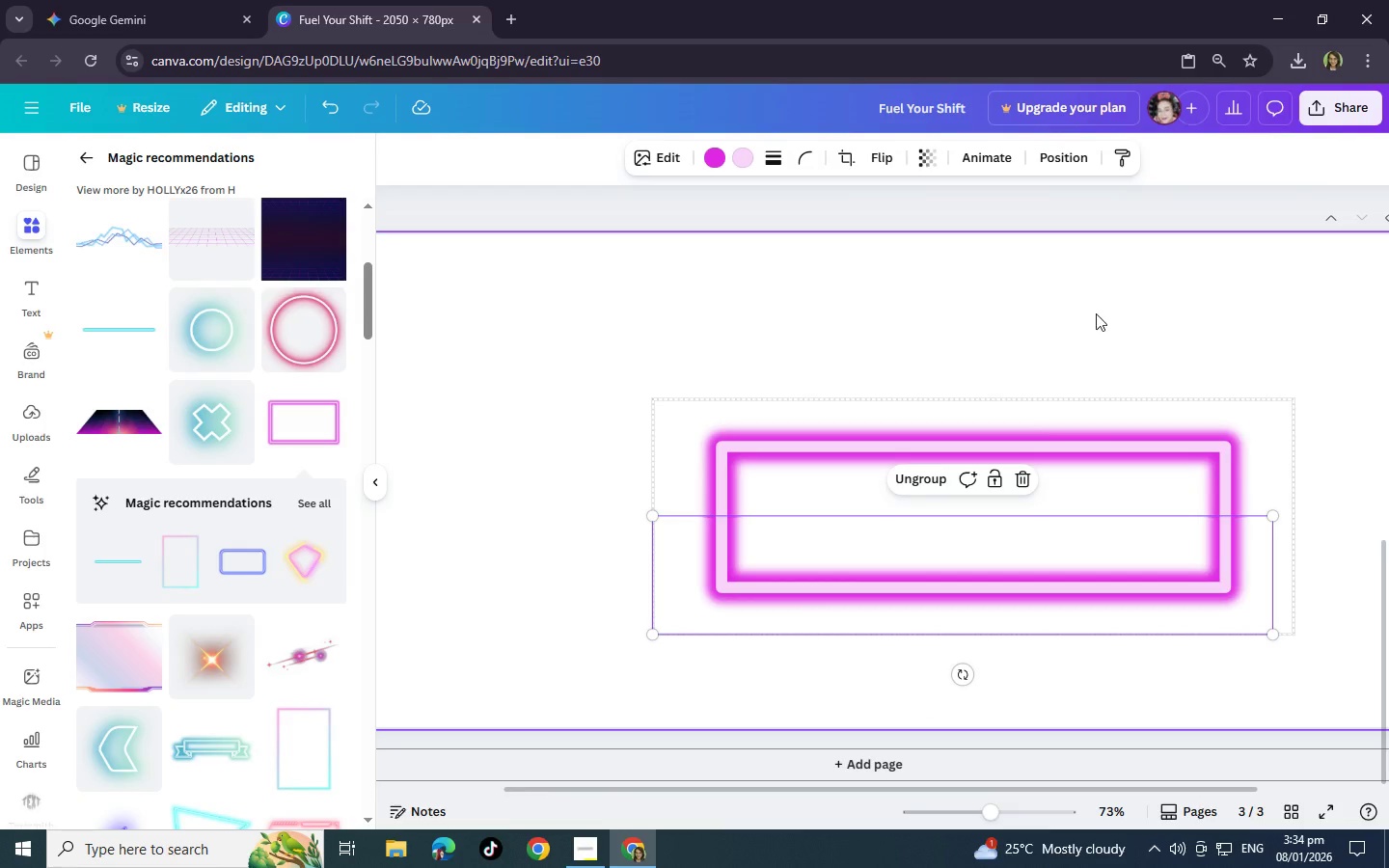 
left_click([1096, 313])
 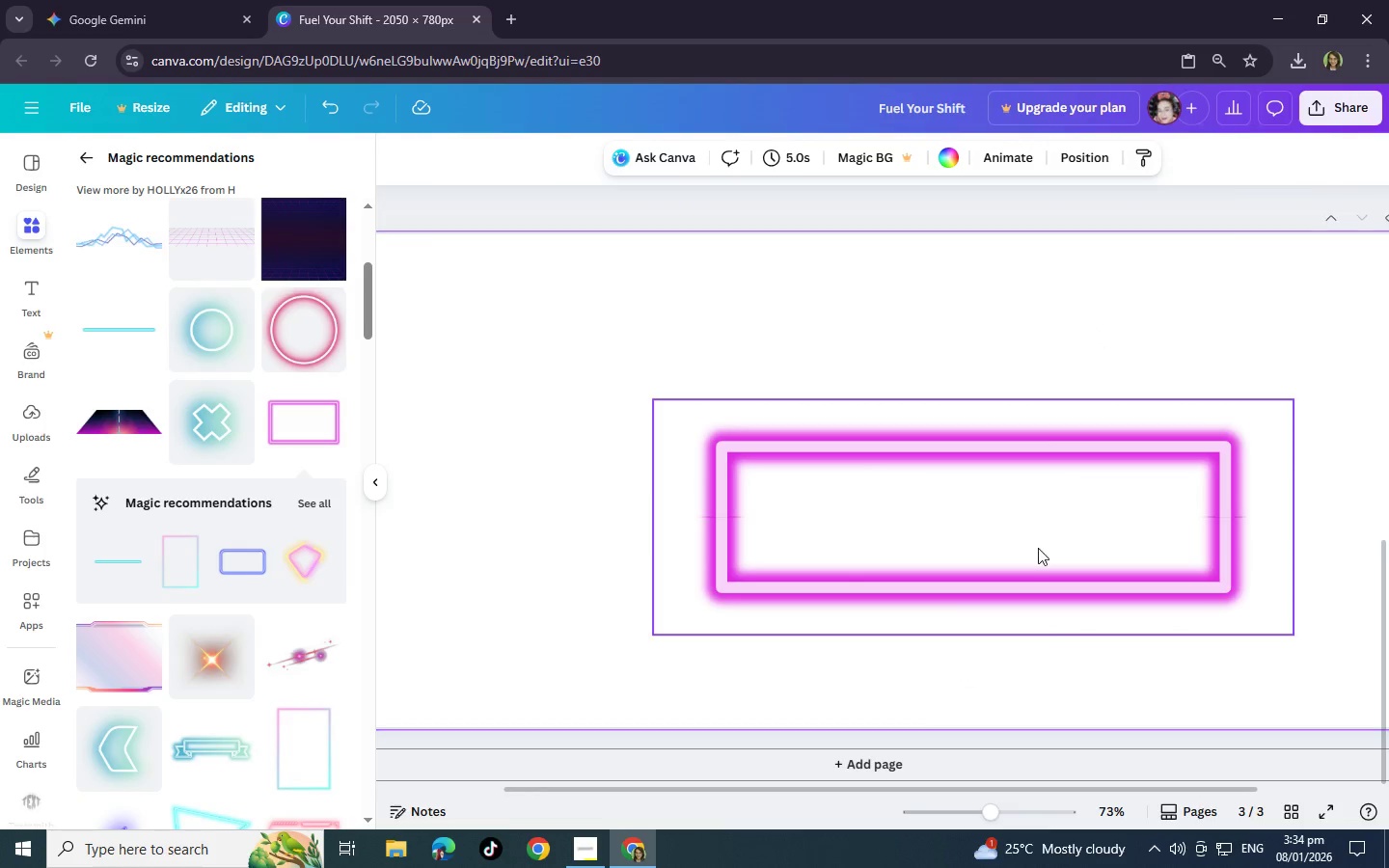 
hold_key(key=ControlLeft, duration=0.98)
 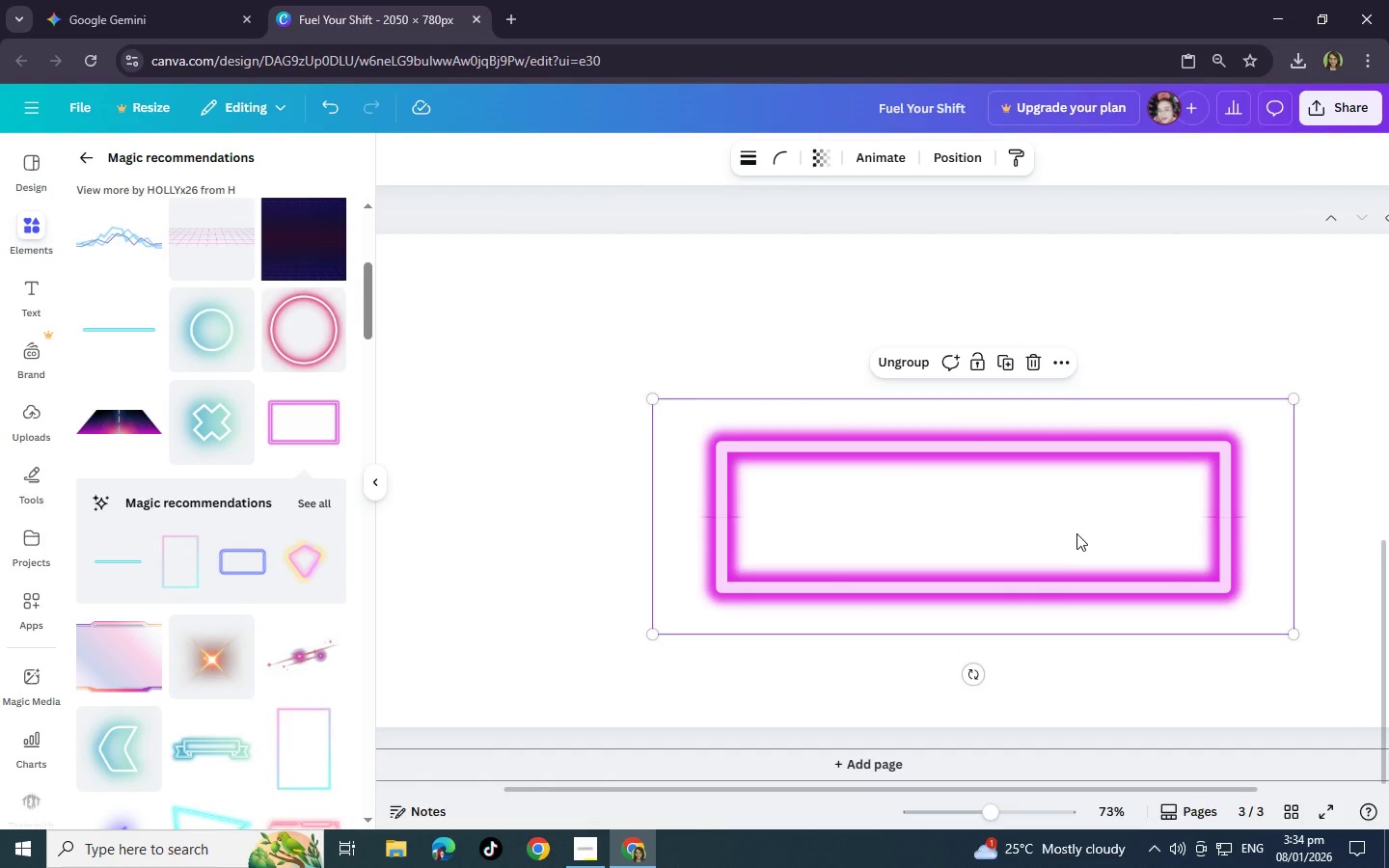 
left_click([1076, 535])
 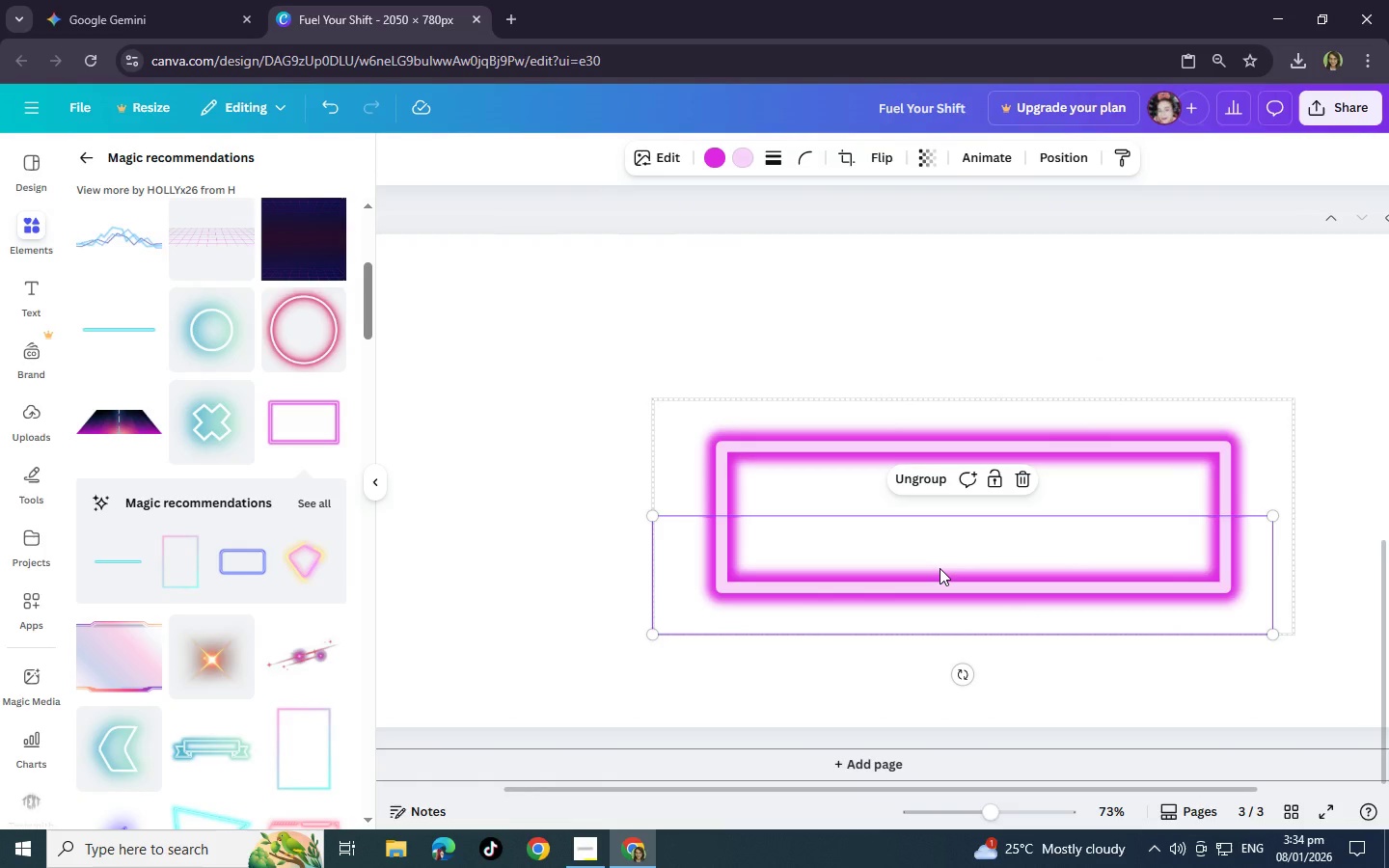 
hold_key(key=ControlLeft, duration=1.5)
 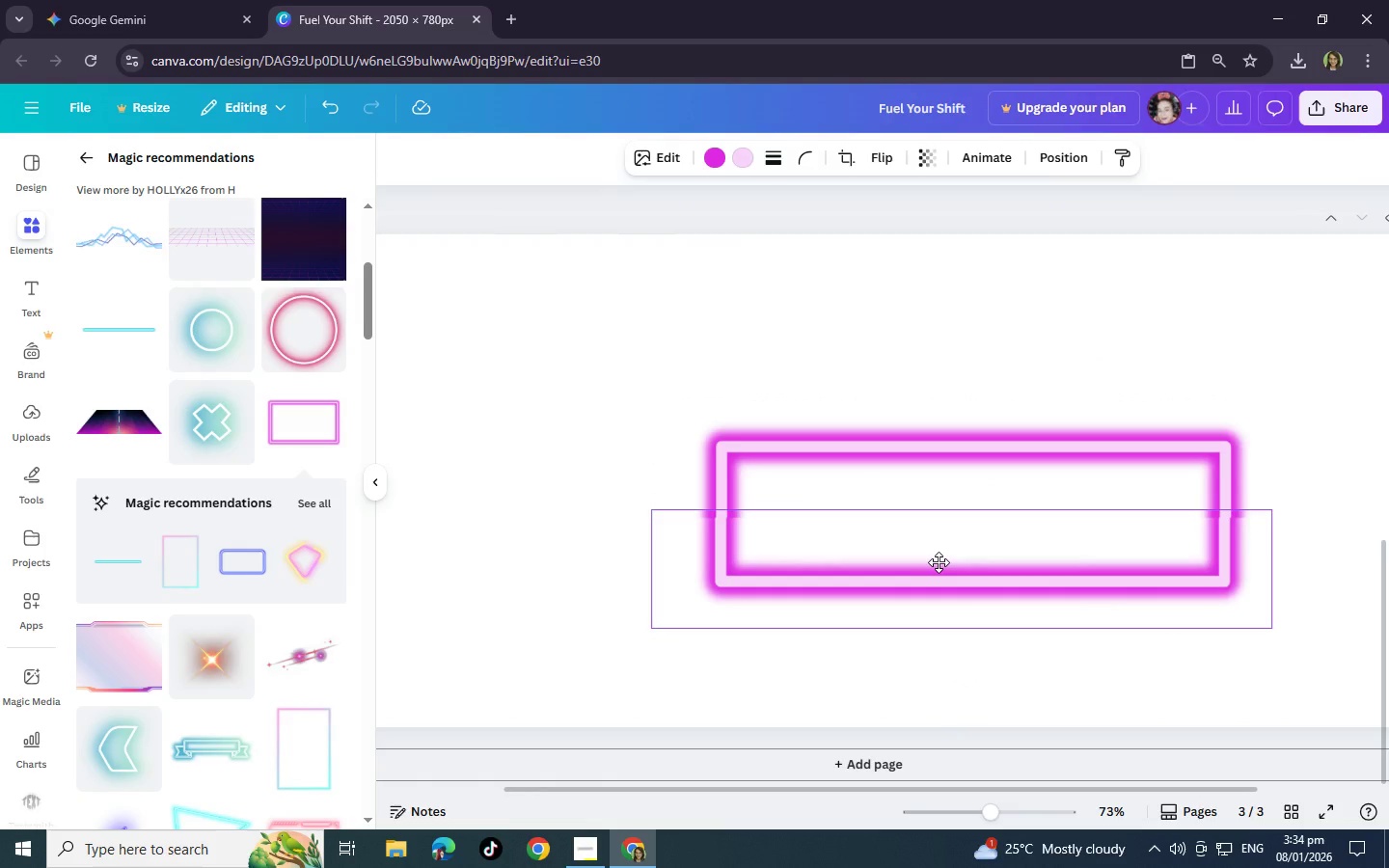 
hold_key(key=ControlLeft, duration=1.52)
 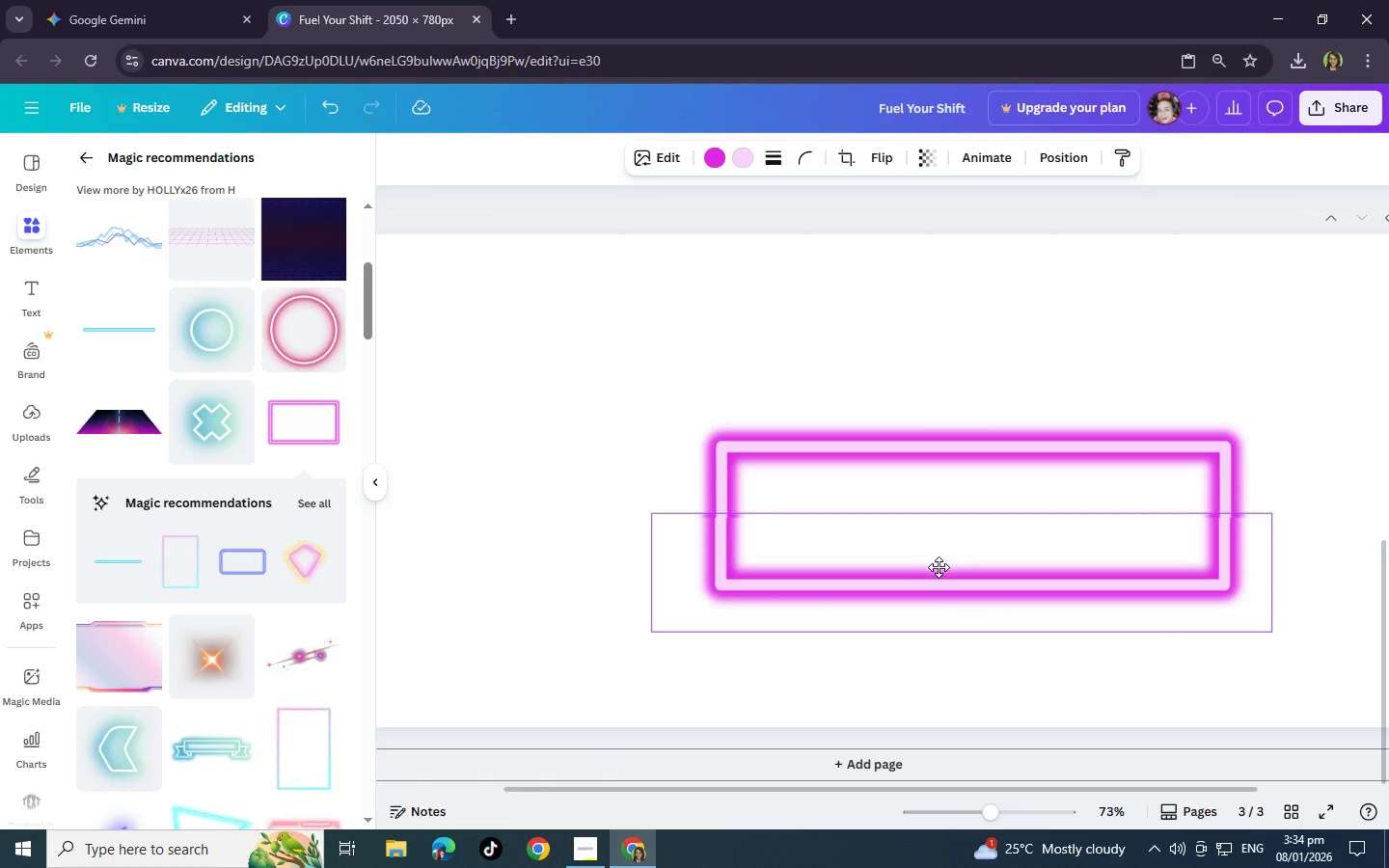 
hold_key(key=ControlLeft, duration=1.51)
 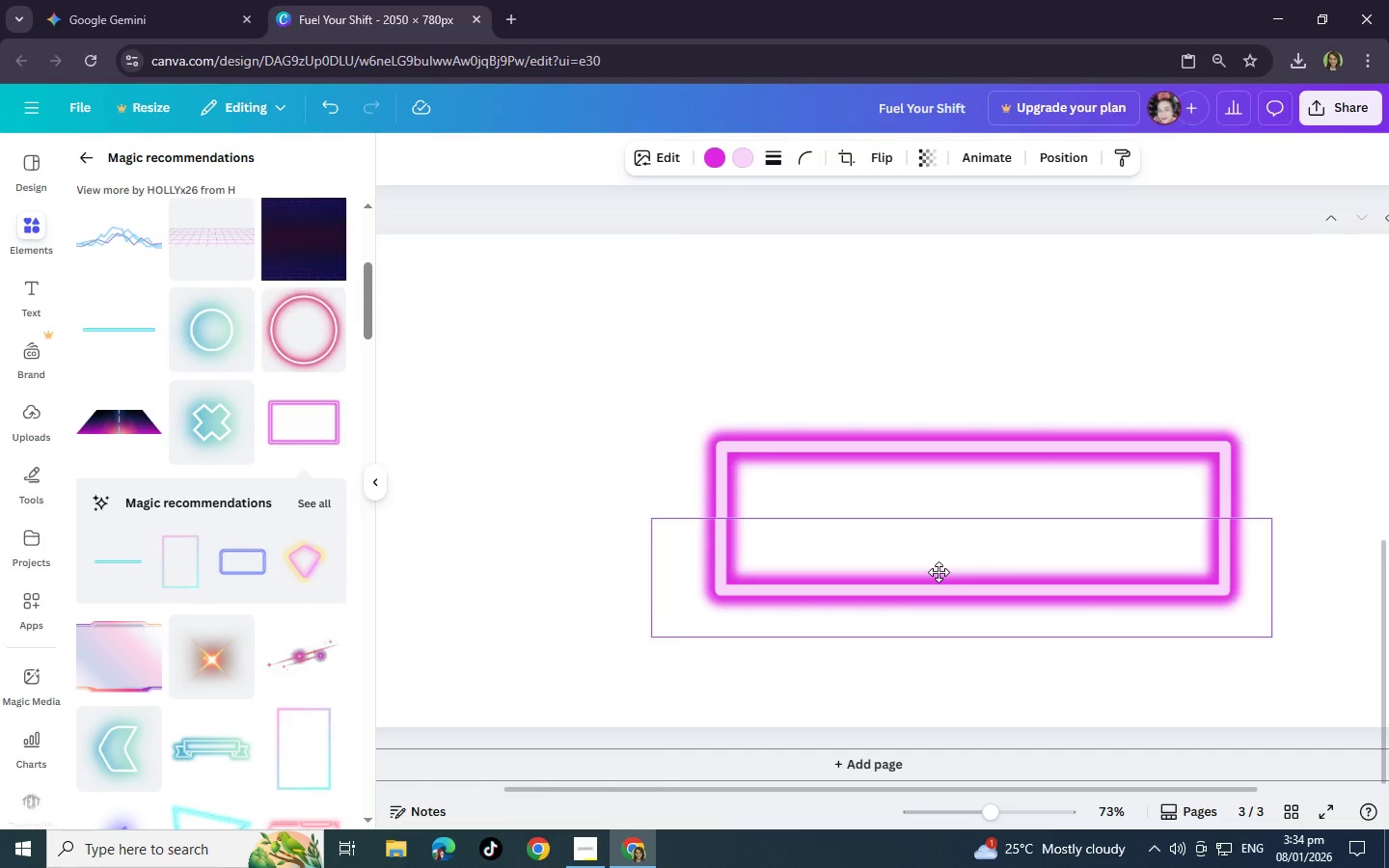 
hold_key(key=ControlLeft, duration=1.53)
 